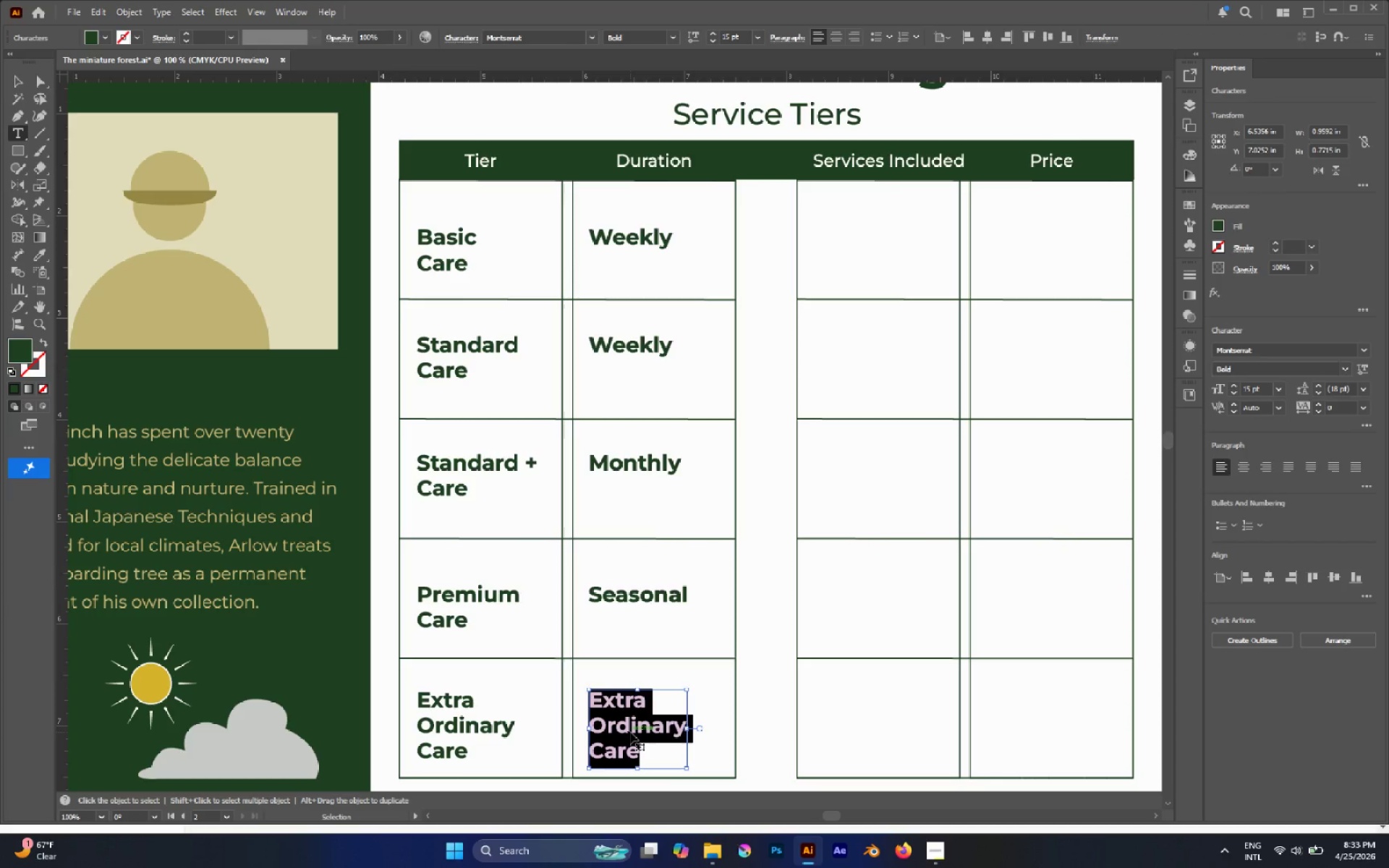 
key(Control+V)
 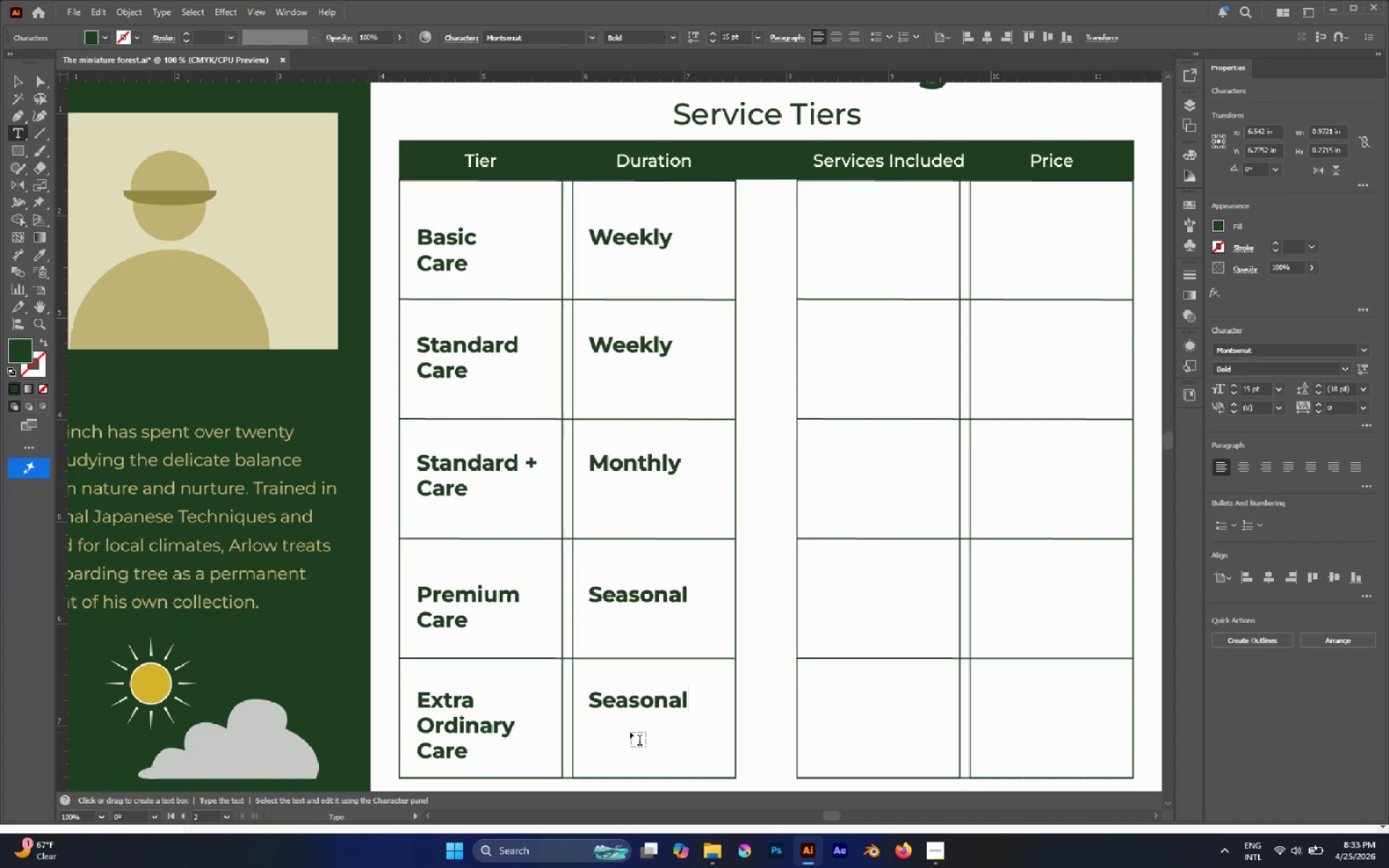 
key(Escape)
 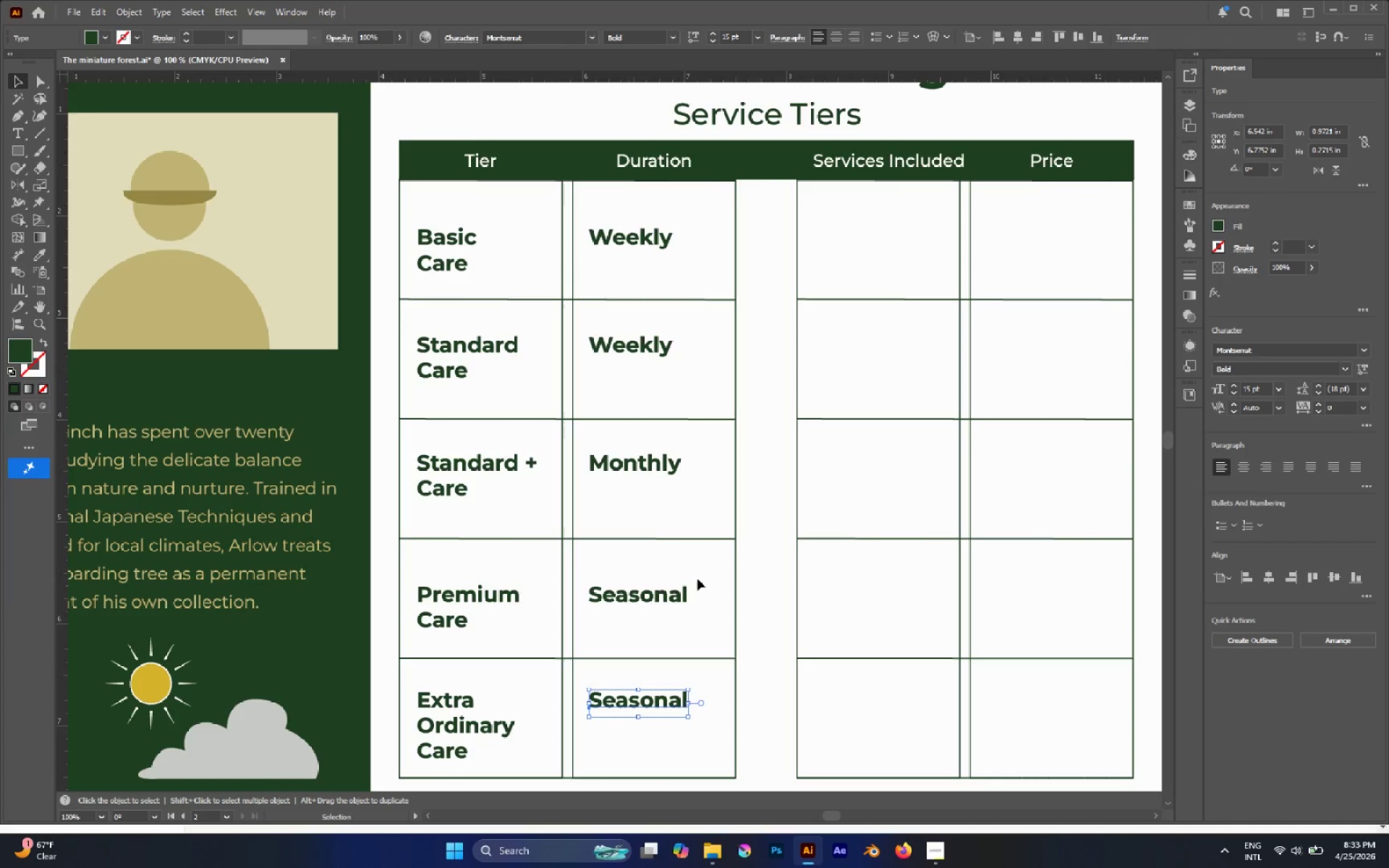 
left_click([697, 579])
 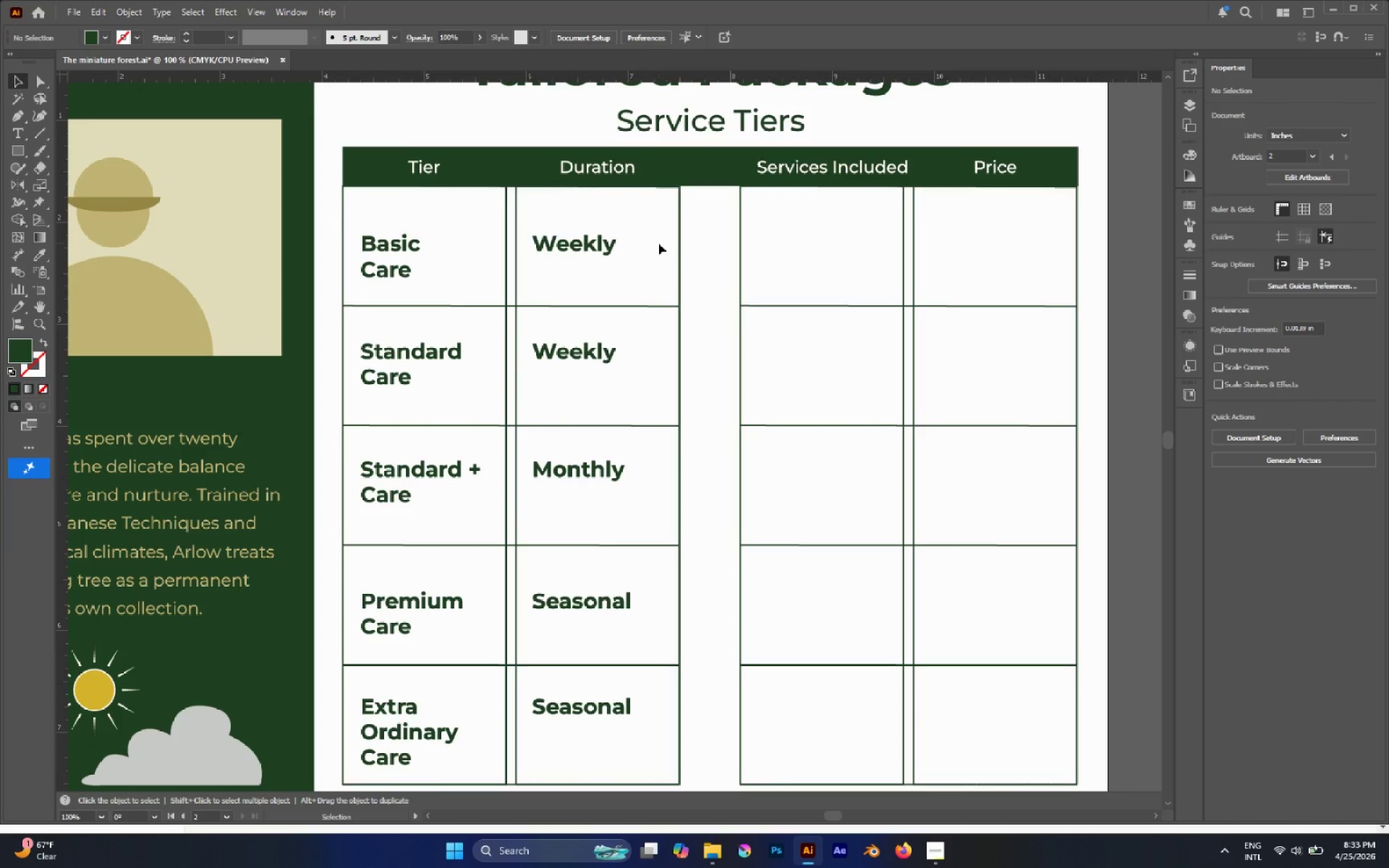 
key(A)
 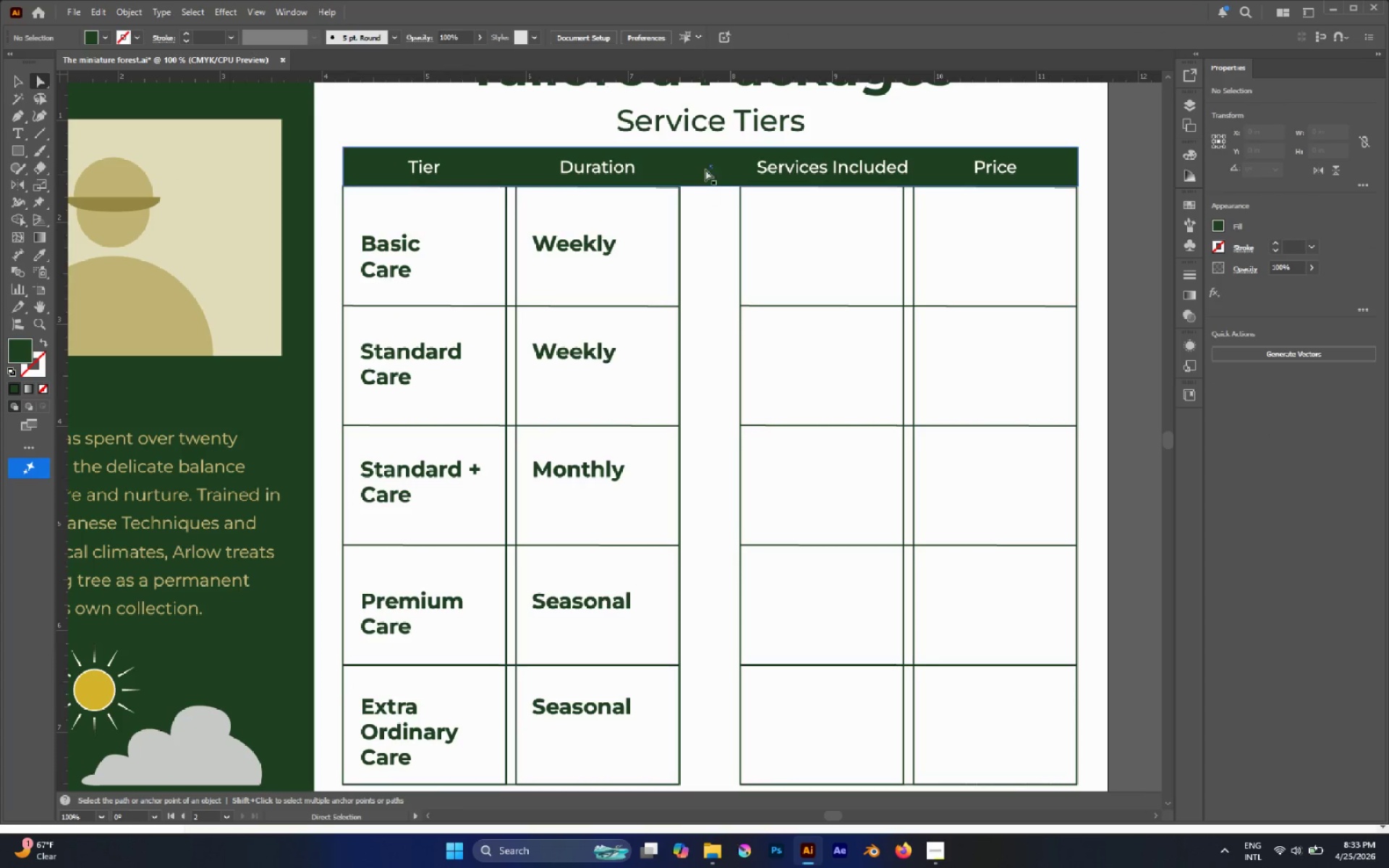 
hold_key(key=AltLeft, duration=0.95)
scroll: coordinate [721, 154], scroll_direction: up, amount: 1.0
 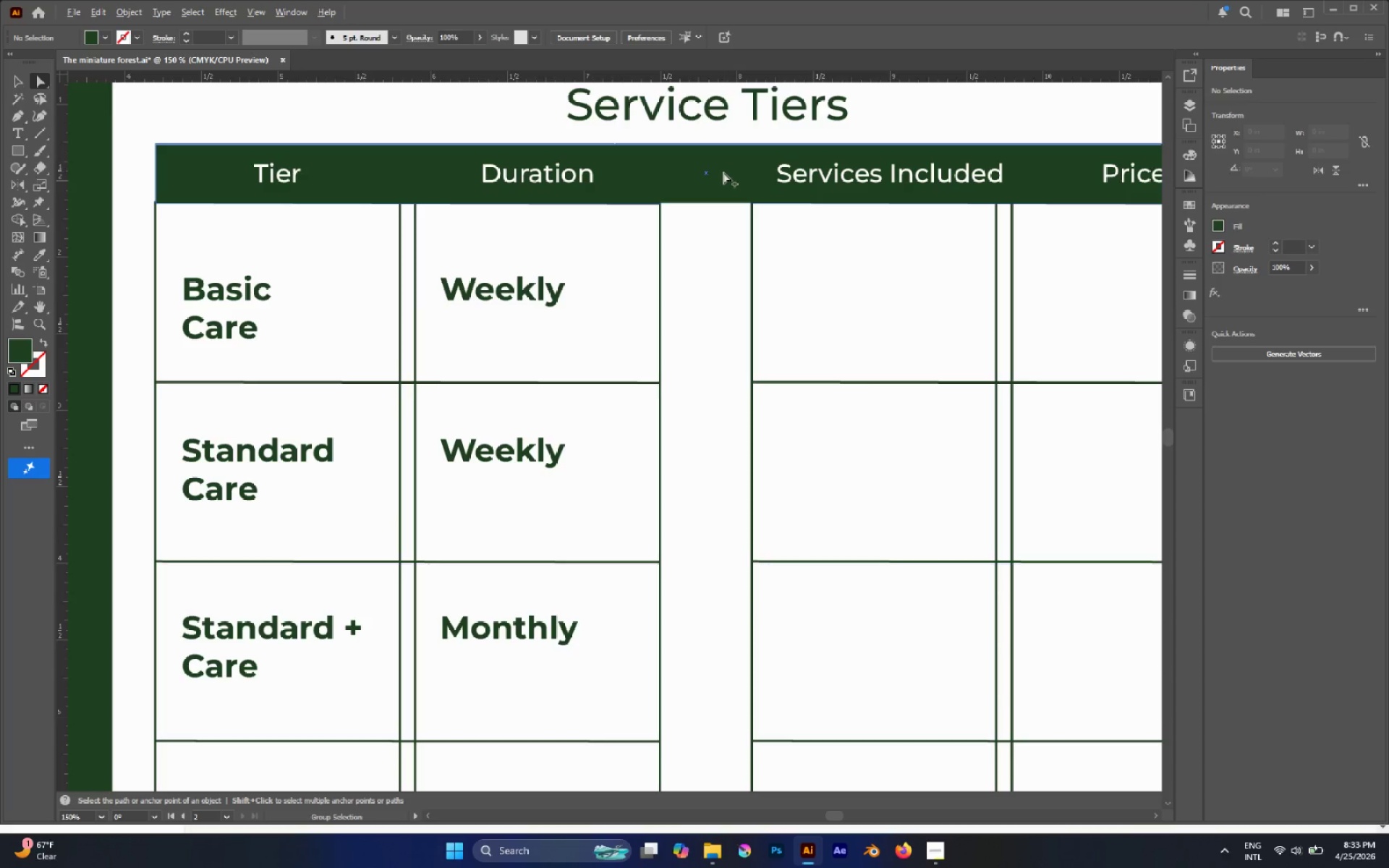 
left_click([723, 175])
 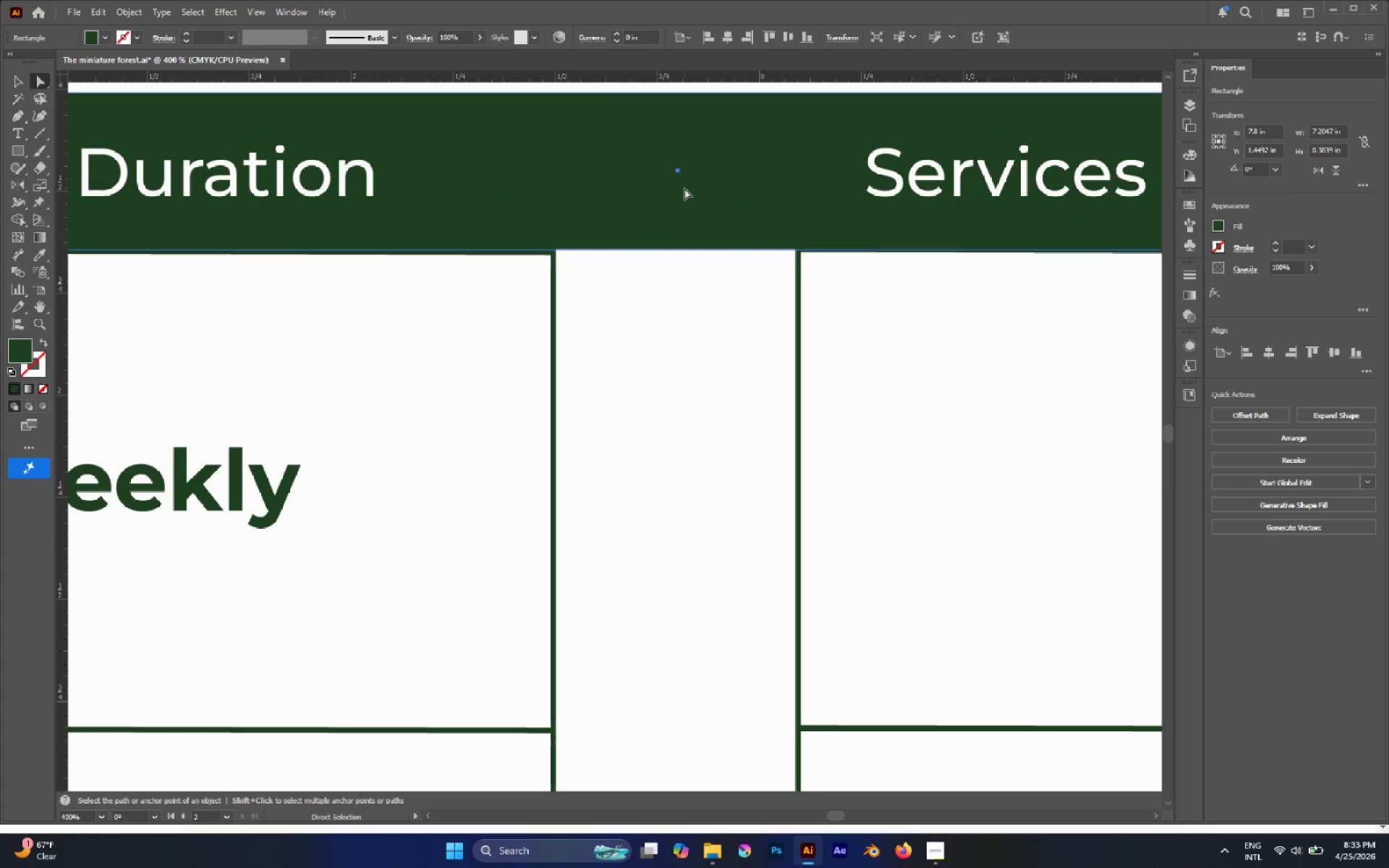 
scroll: coordinate [723, 175], scroll_direction: up, amount: 2.0
 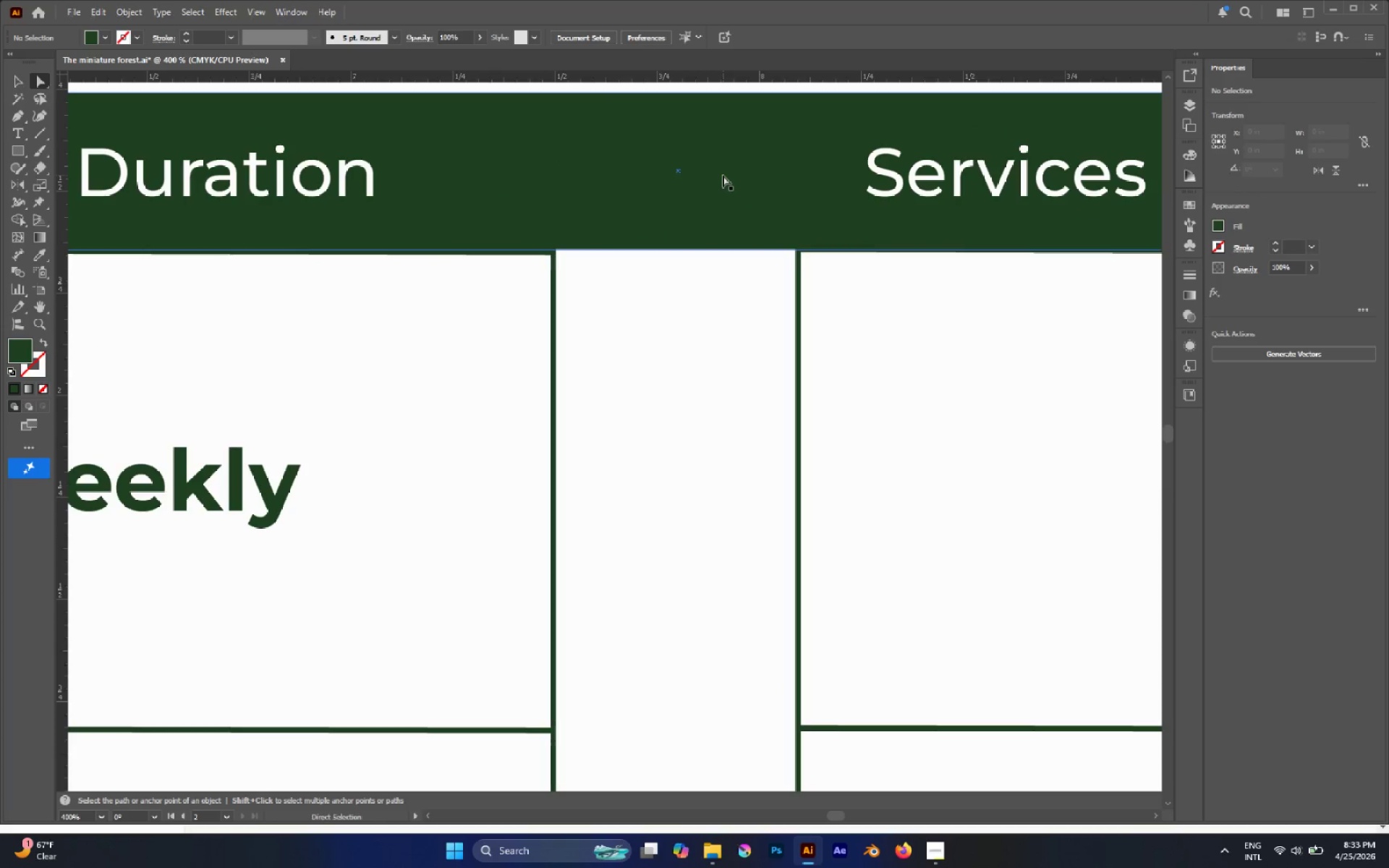 
type(bv)
 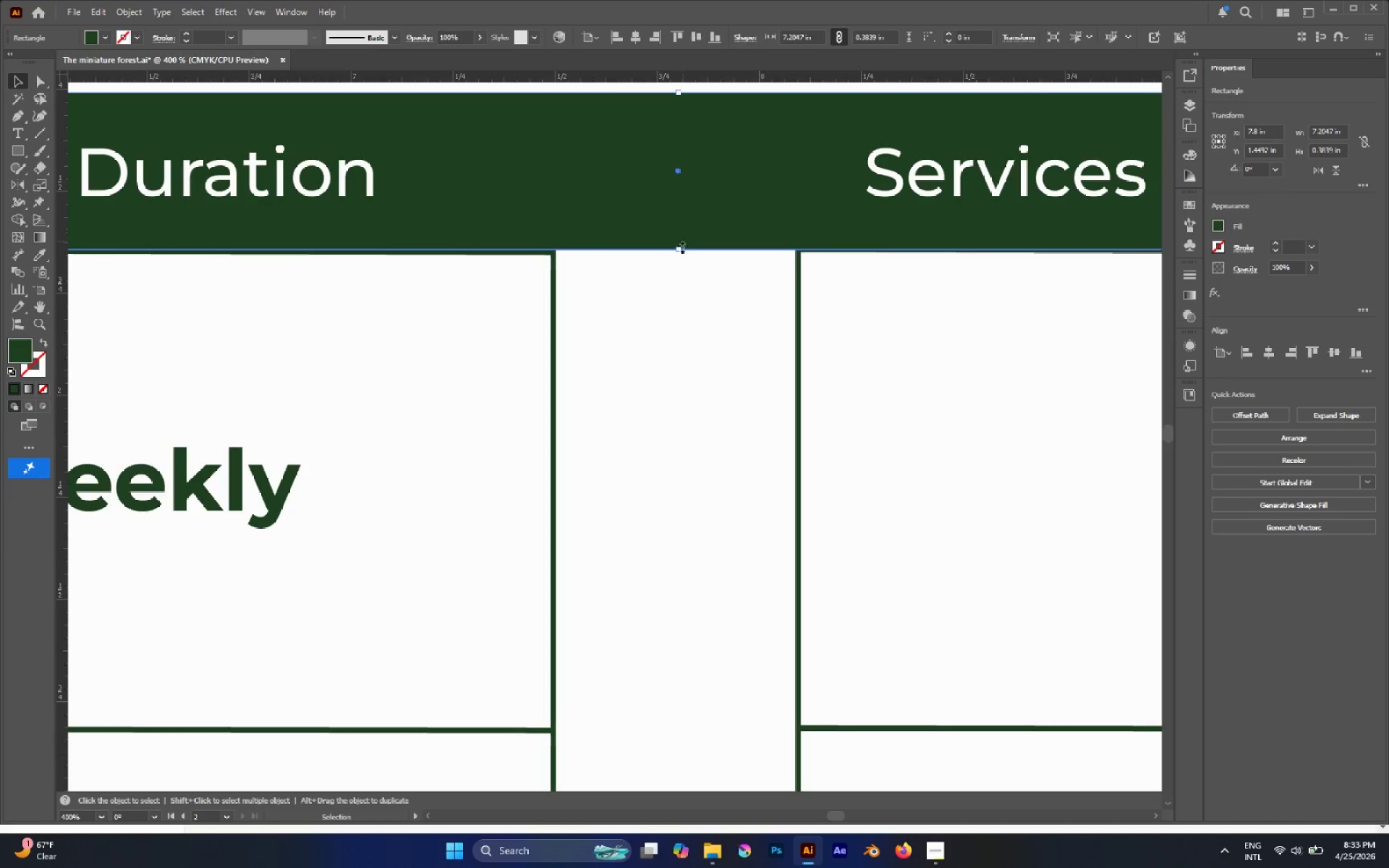 
left_click_drag(start_coordinate=[679, 249], to_coordinate=[679, 255])
 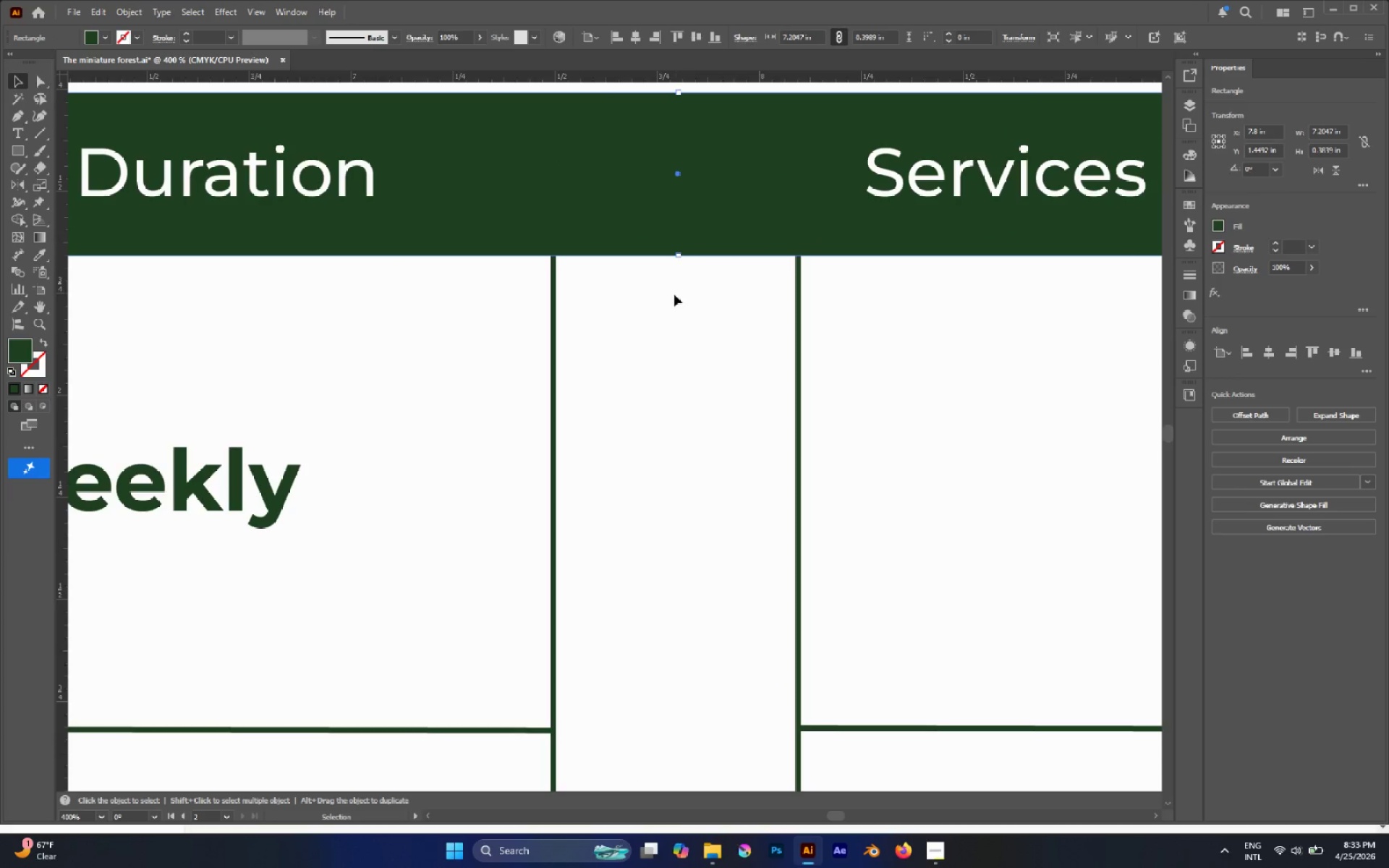 
left_click([674, 295])
 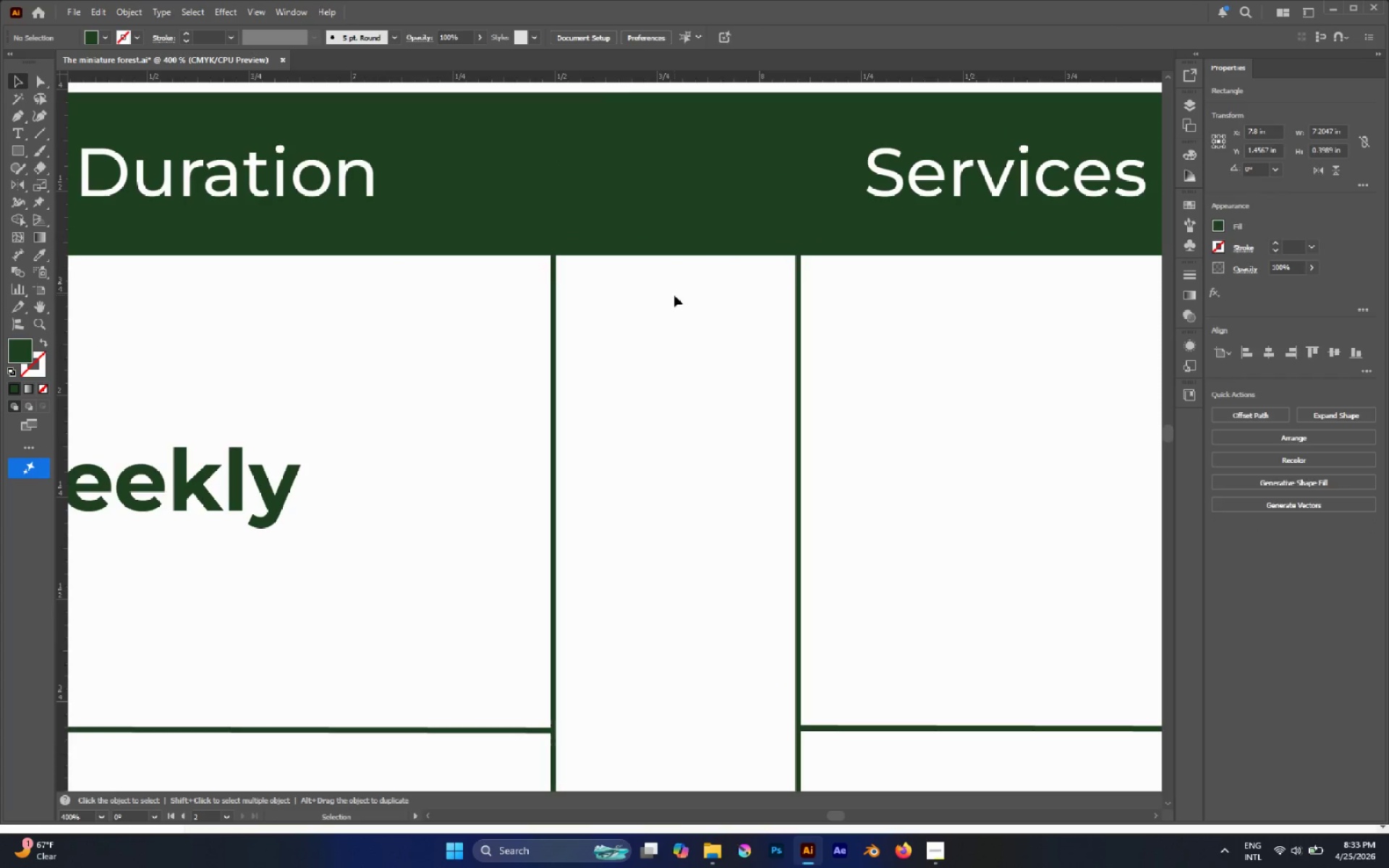 
hold_key(key=AltLeft, duration=1.23)
scroll: coordinate [661, 289], scroll_direction: down, amount: 2.0
 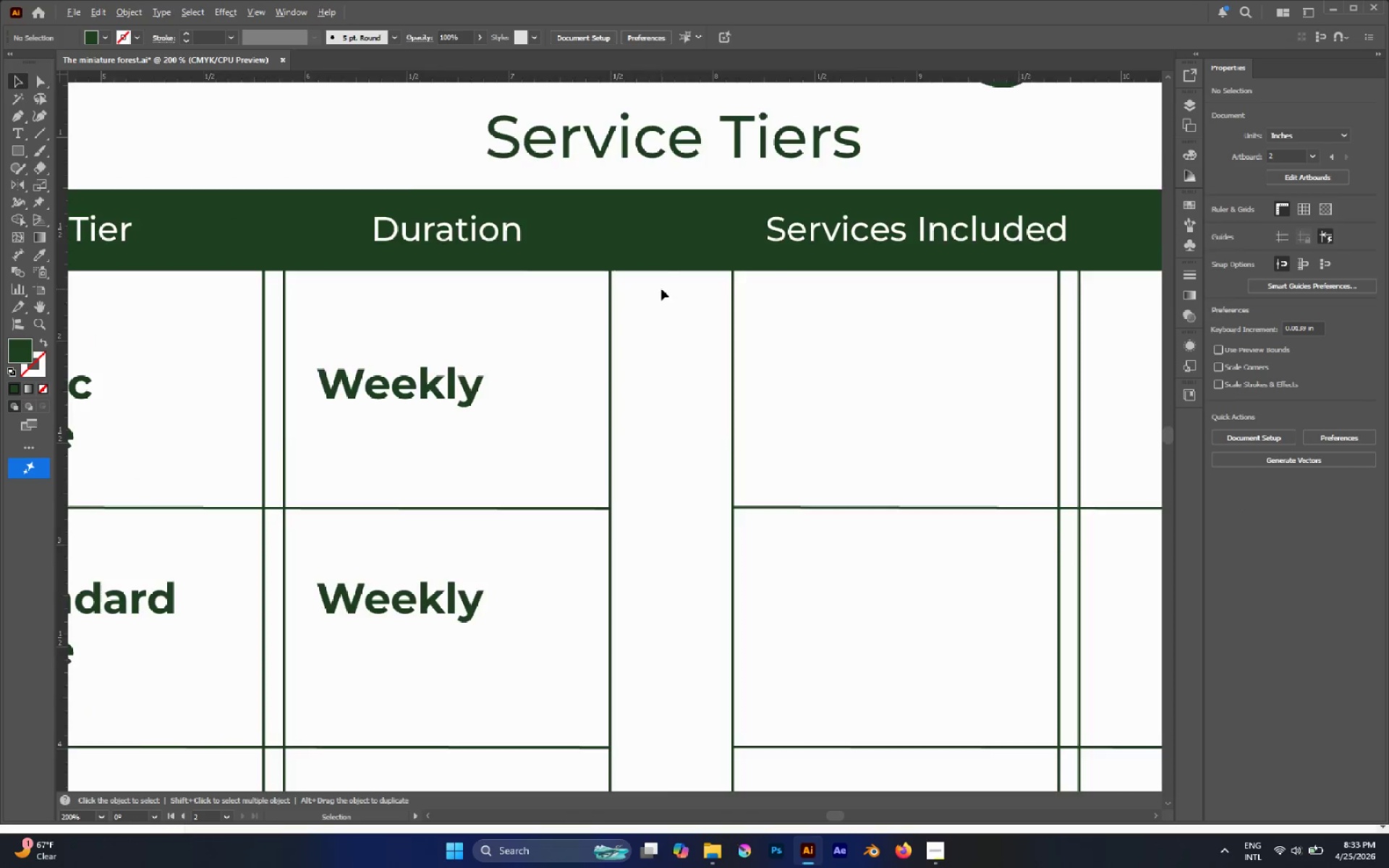 
scroll: coordinate [661, 289], scroll_direction: none, amount: 0.0
 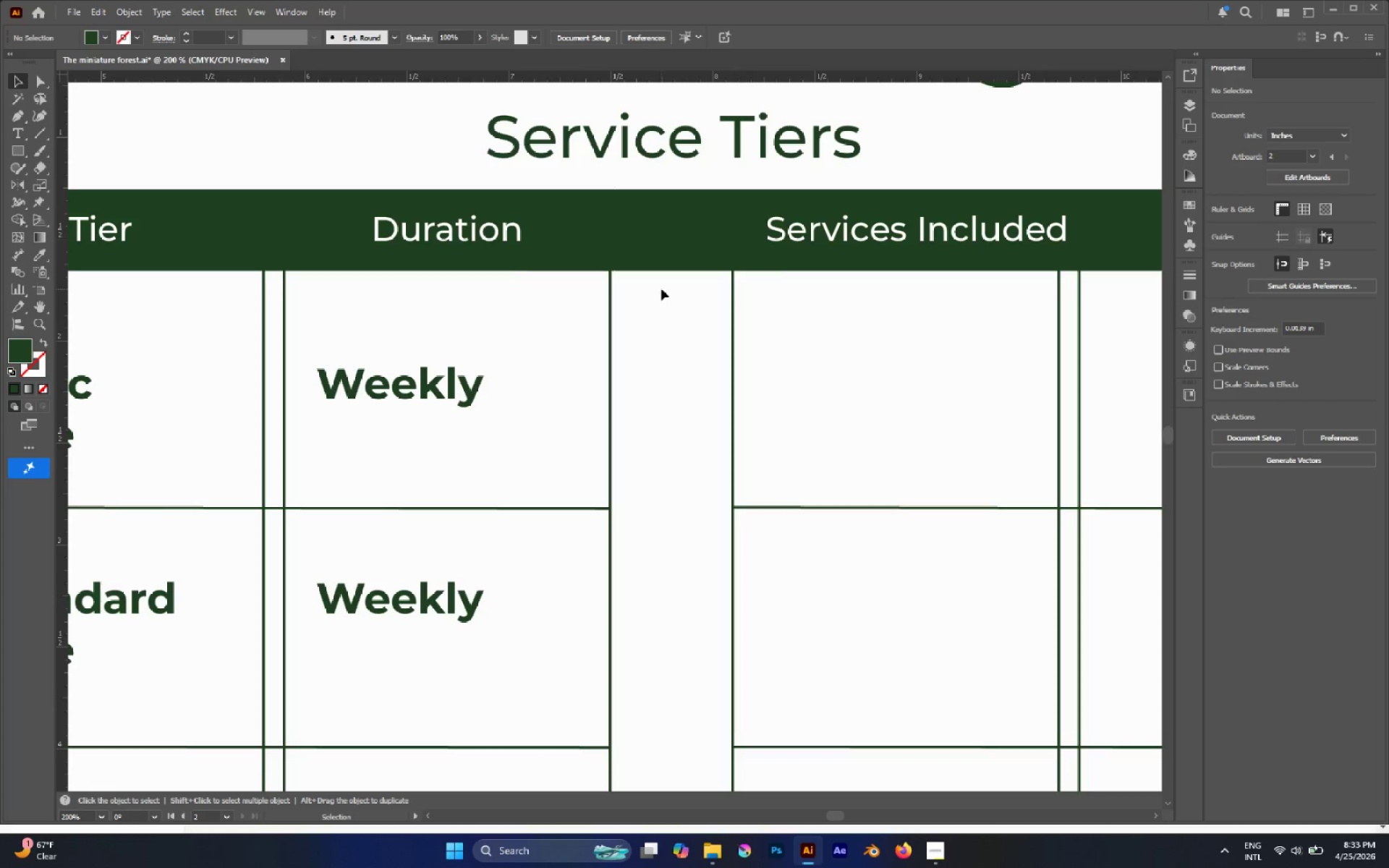 
hold_key(key=AltLeft, duration=0.45)
scroll: coordinate [661, 289], scroll_direction: down, amount: 1.0
 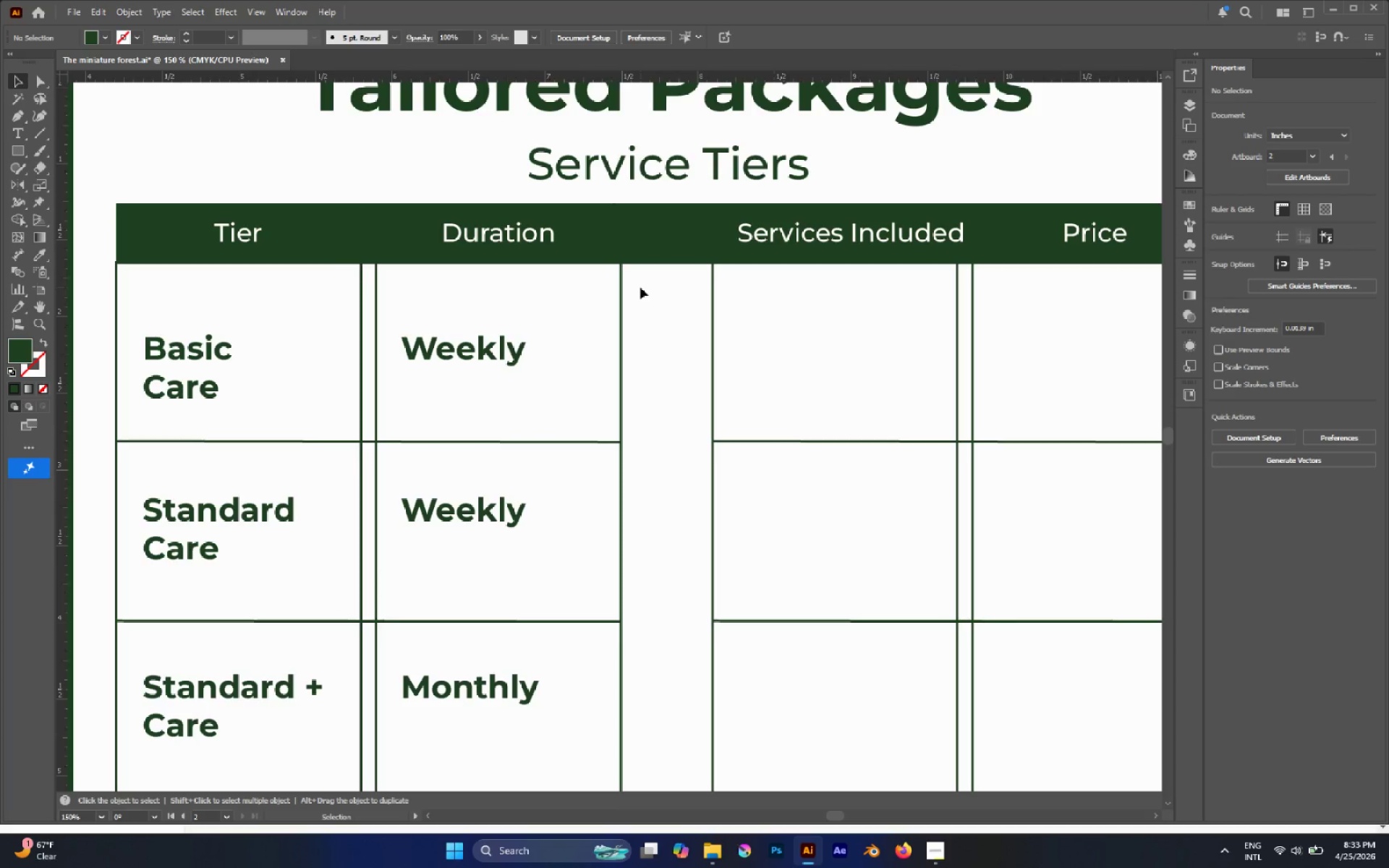 
key(A)
 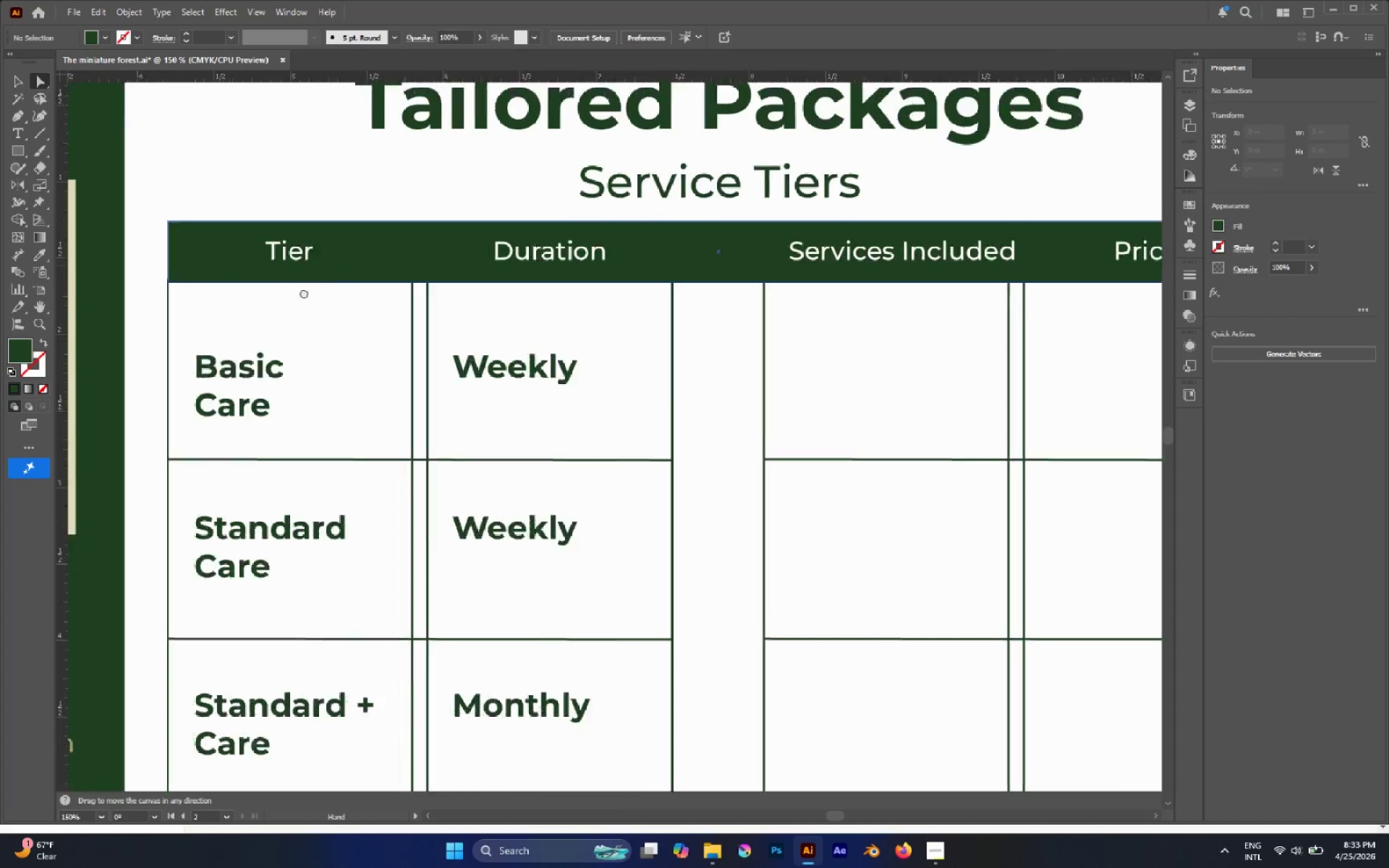 
hold_key(key=AltLeft, duration=1.09)
scroll: coordinate [335, 299], scroll_direction: up, amount: 4.0
 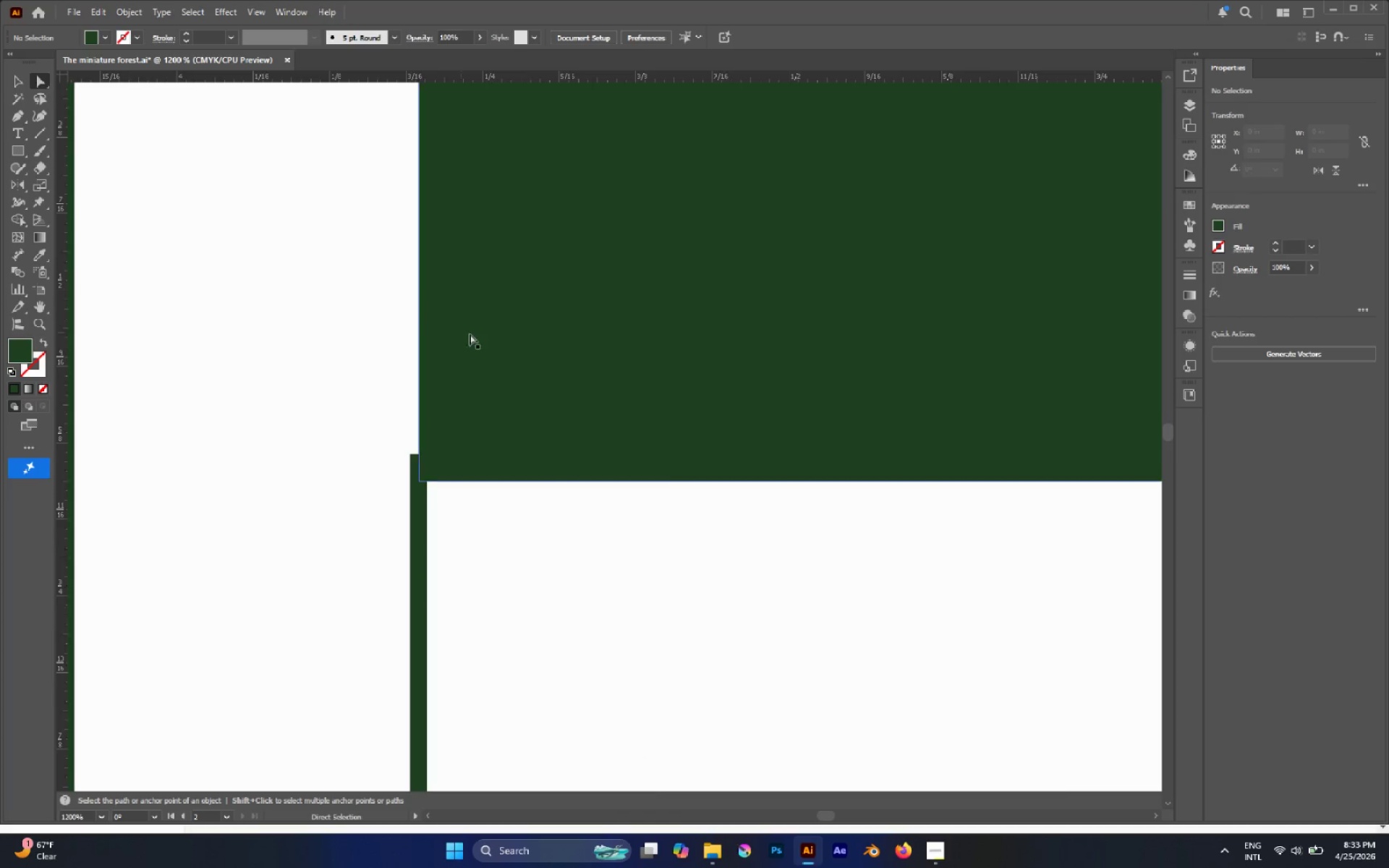 
left_click([500, 334])
 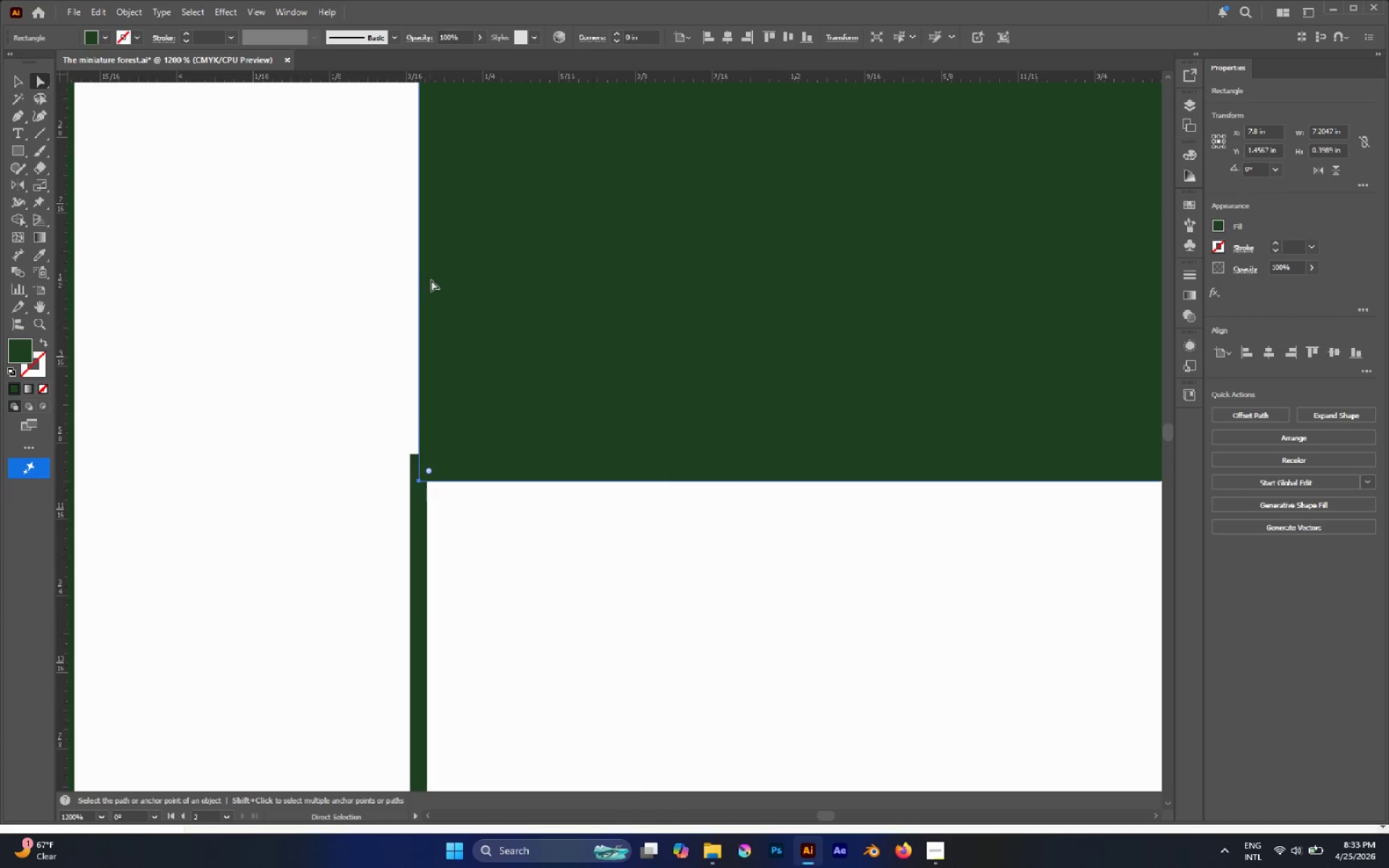 
key(V)
 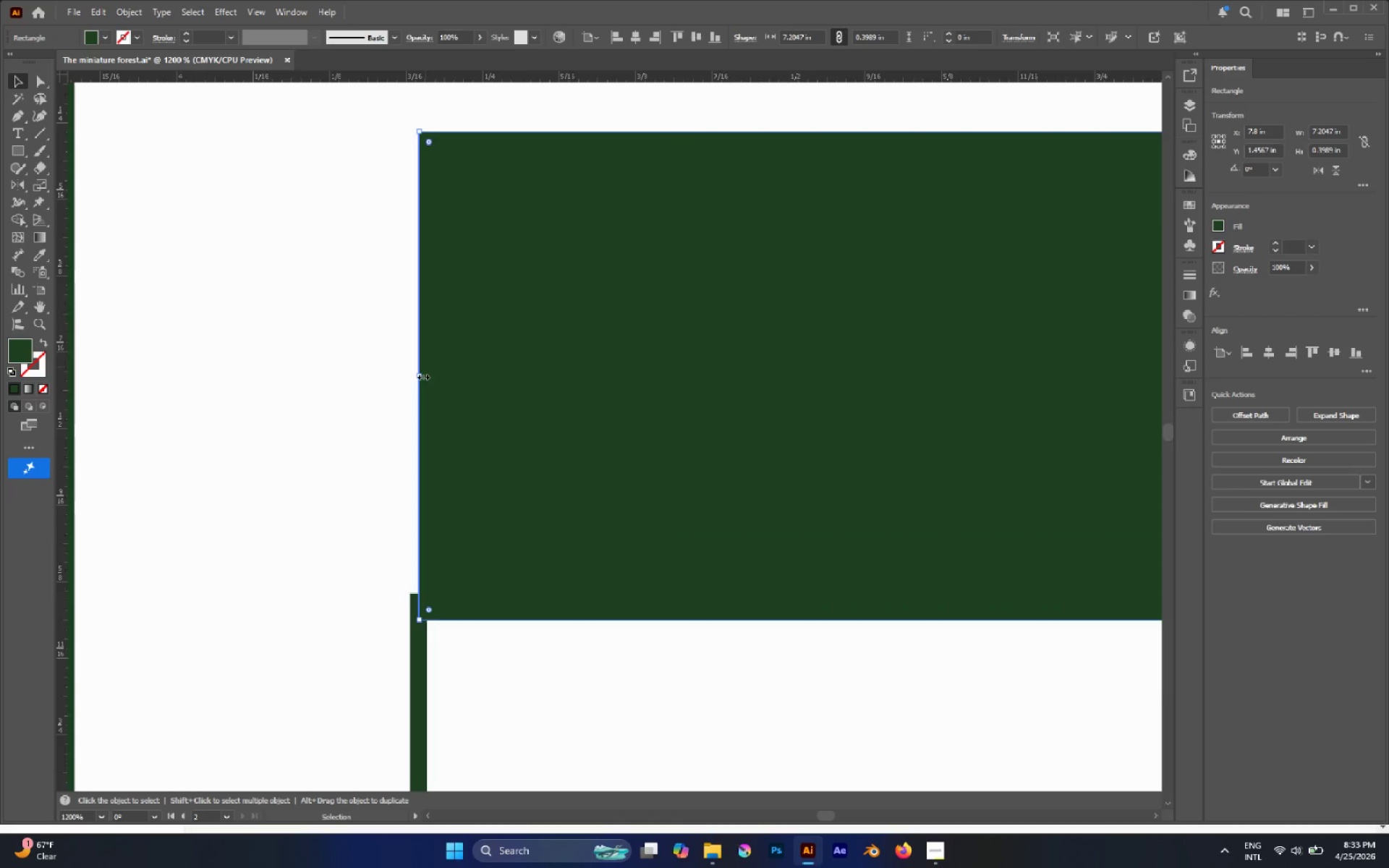 
scroll: coordinate [437, 289], scroll_direction: up, amount: 8.0
 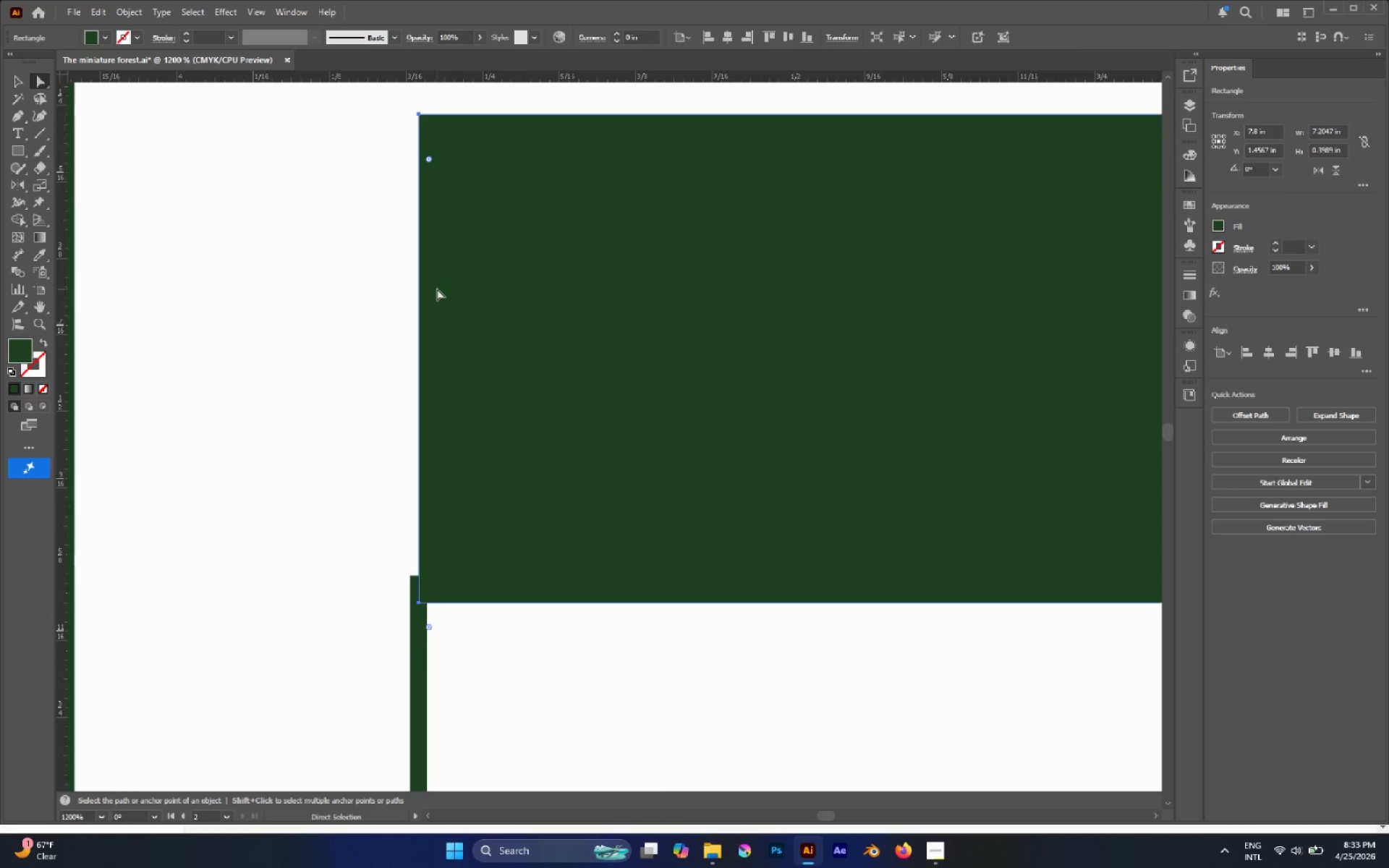 
hold_key(key=AltLeft, duration=1.28)
left_click_drag(start_coordinate=[421, 375], to_coordinate=[410, 378])
 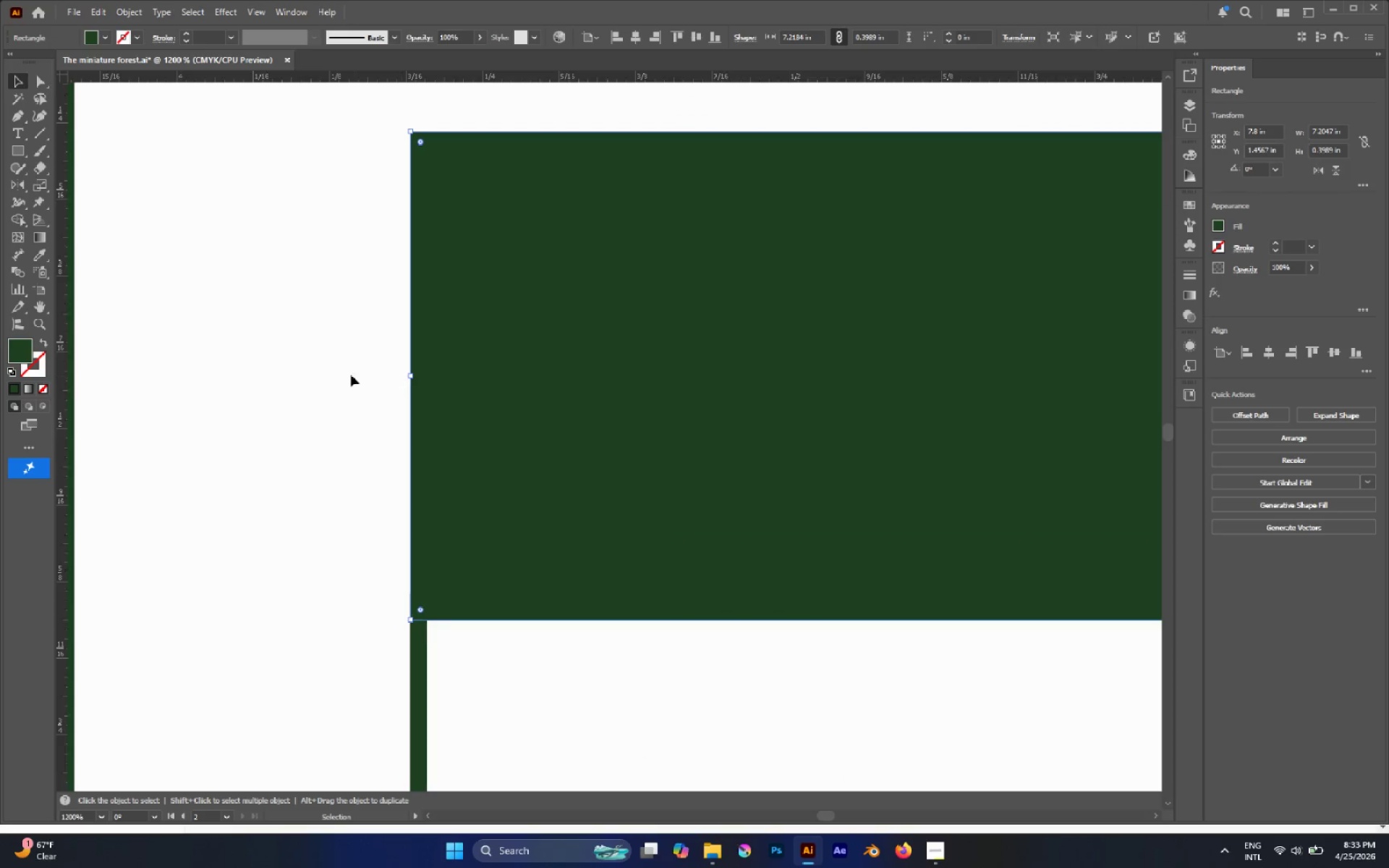 
left_click([349, 375])
 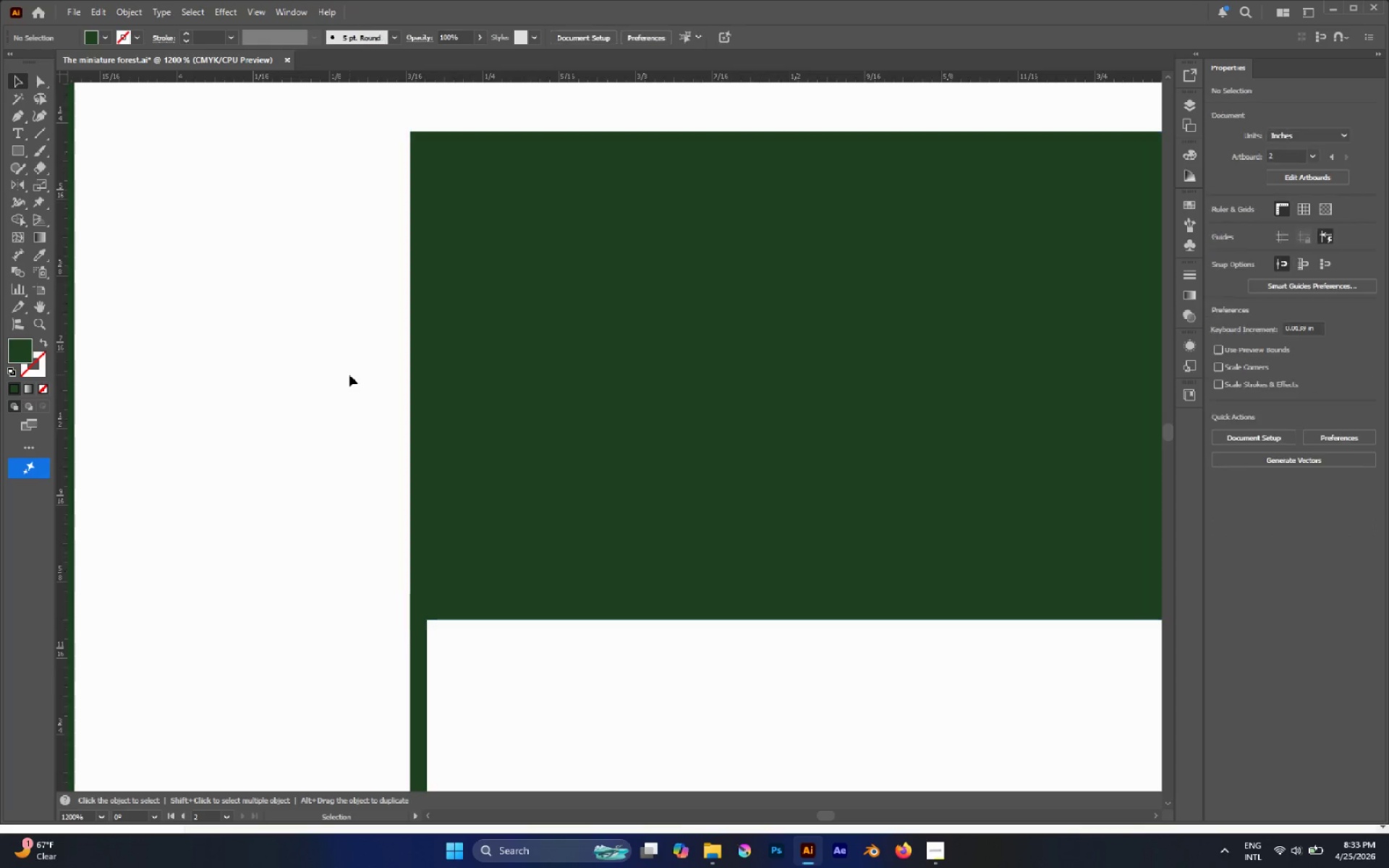 
hold_key(key=AltLeft, duration=0.86)
scroll: coordinate [349, 375], scroll_direction: down, amount: 9.0
 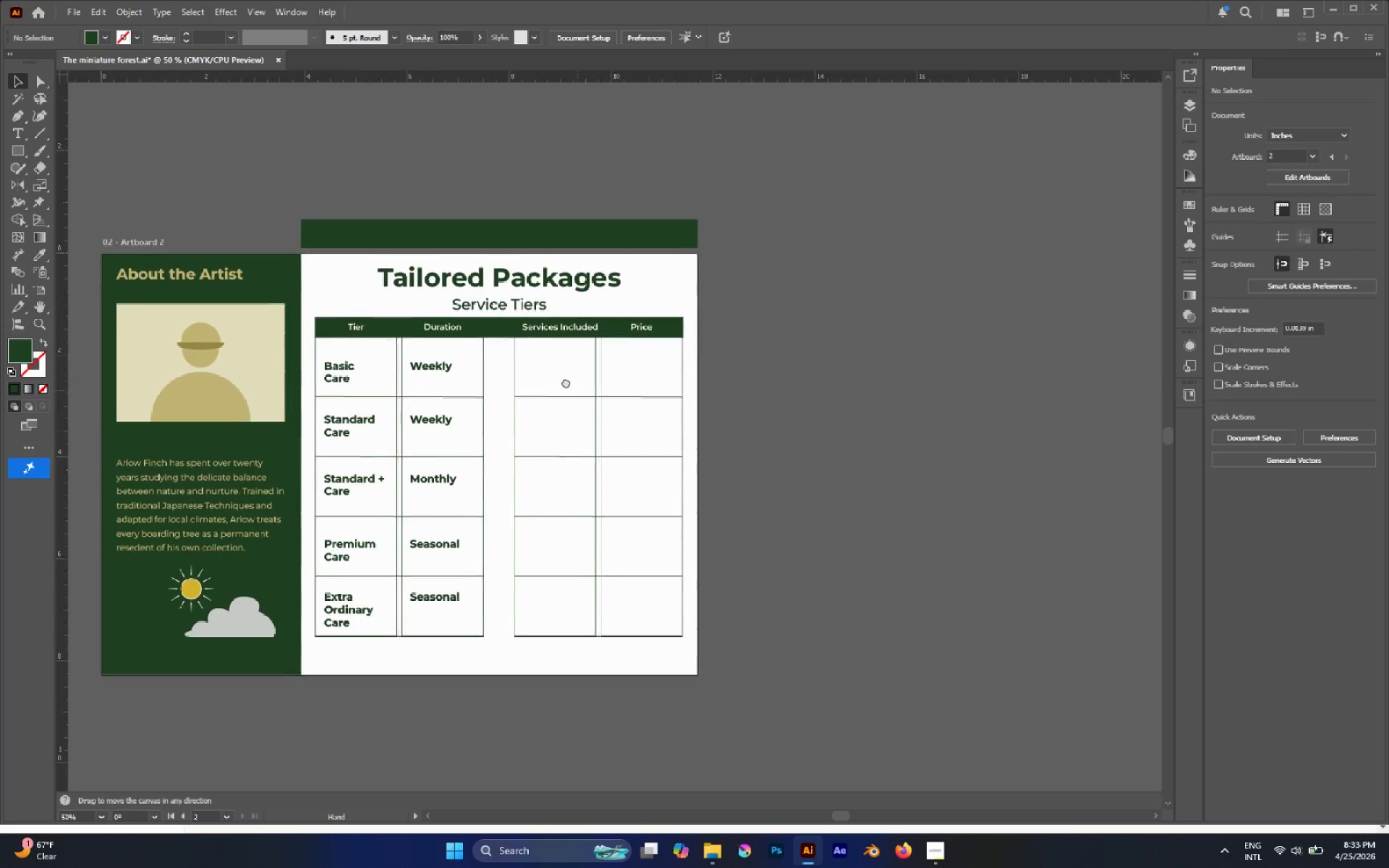 
hold_key(key=AltLeft, duration=0.52)
scroll: coordinate [553, 358], scroll_direction: up, amount: 3.0
 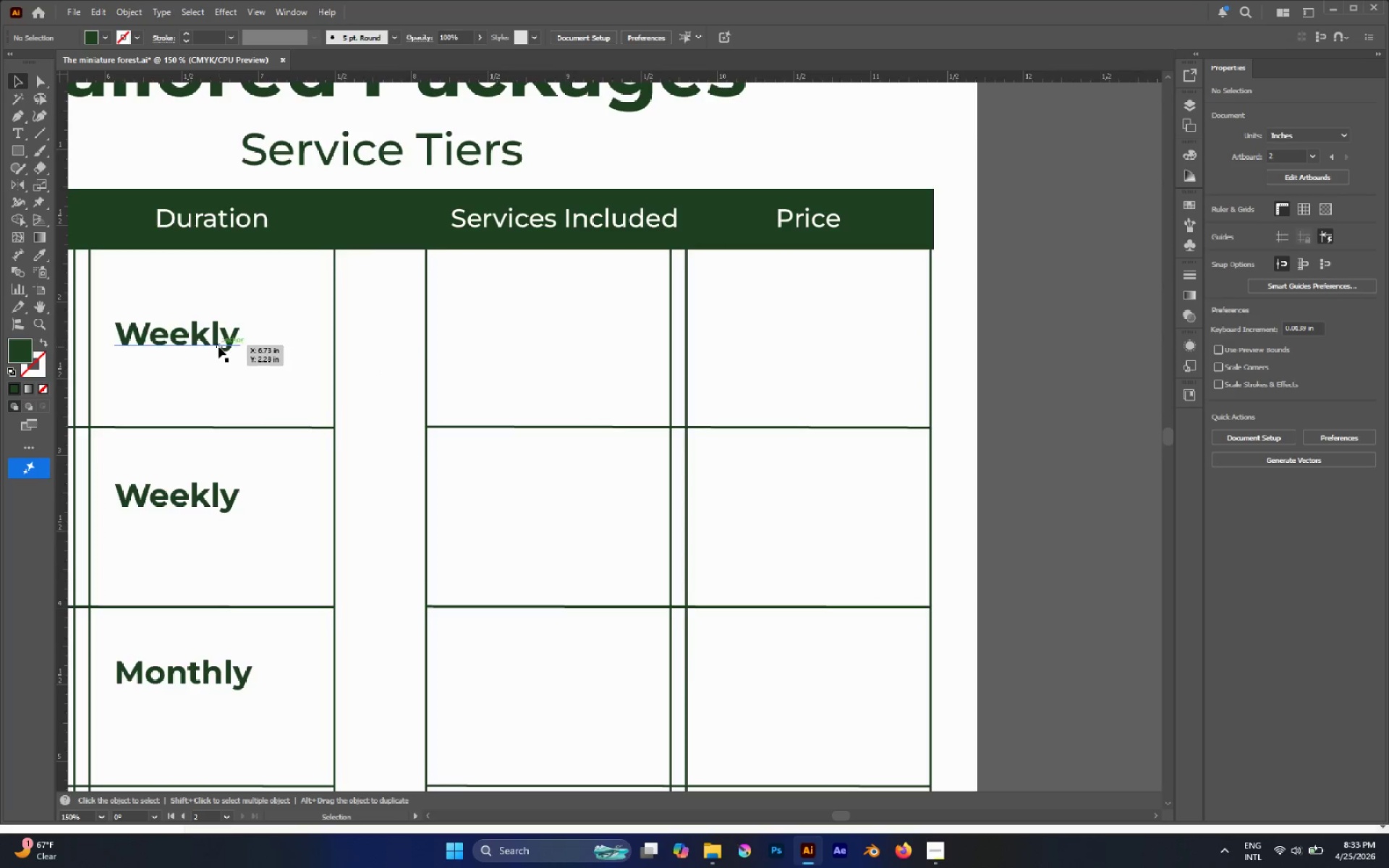 
key(A)
 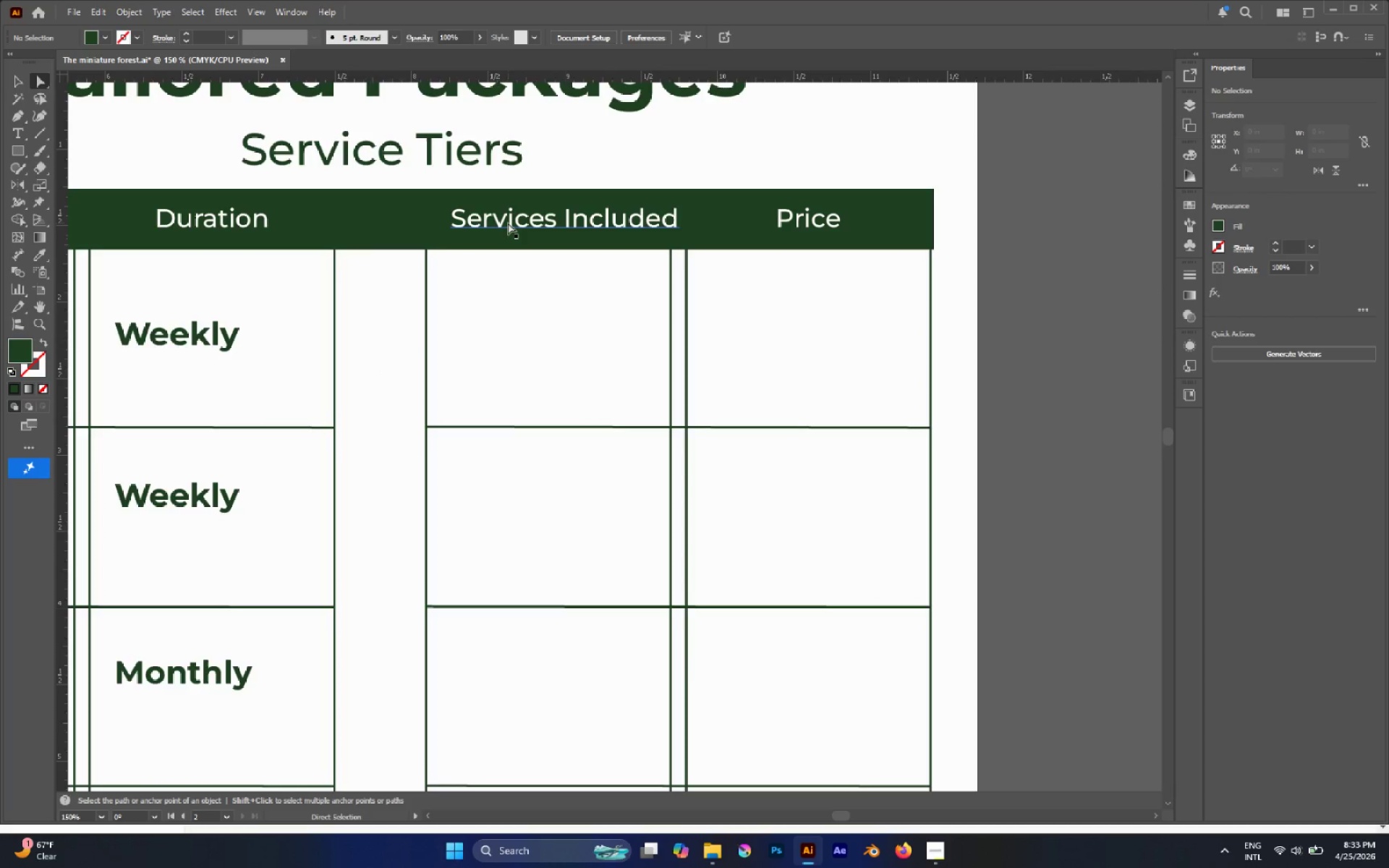 
left_click_drag(start_coordinate=[508, 223], to_coordinate=[515, 305])
 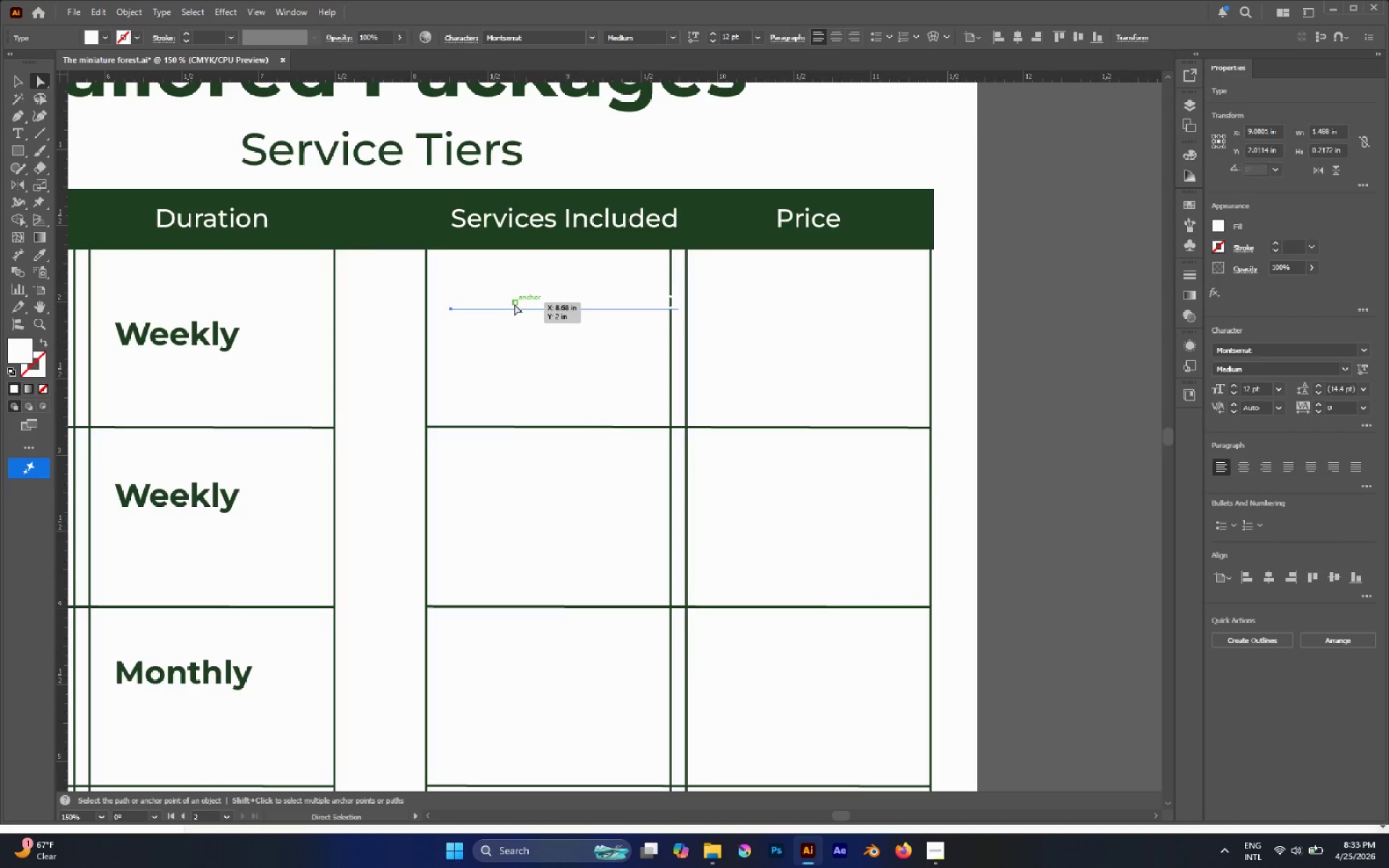 
hold_key(key=AltLeft, duration=1.39)
 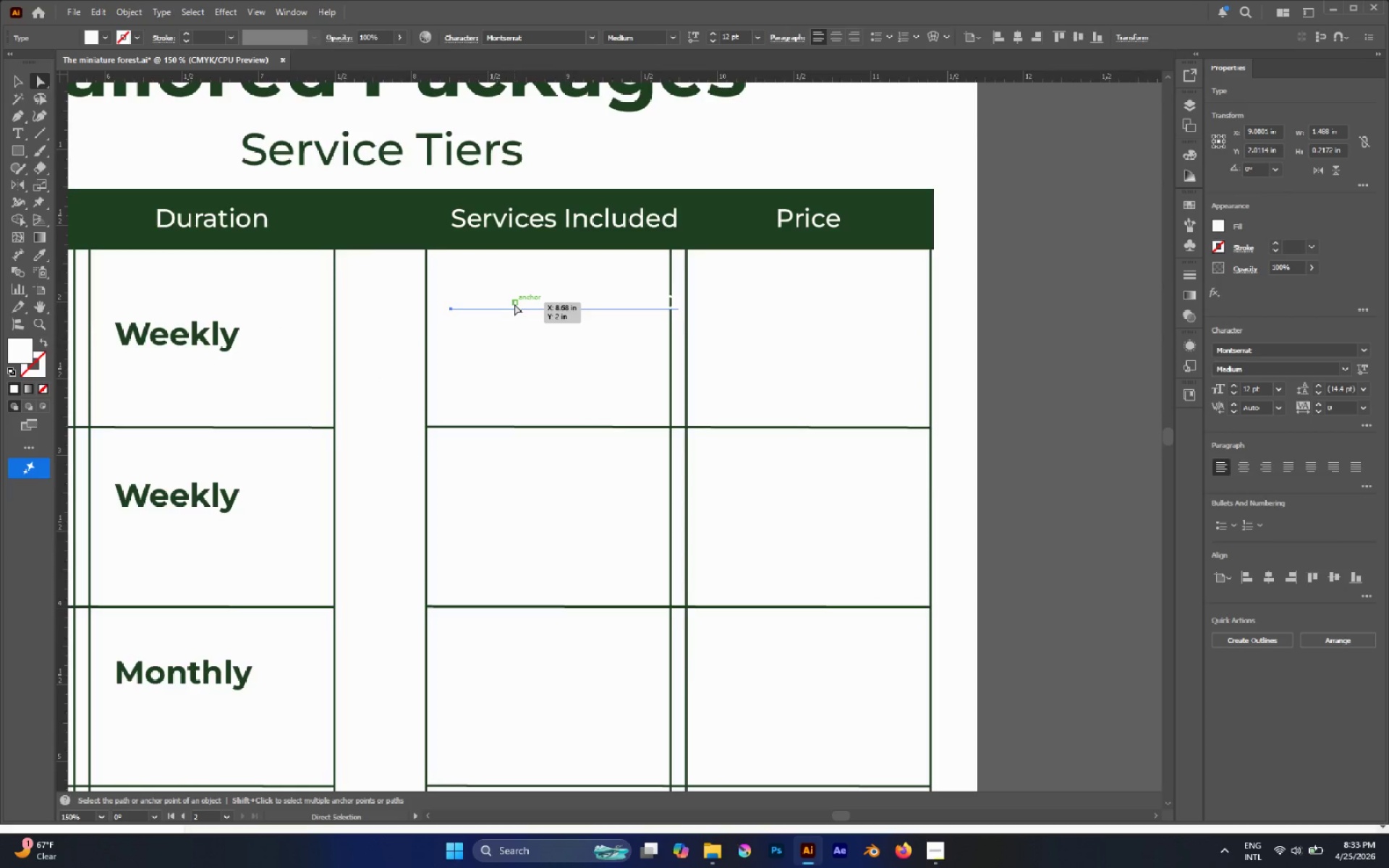 
hold_key(key=ShiftLeft, duration=1.12)
 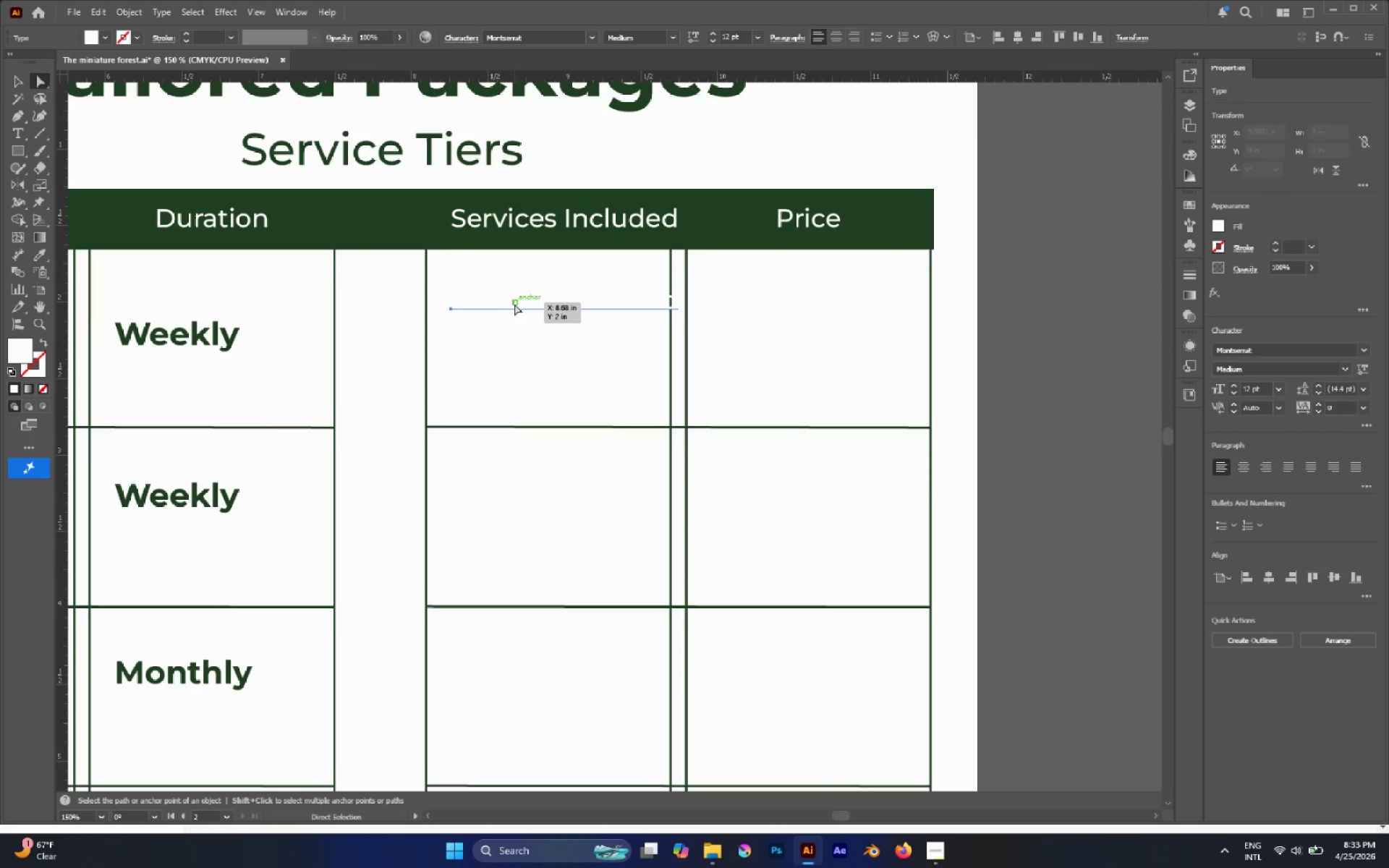 
left_click([514, 304])
 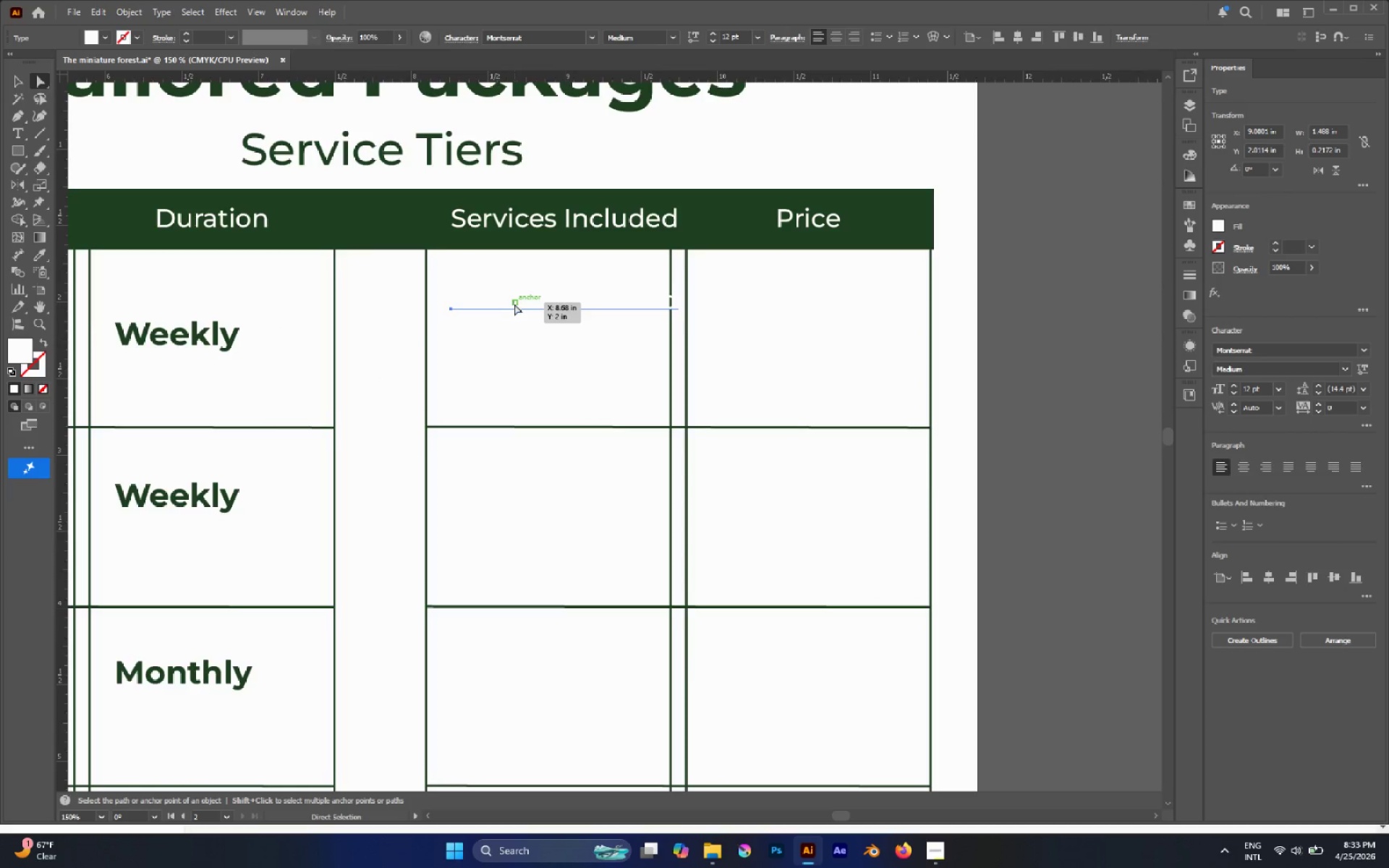 
double_click([514, 304])
 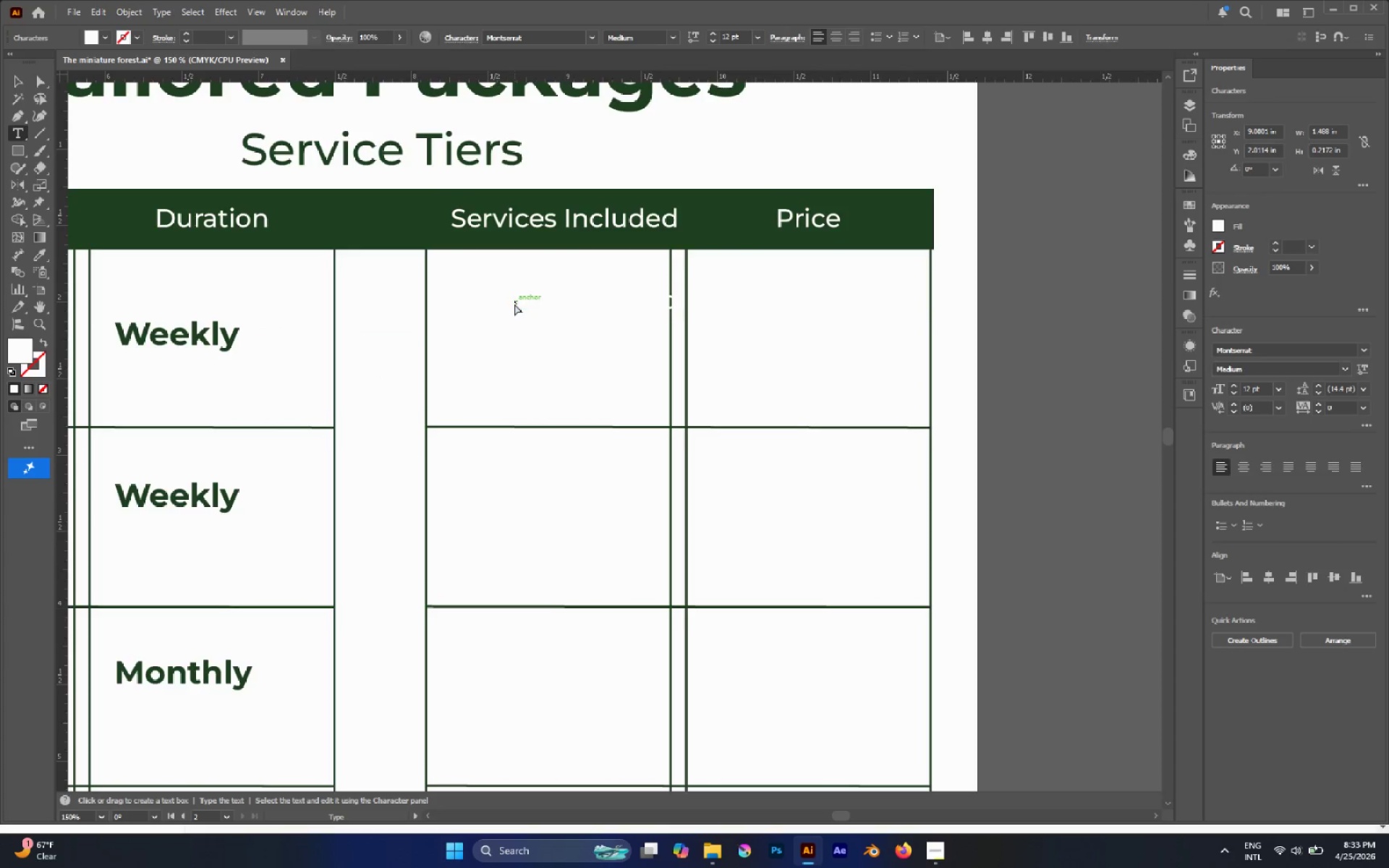 
triple_click([514, 304])
 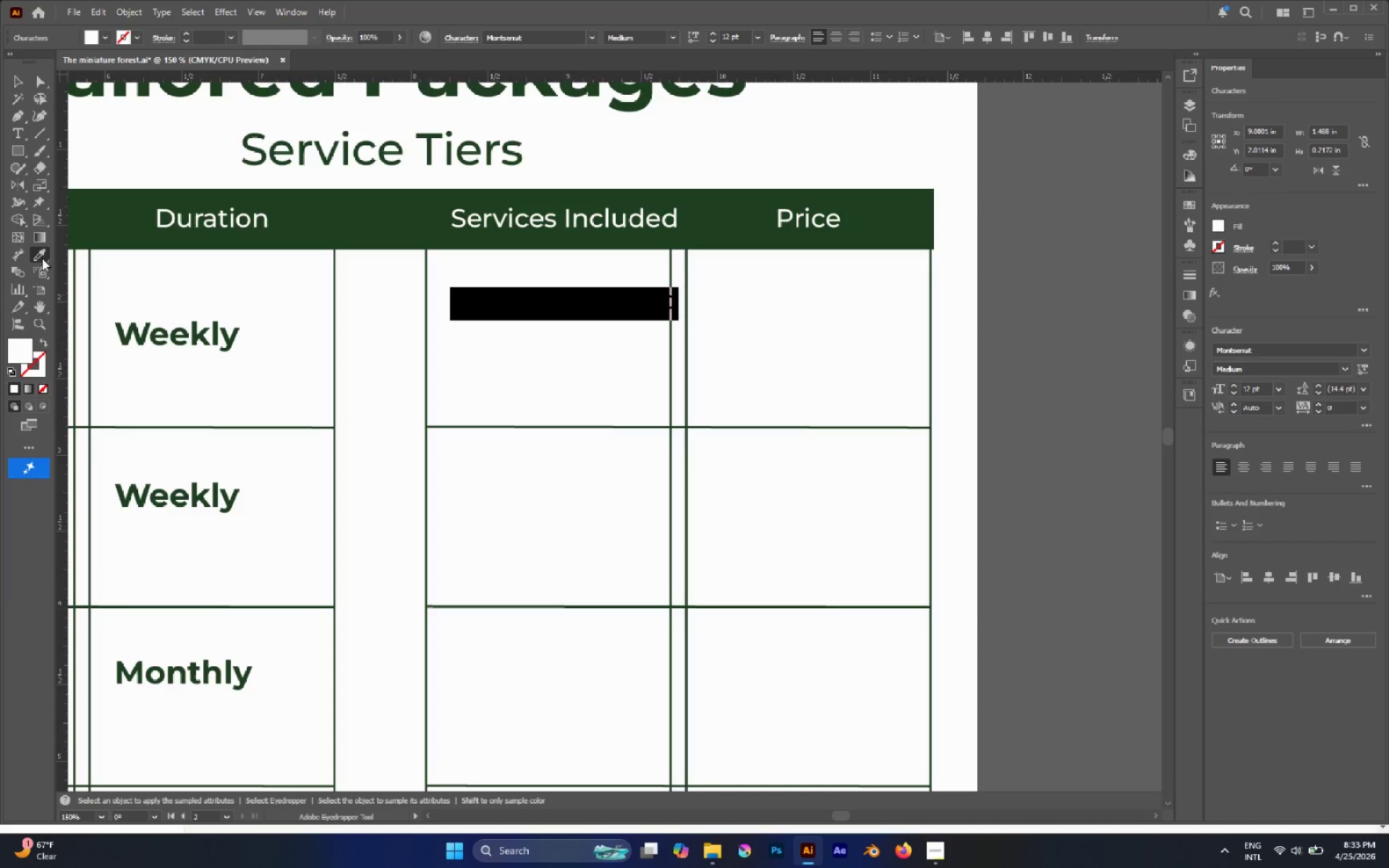 
double_click([289, 203])
 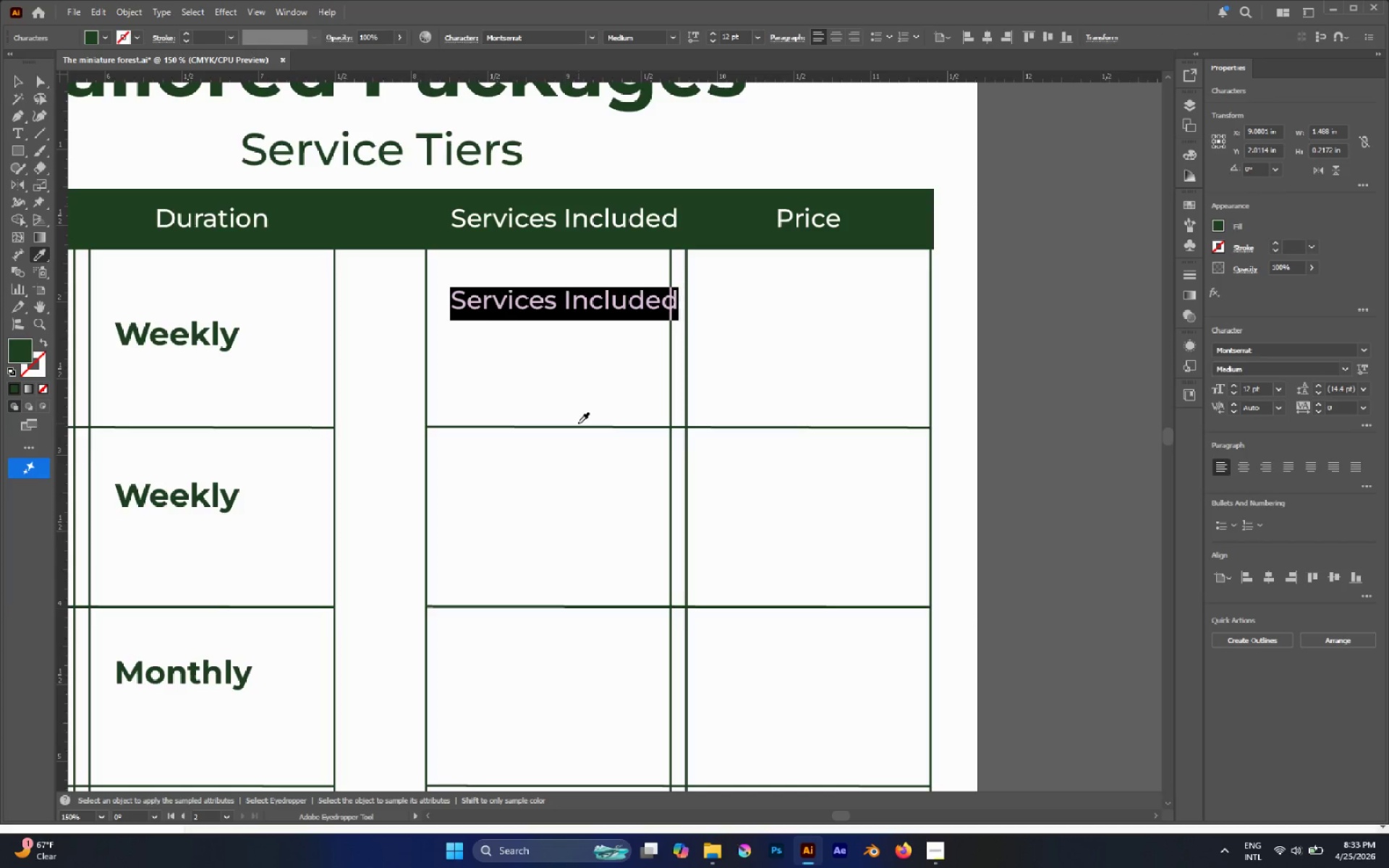 
hold_key(key=ShiftRight, duration=6.44)
 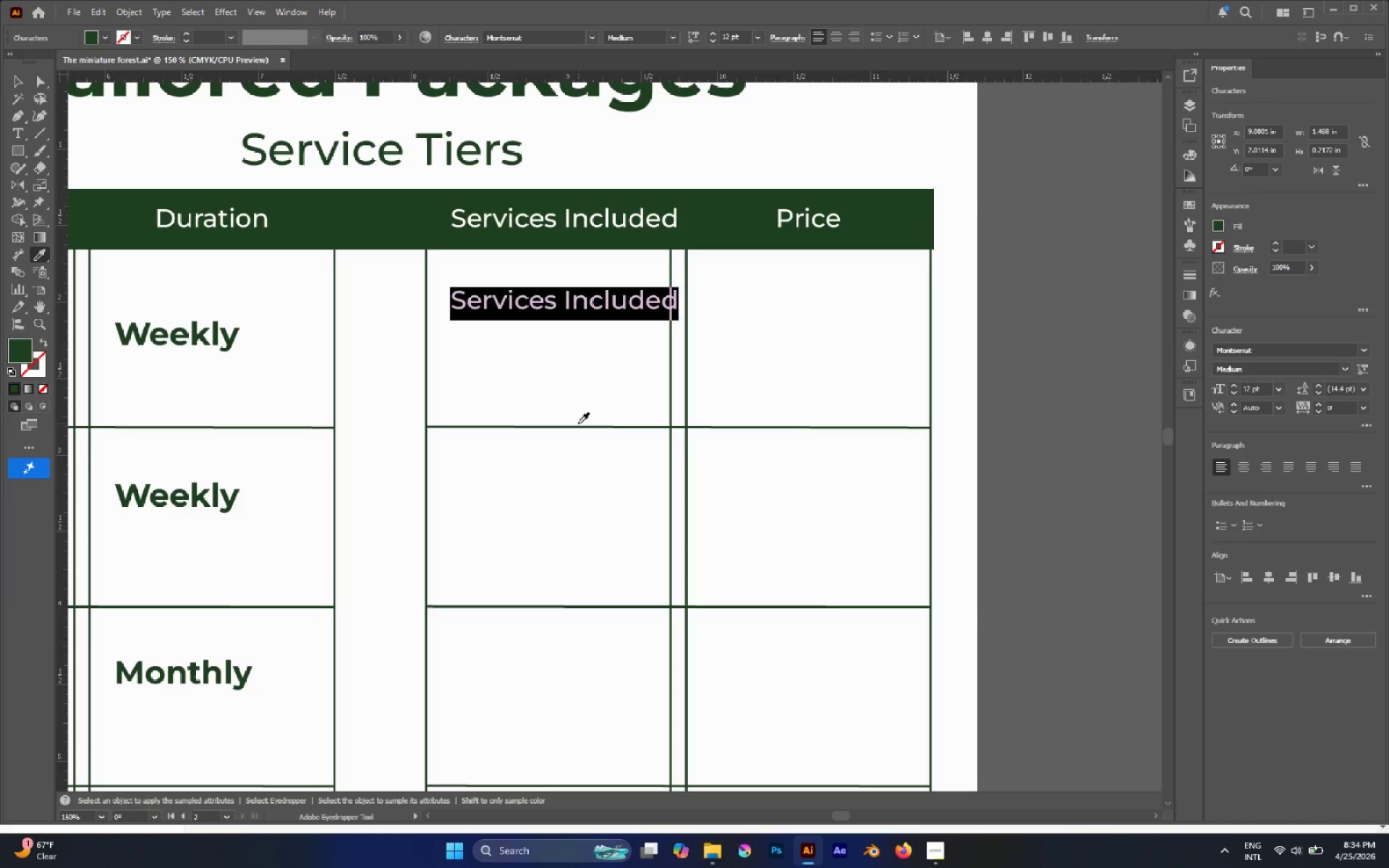 
wait(22.19)
 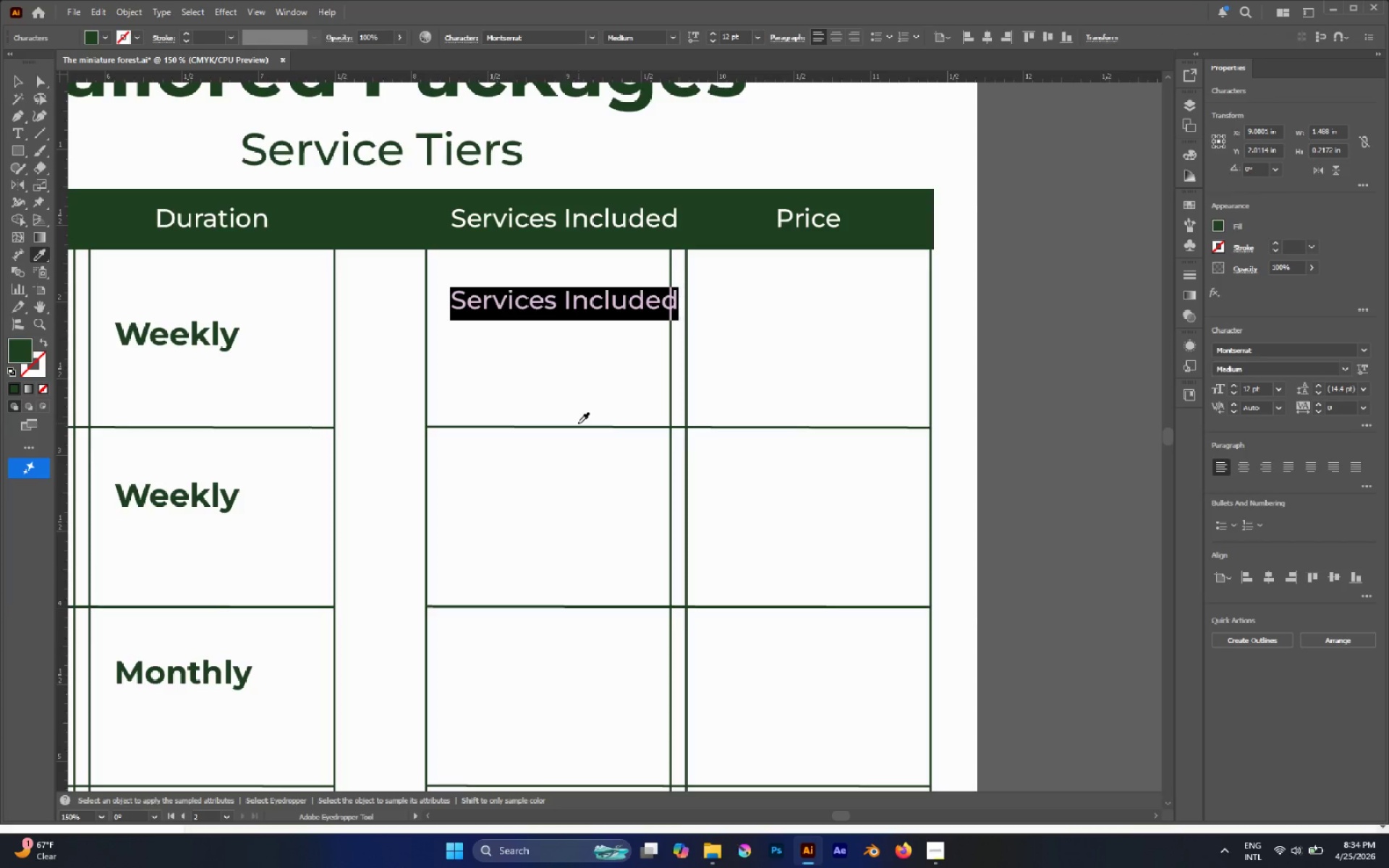 
type(Watering )
key(Backspace)
type(, light)
key(Backspace)
key(Backspace)
key(Backspace)
key(Backspace)
key(Backspace)
key(Backspace)
 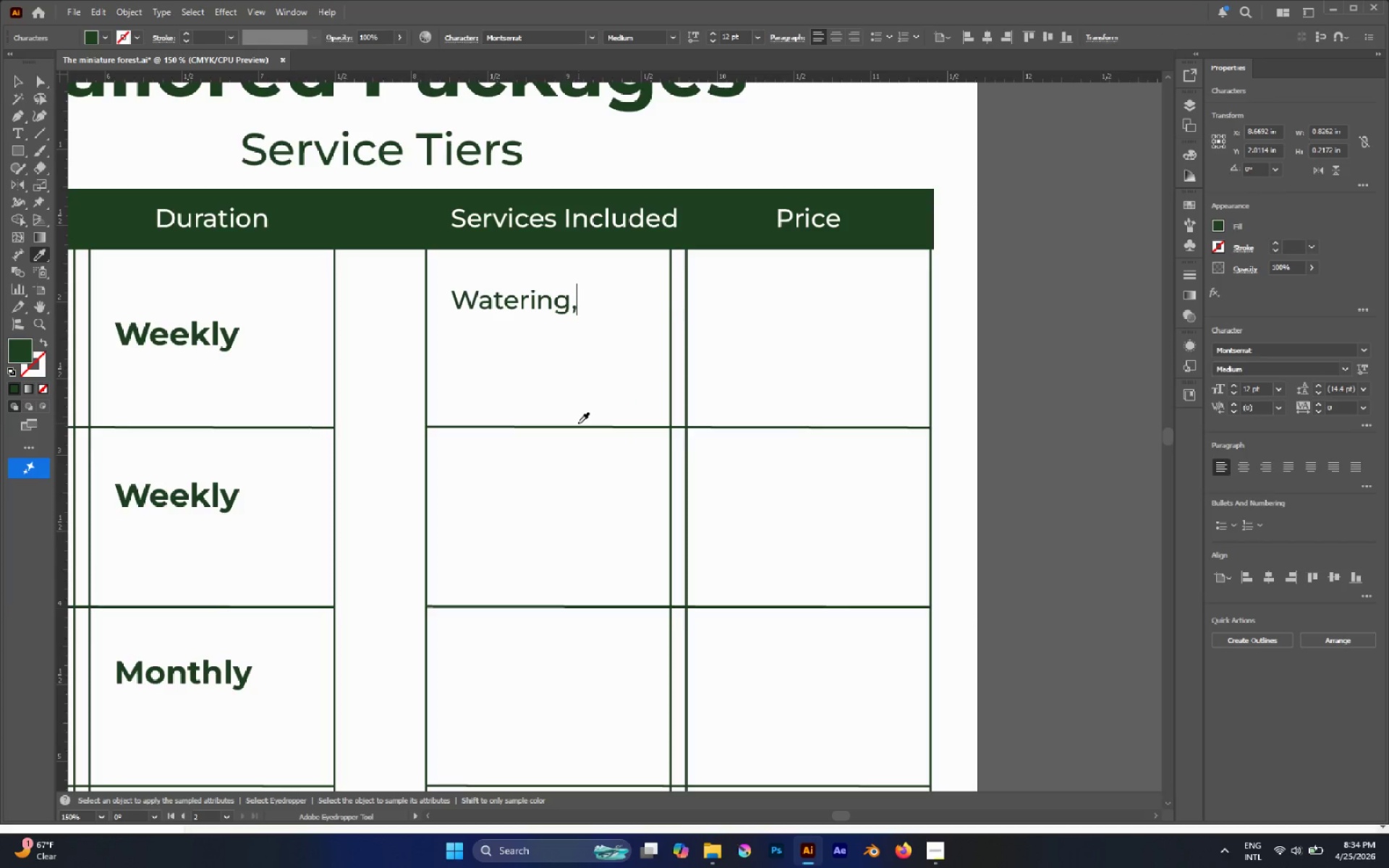 
key(Enter)
 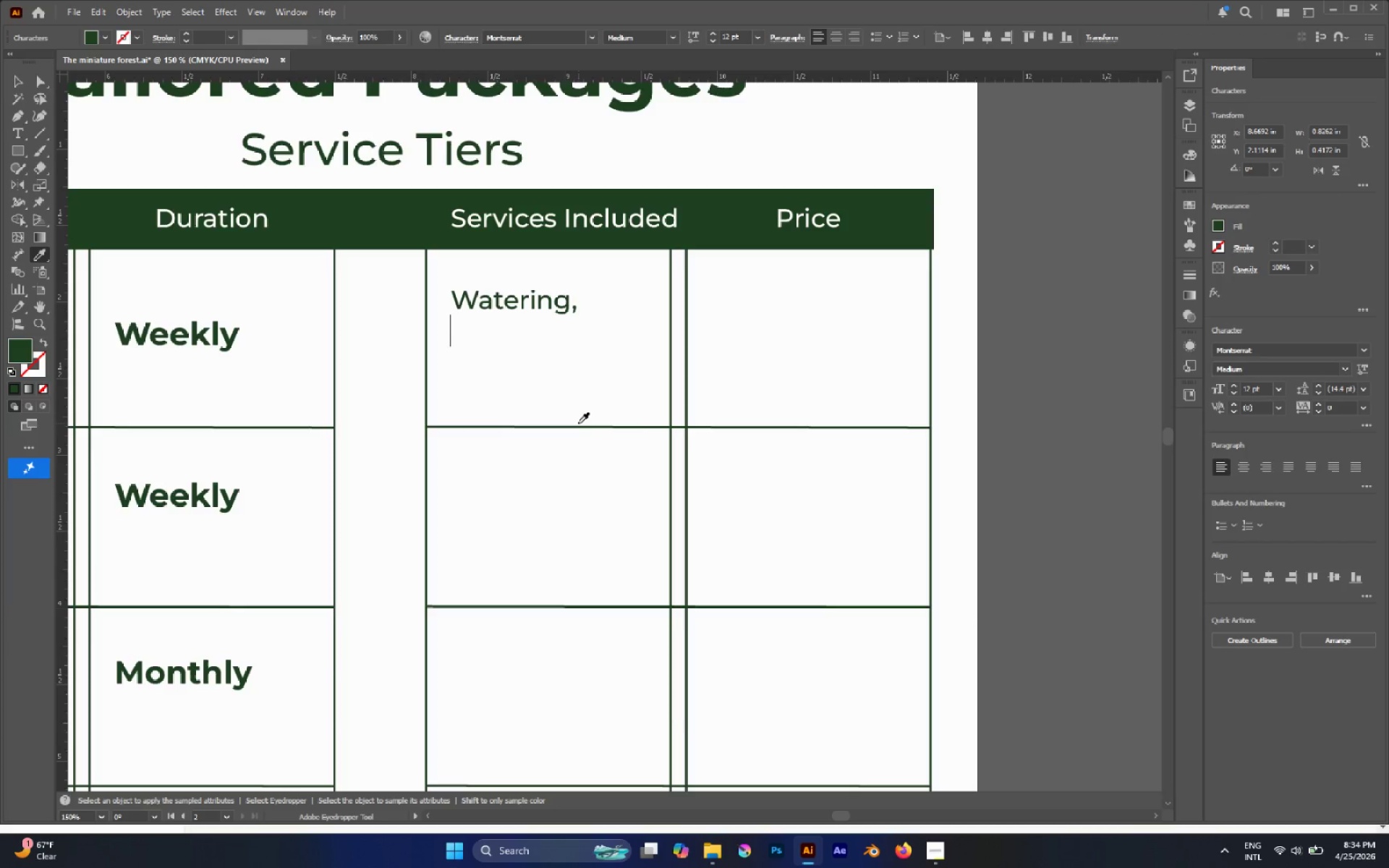 
type(Light,)
 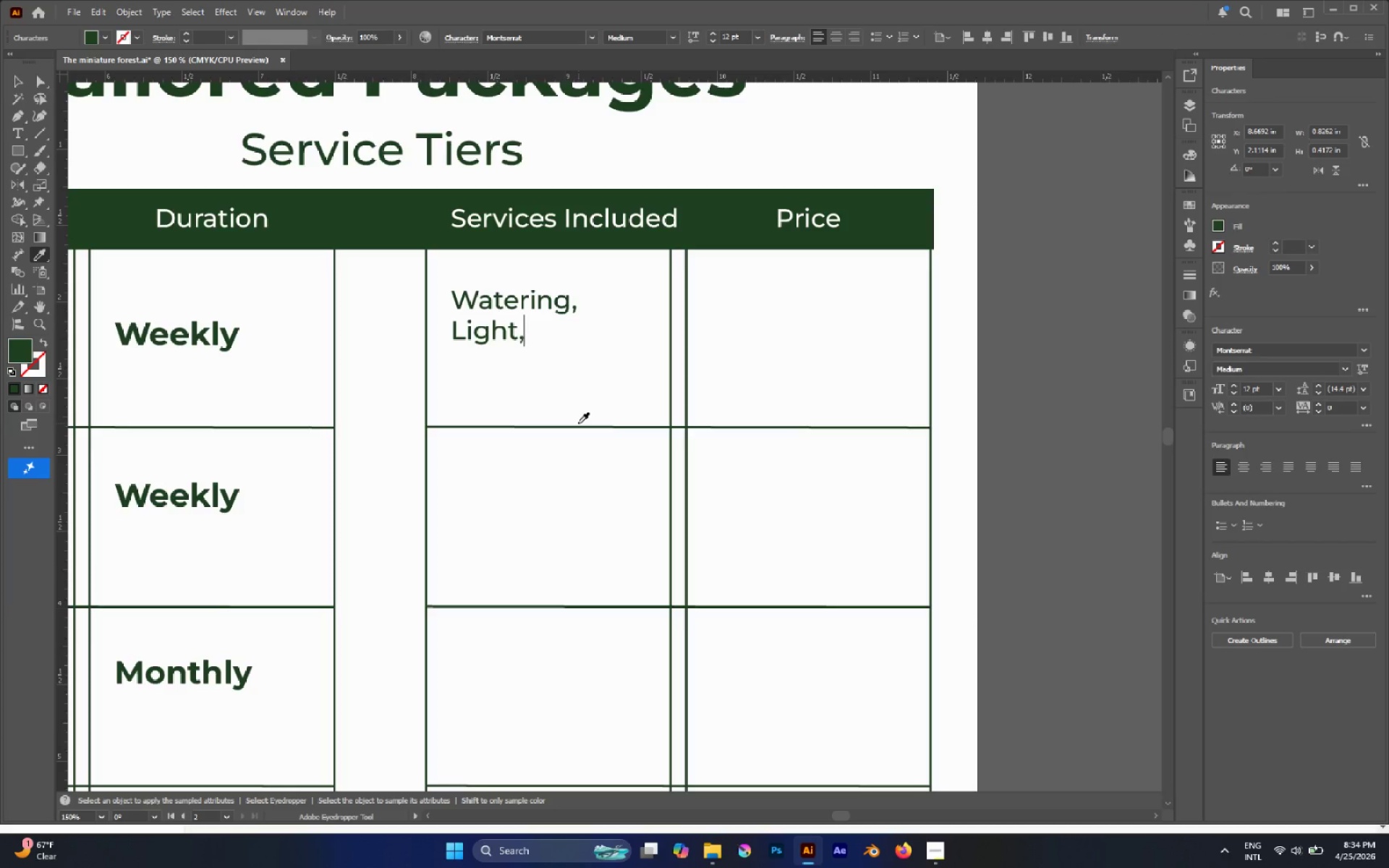 
key(Enter)
 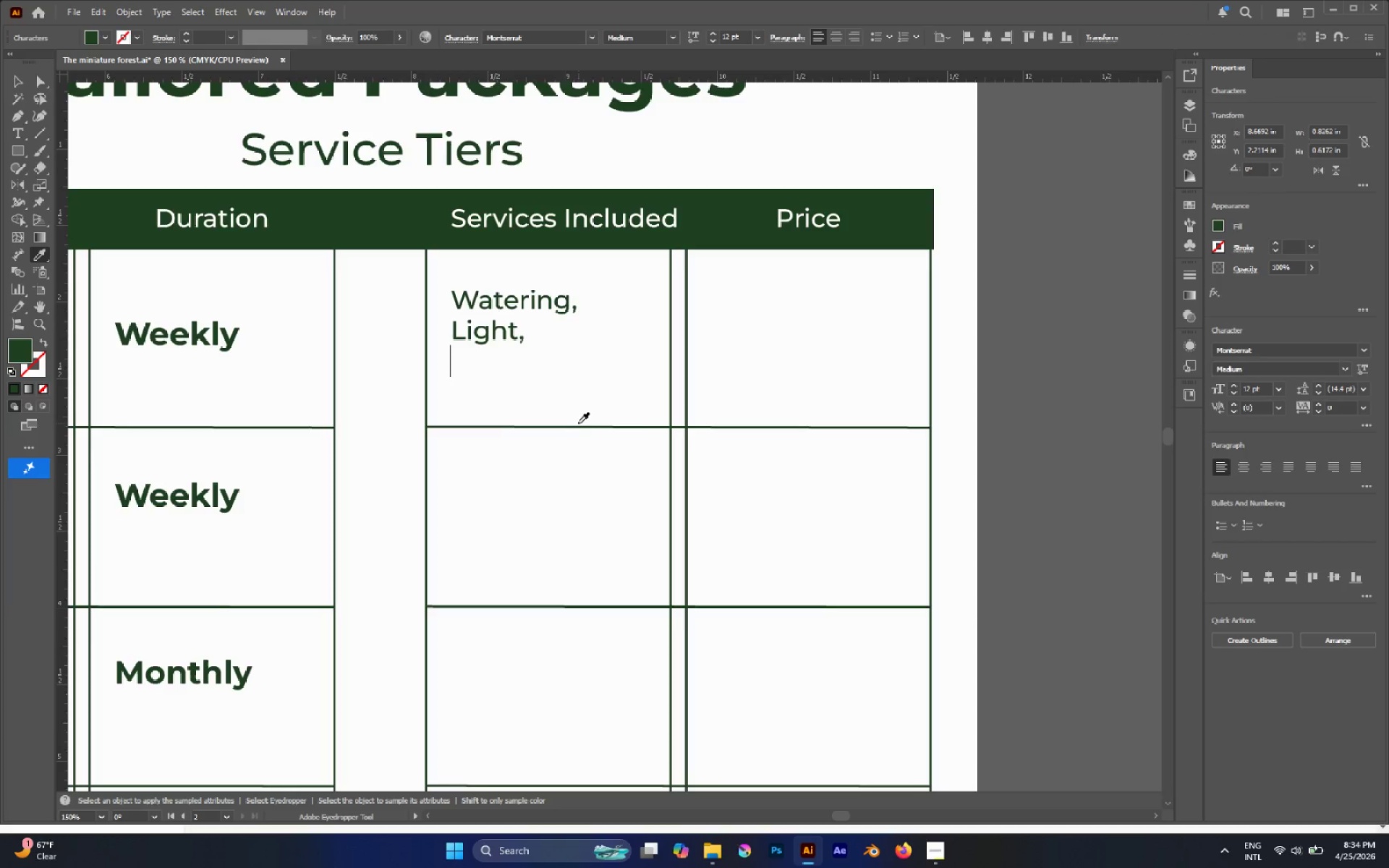 
type(Mist)
 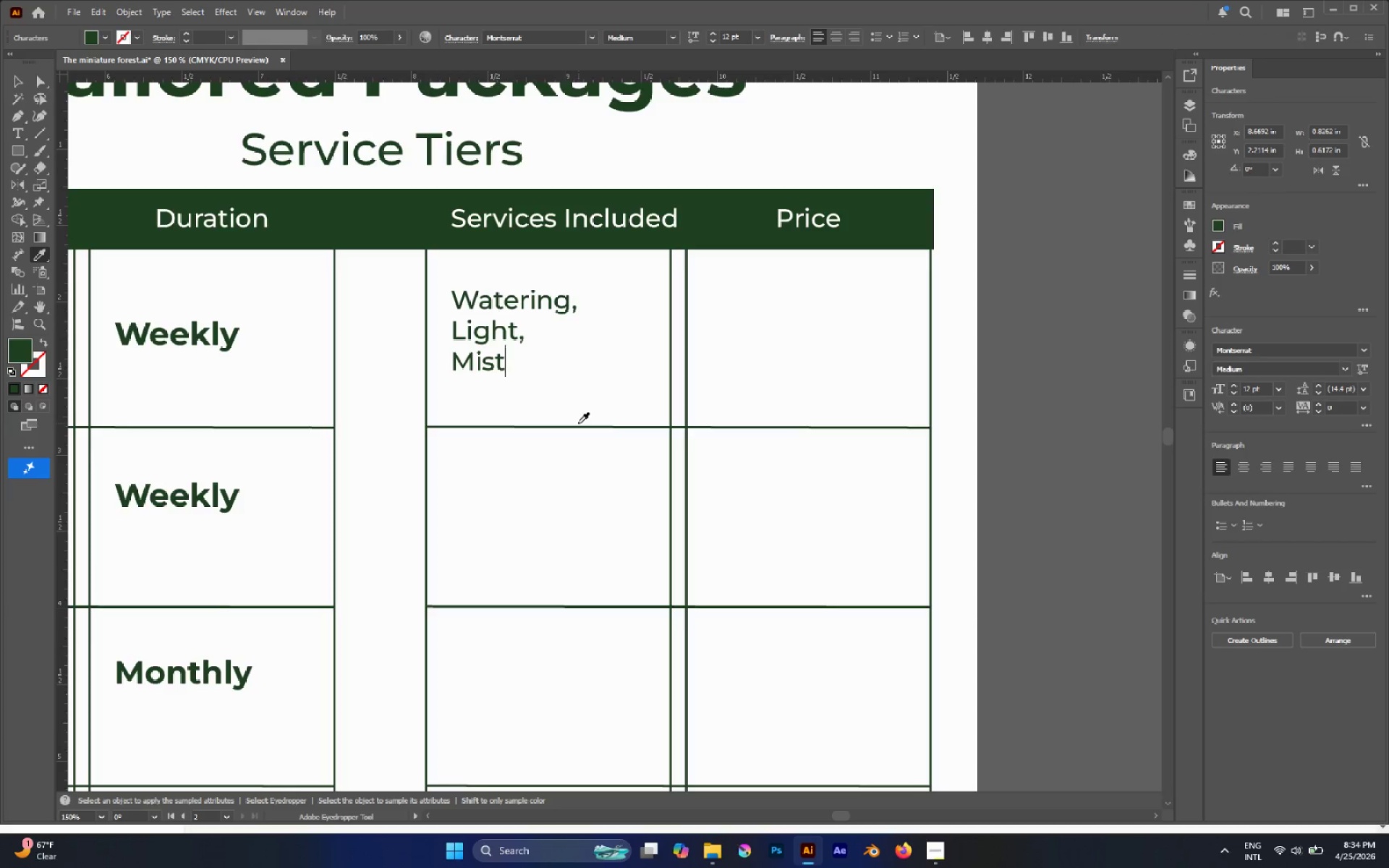 
key(Escape)
 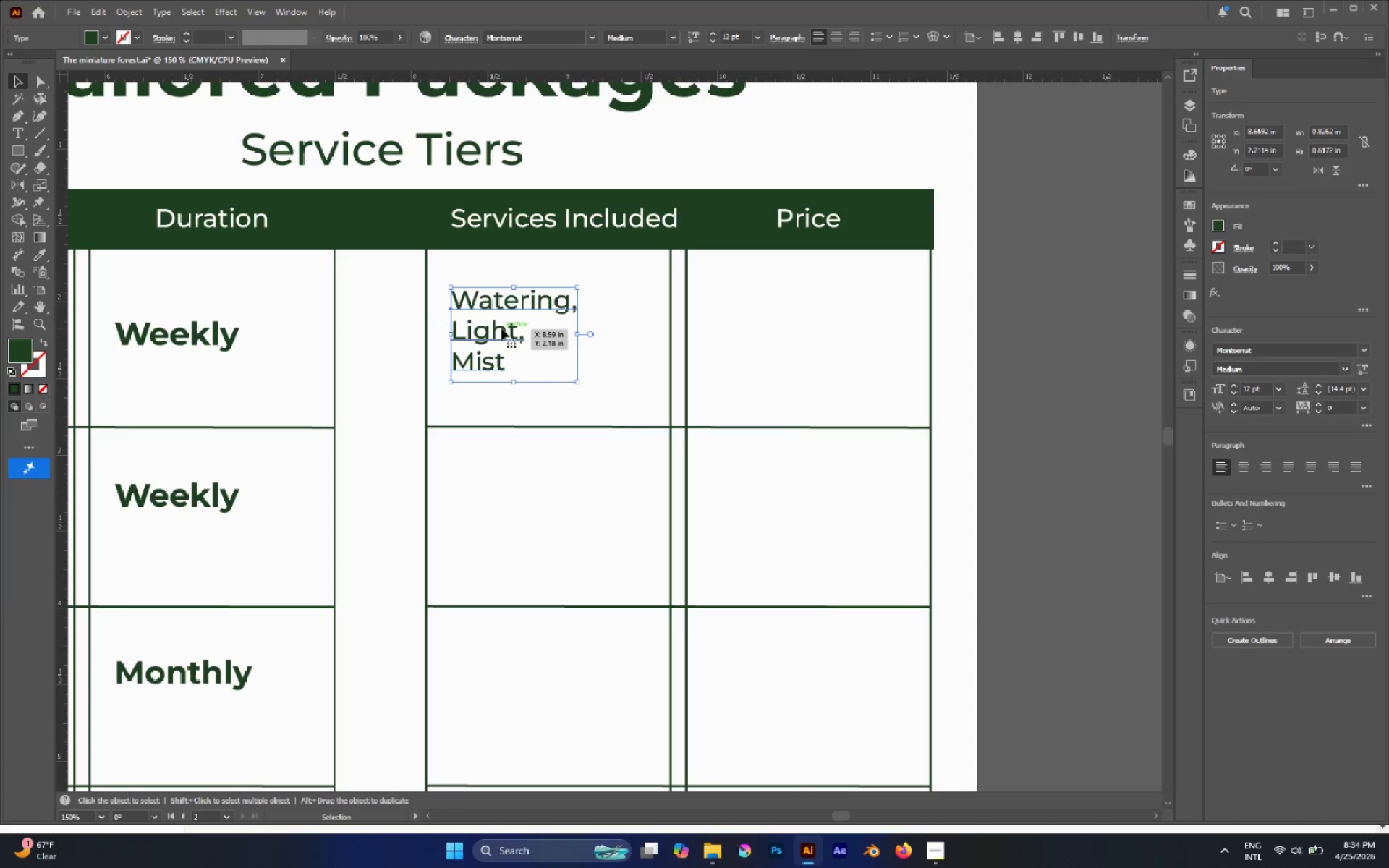 
hold_key(key=AltLeft, duration=2.45)
left_click_drag(start_coordinate=[486, 344], to_coordinate=[521, 545])
 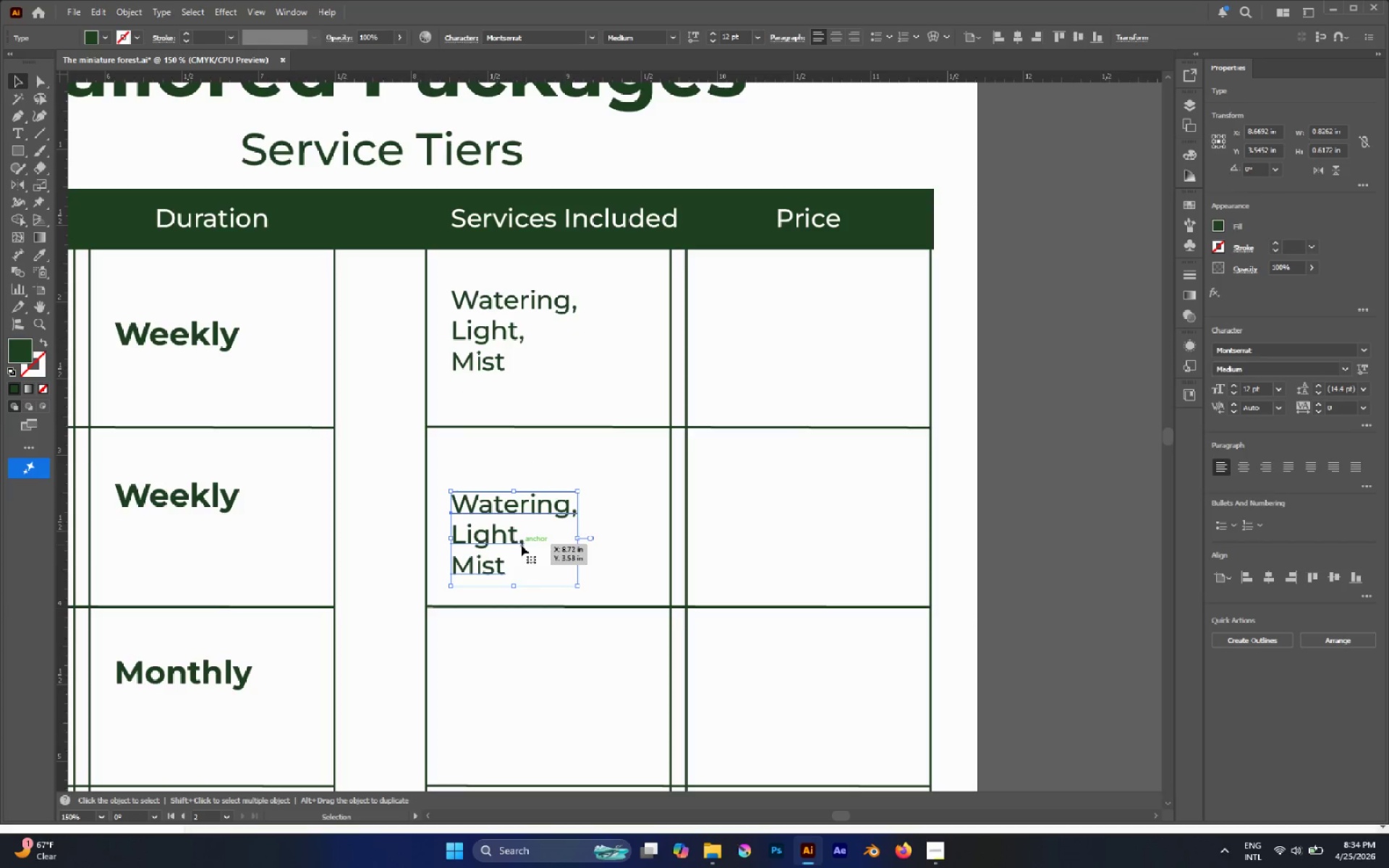 
hold_key(key=ShiftLeft, duration=1.73)
 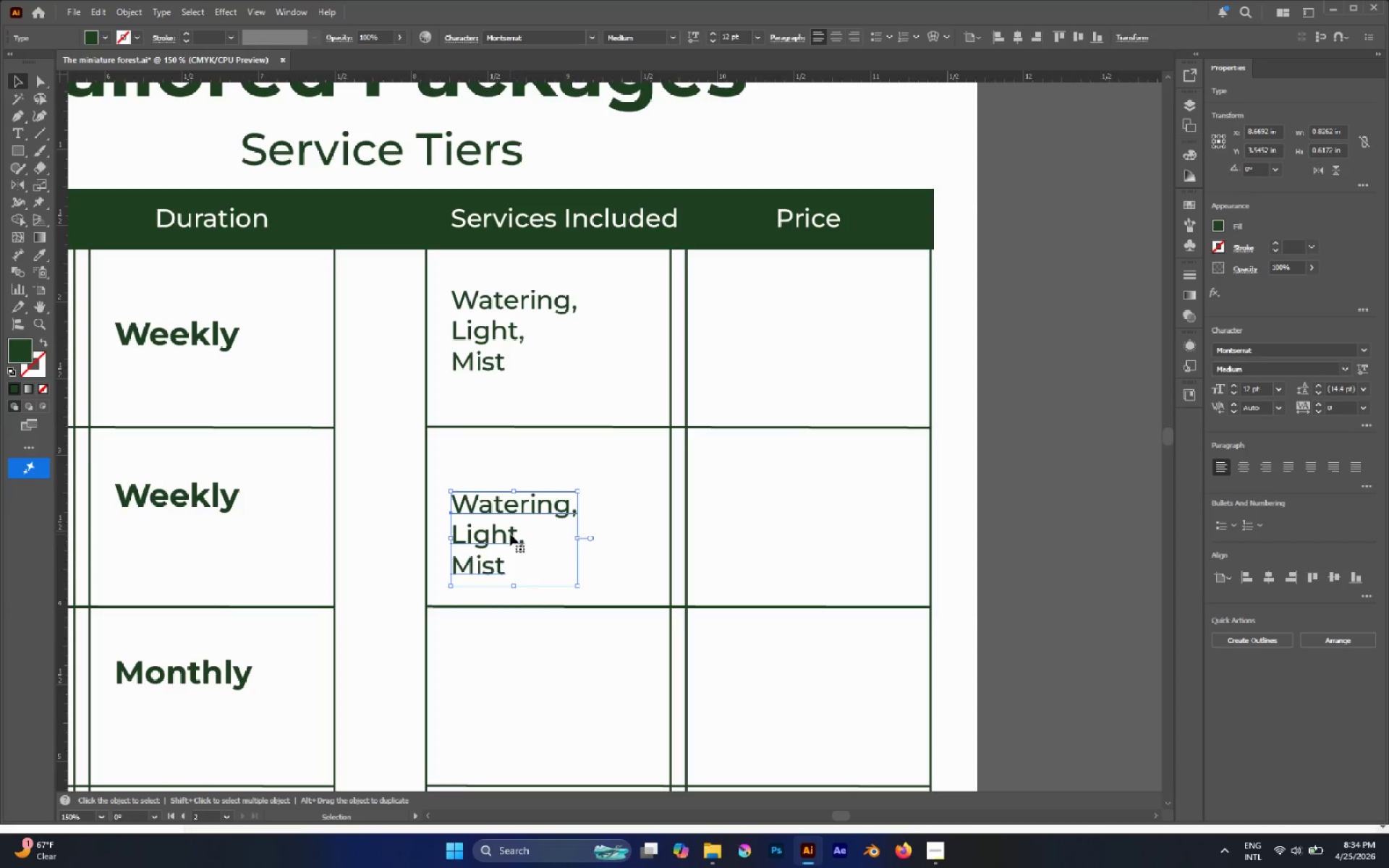 
left_click([510, 534])
 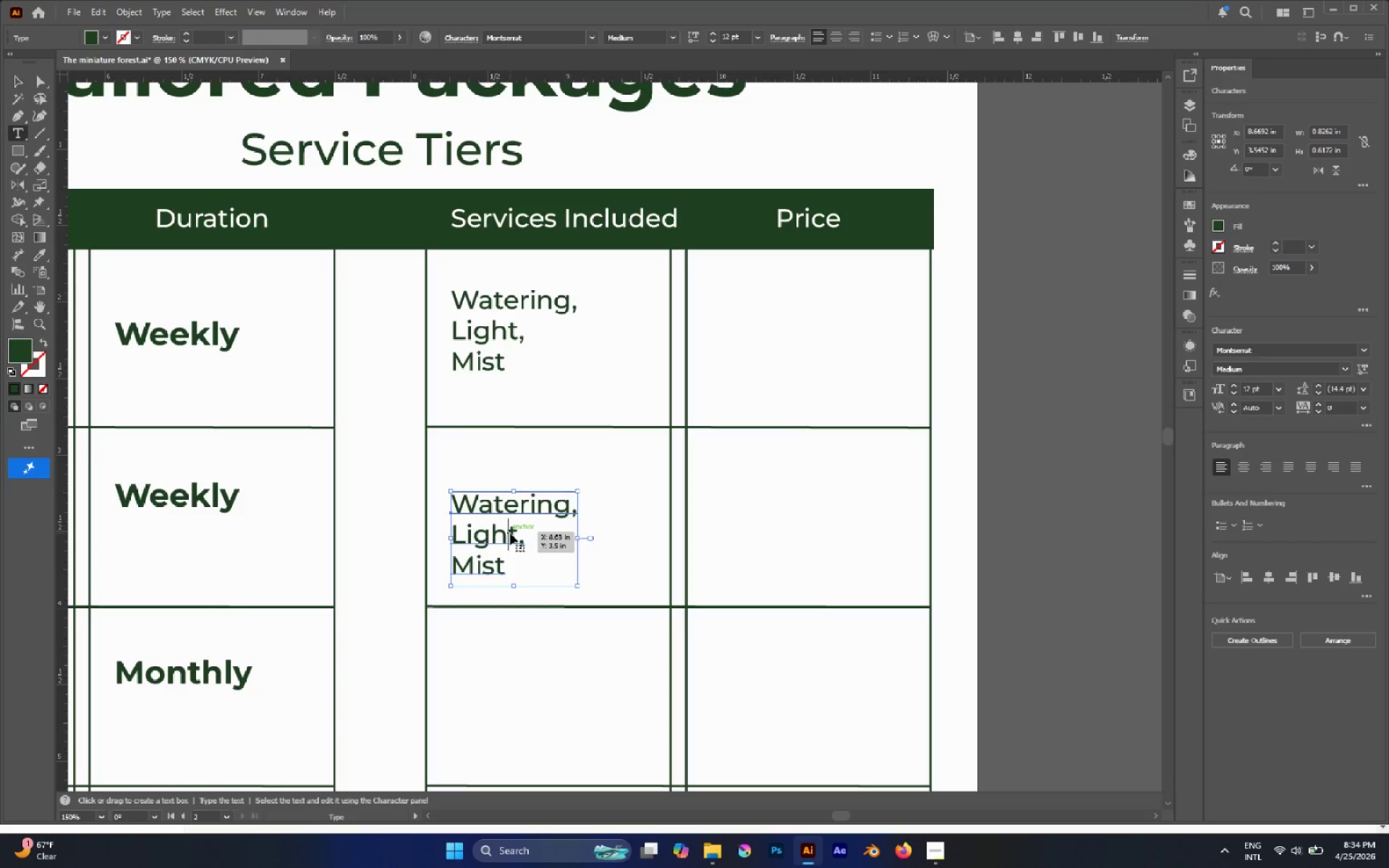 
triple_click([510, 533])
 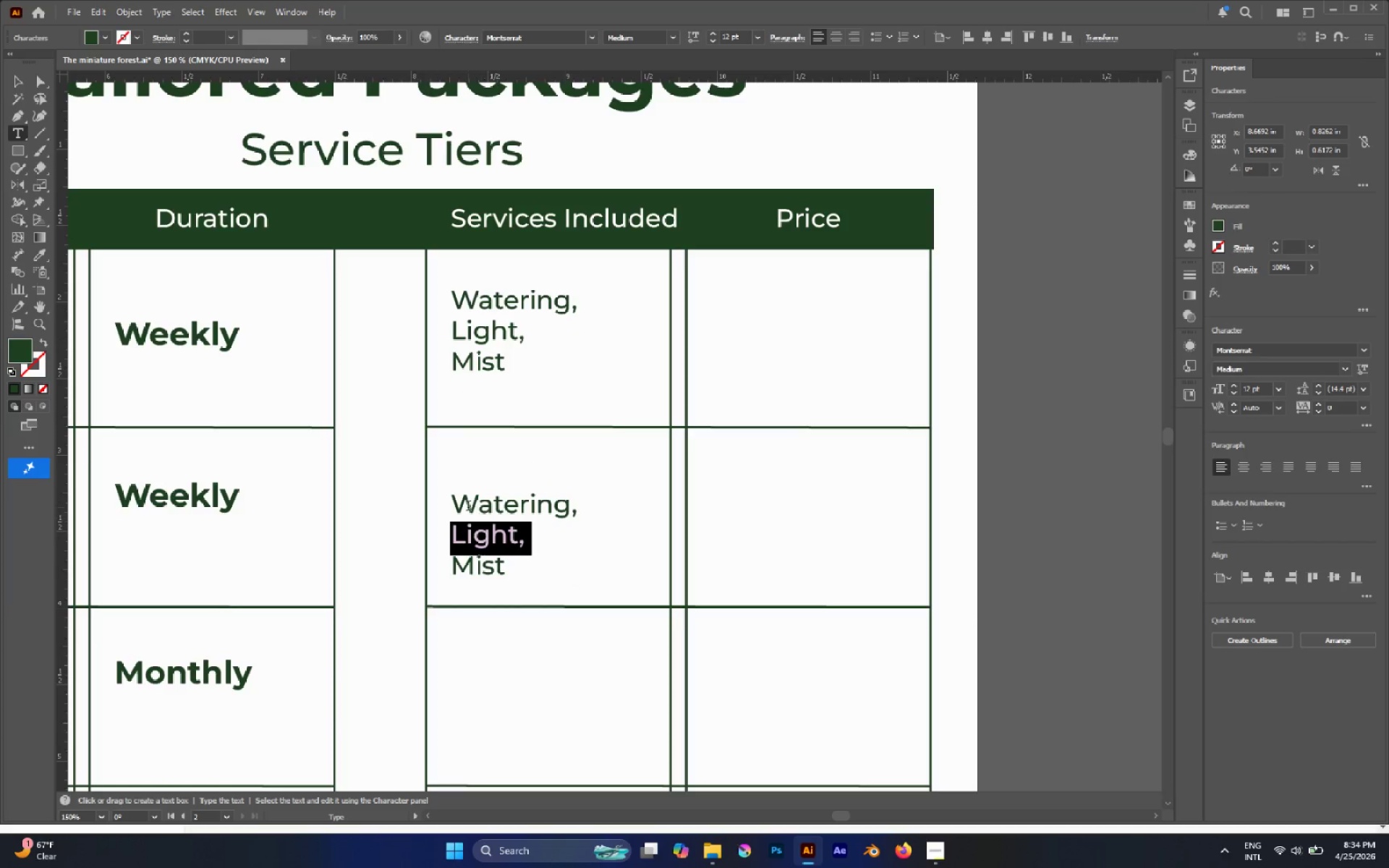 
double_click([468, 507])
 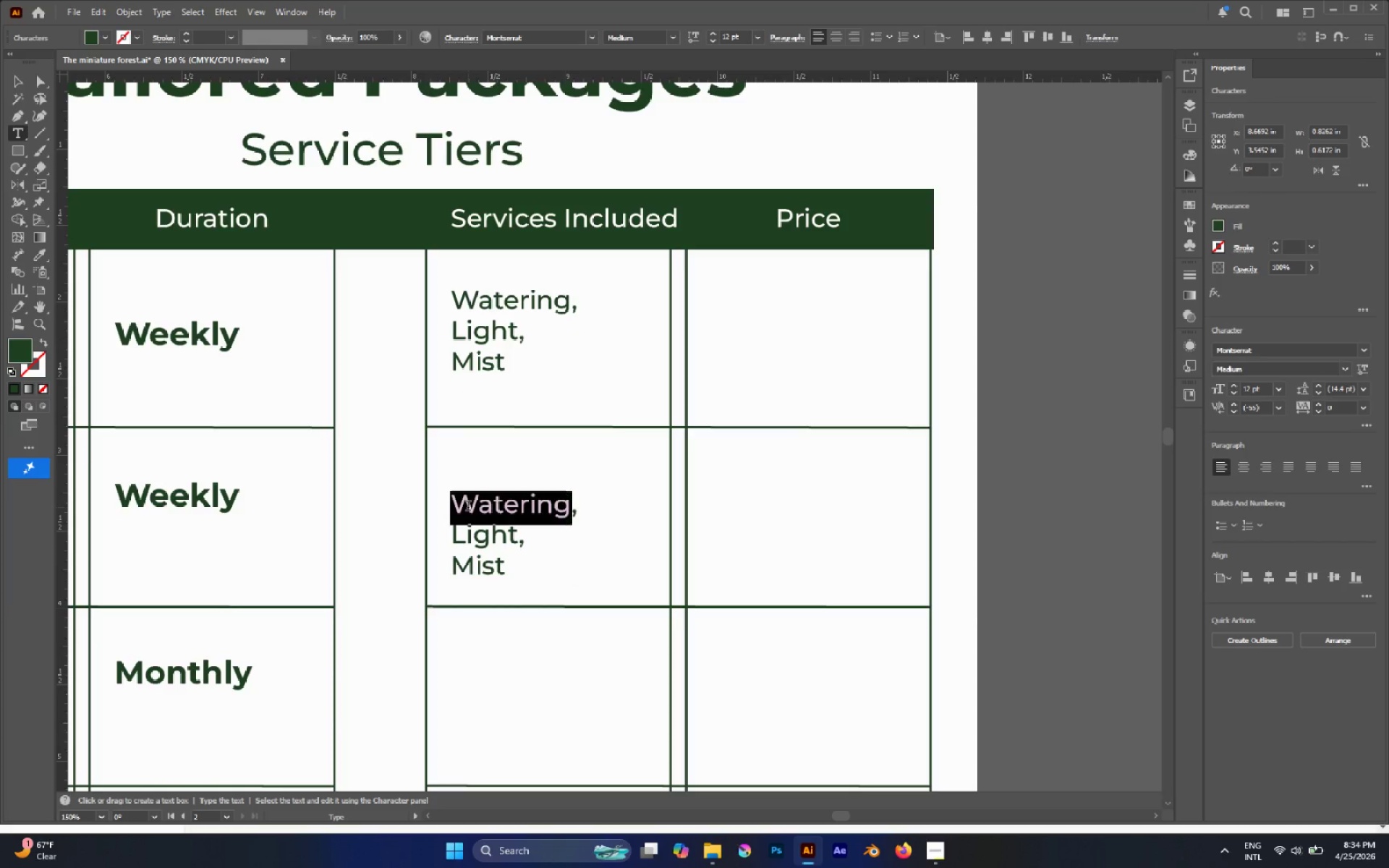 
triple_click([468, 507])
 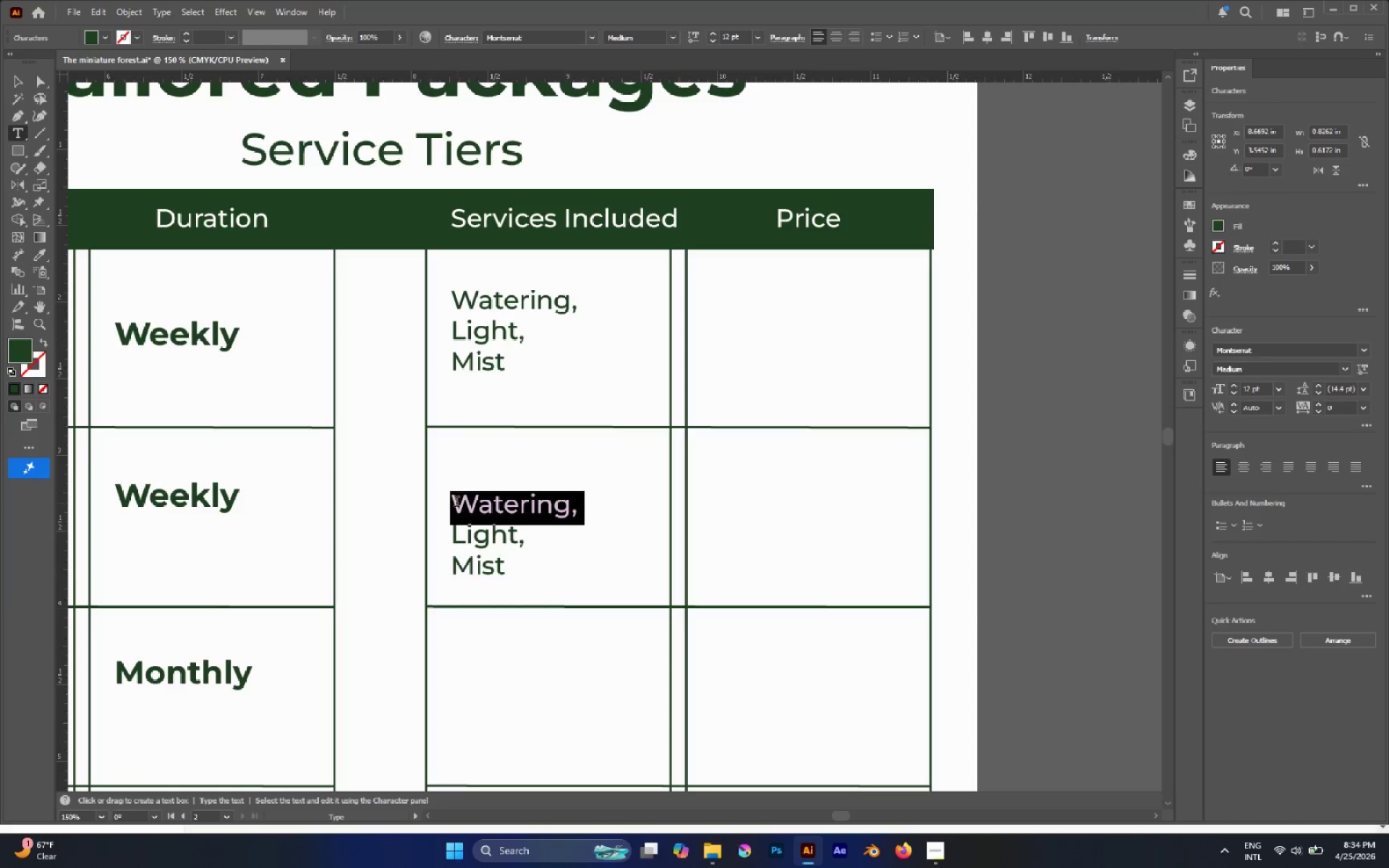 
left_click([456, 503])
 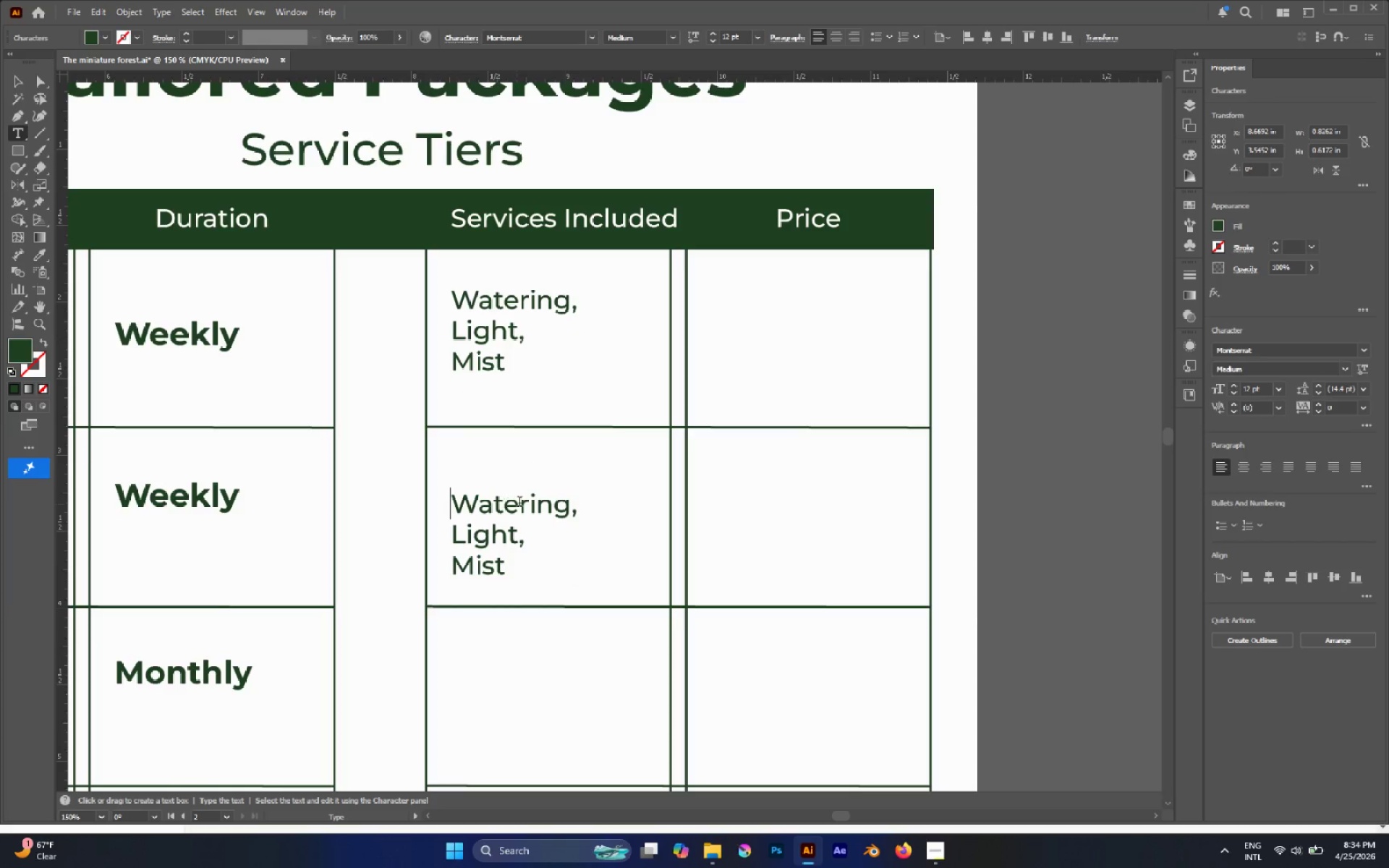 
hold_key(key=AltLeft, duration=0.69)
scroll: coordinate [555, 481], scroll_direction: none, amount: 0.0
 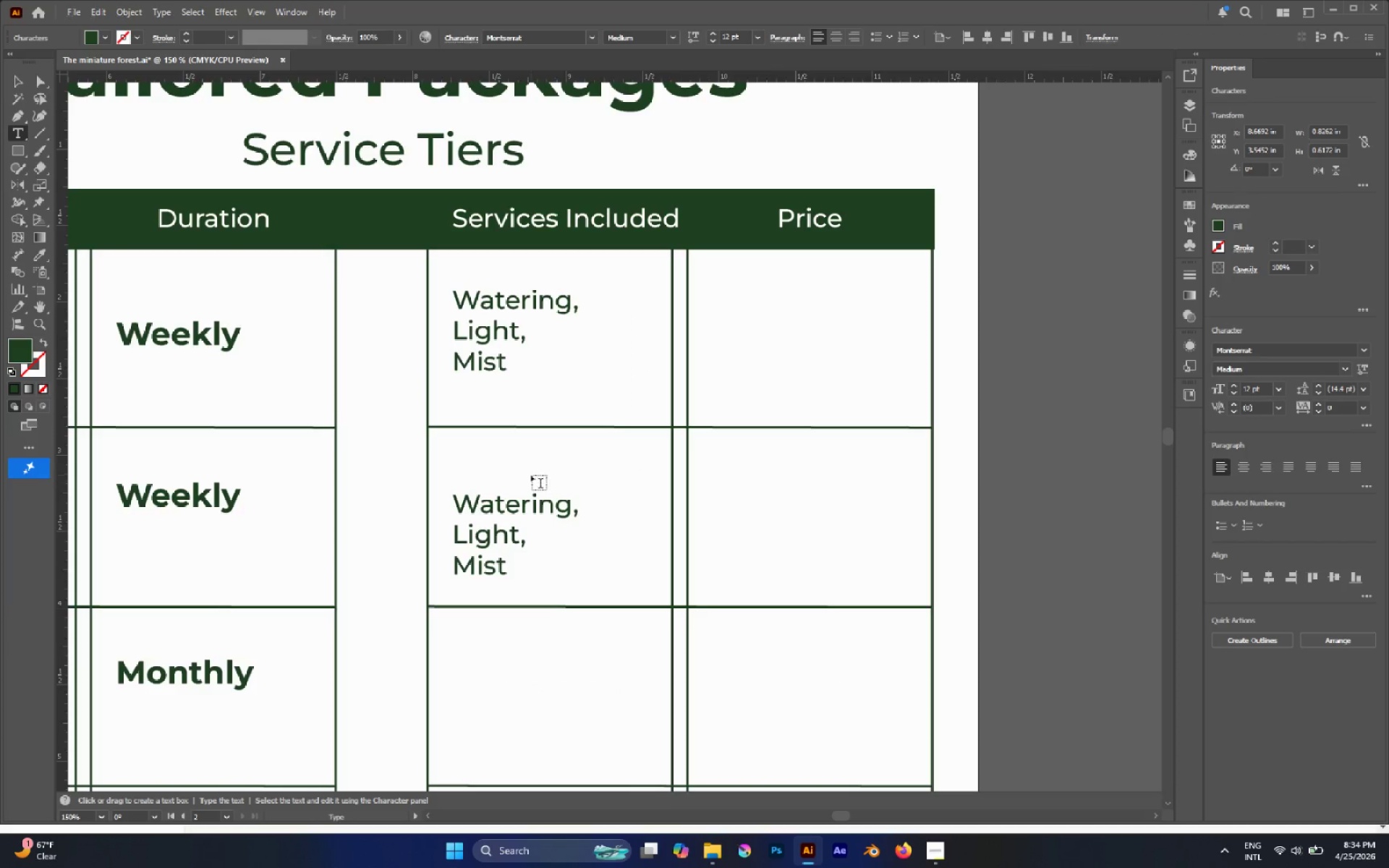 
hold_key(key=AltLeft, duration=0.73)
scroll: coordinate [531, 475], scroll_direction: down, amount: 2.0
 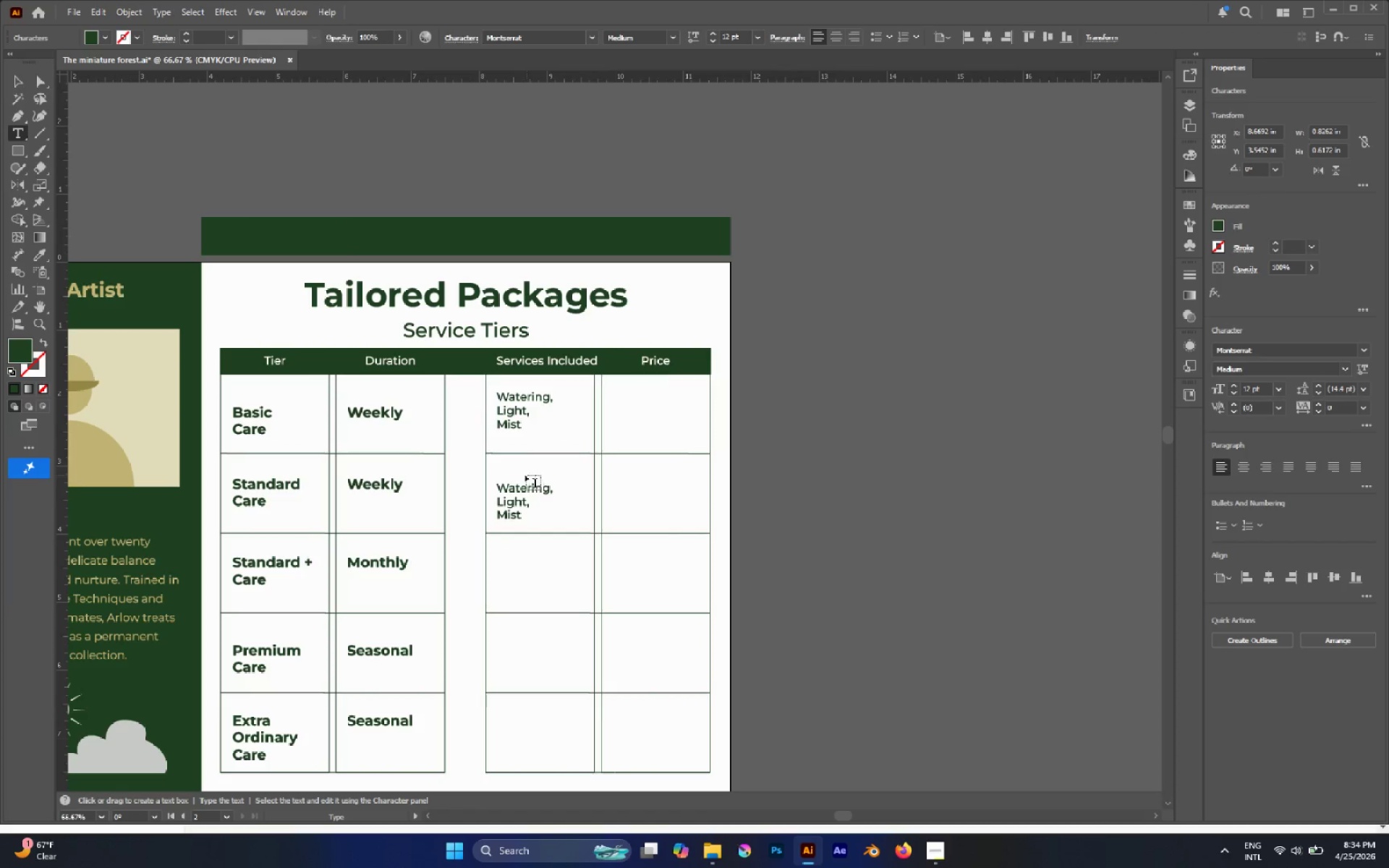 
hold_key(key=AltLeft, duration=0.69)
scroll: coordinate [519, 478], scroll_direction: up, amount: 1.0
 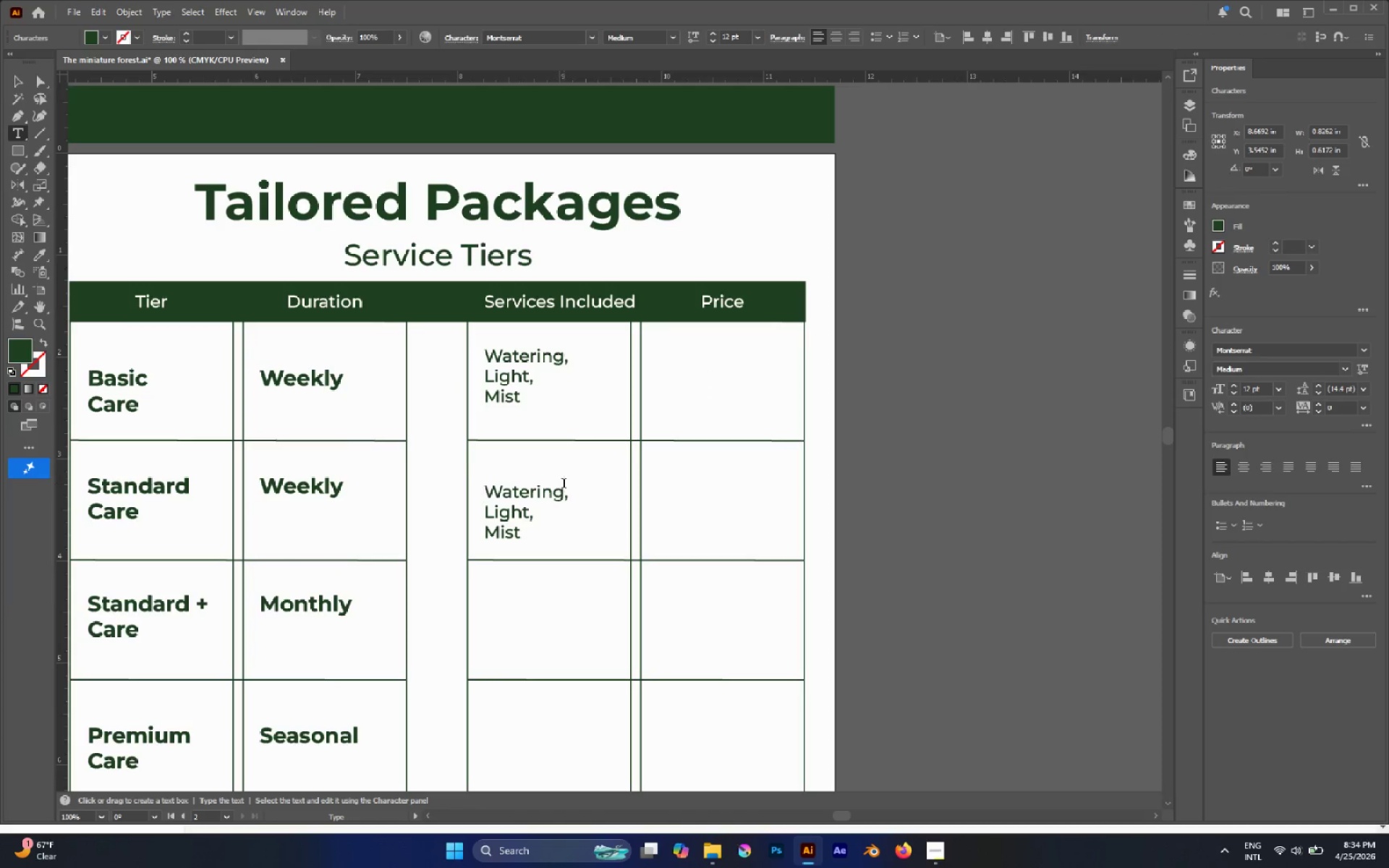 
hold_key(key=AltLeft, duration=1.58)
scroll: coordinate [540, 505], scroll_direction: up, amount: 1.0
 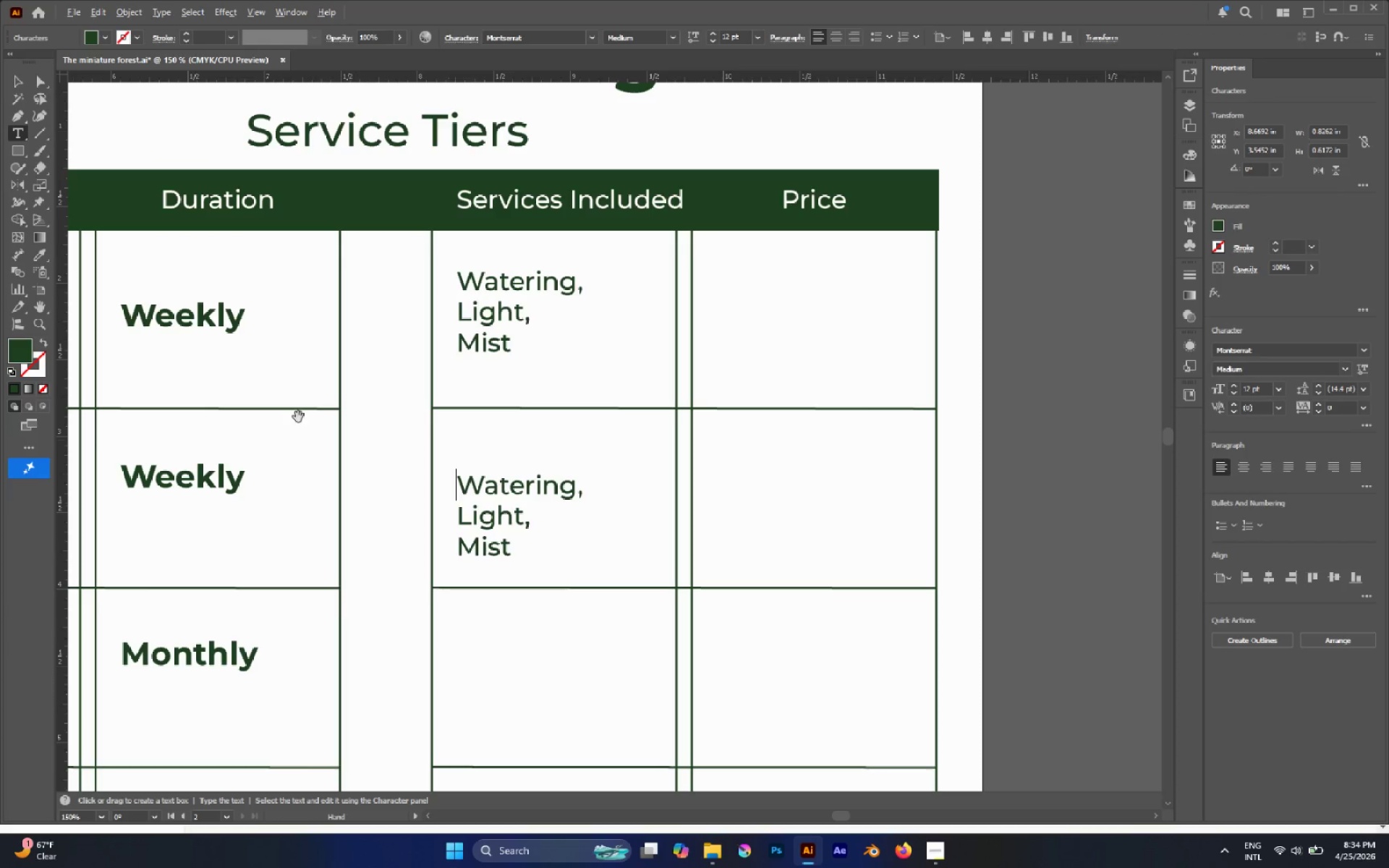 
hold_key(key=AltLeft, duration=0.47)
scroll: coordinate [255, 371], scroll_direction: none, amount: 0.0
 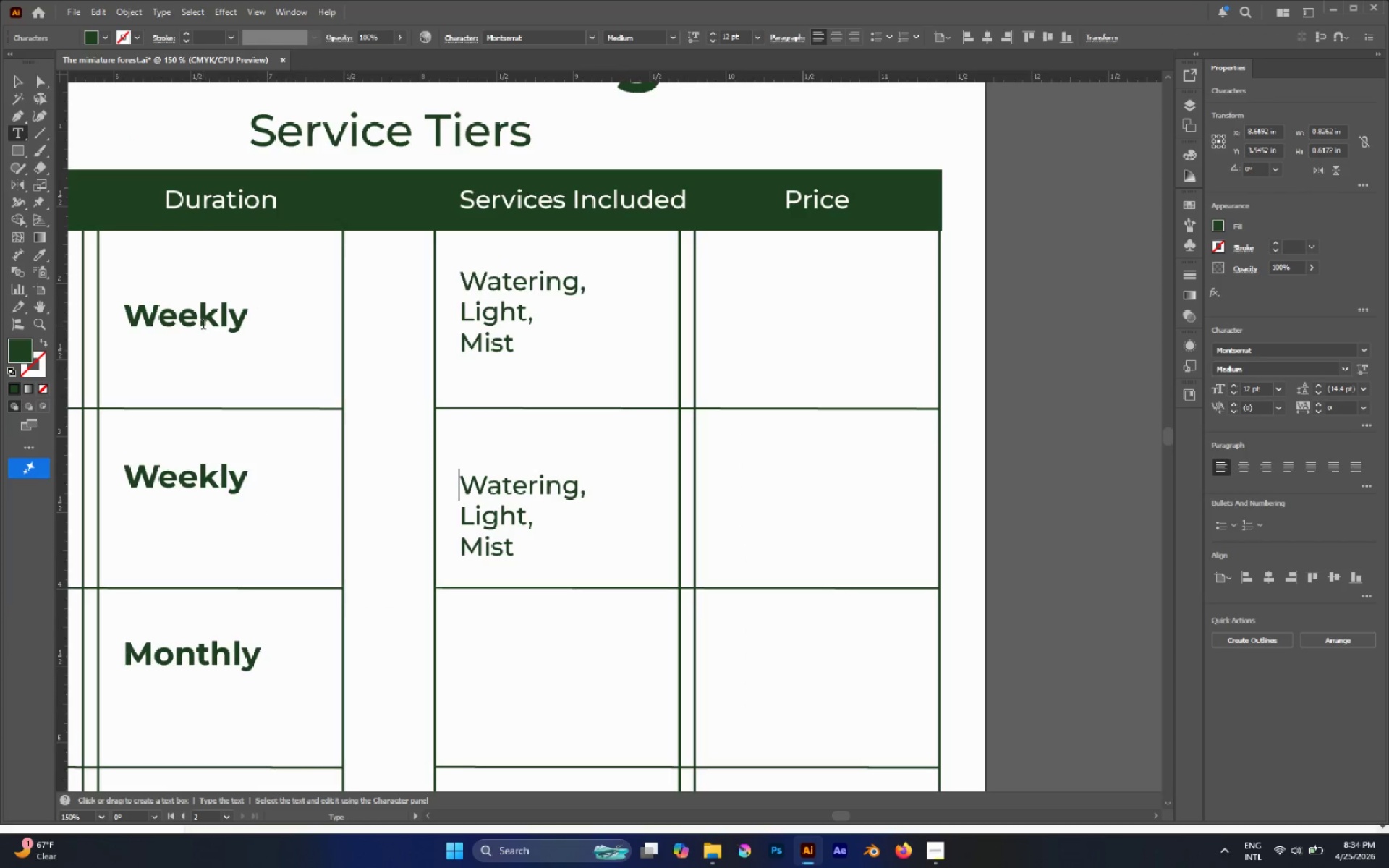 
double_click([203, 326])
 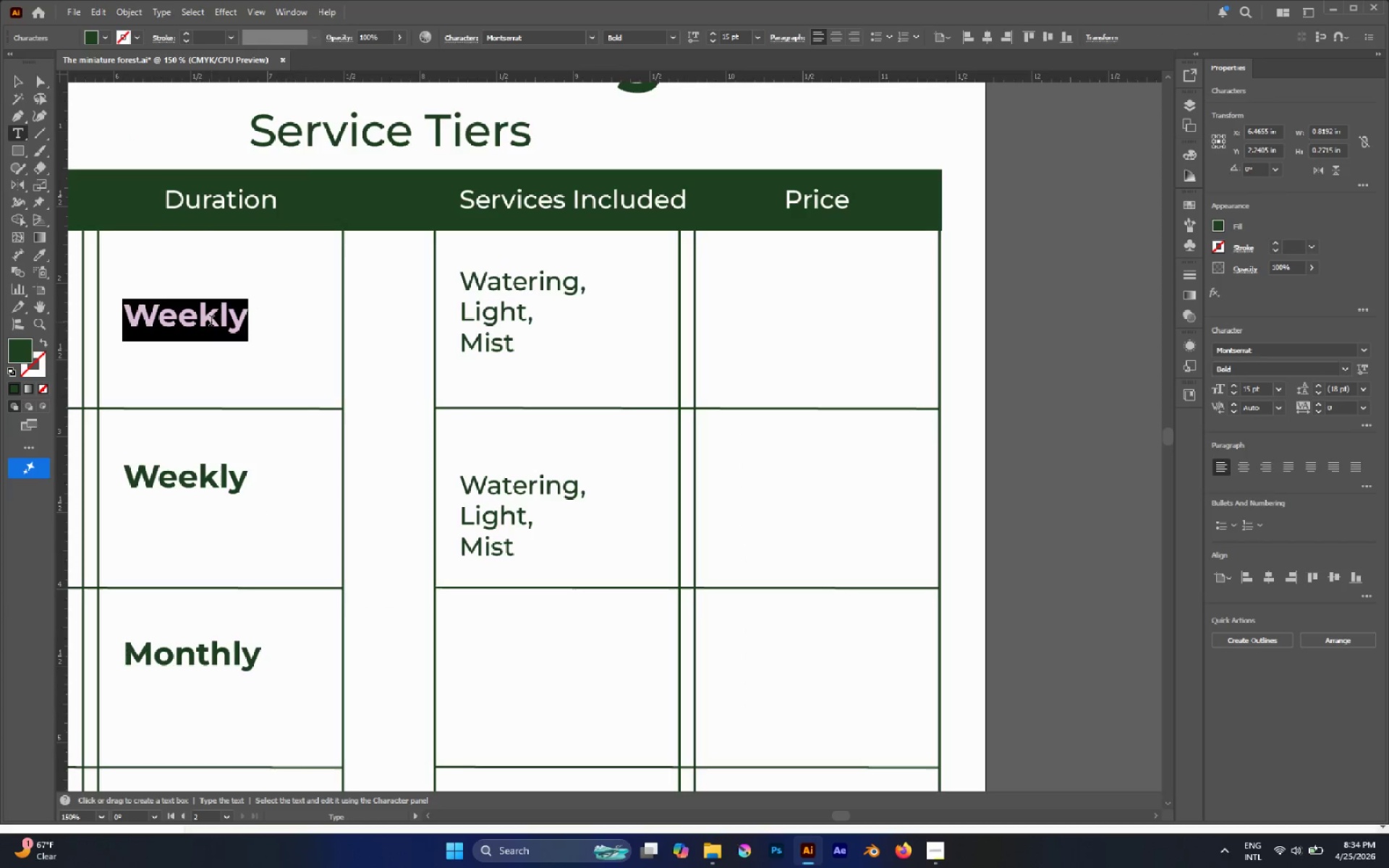 
left_click([219, 318])
 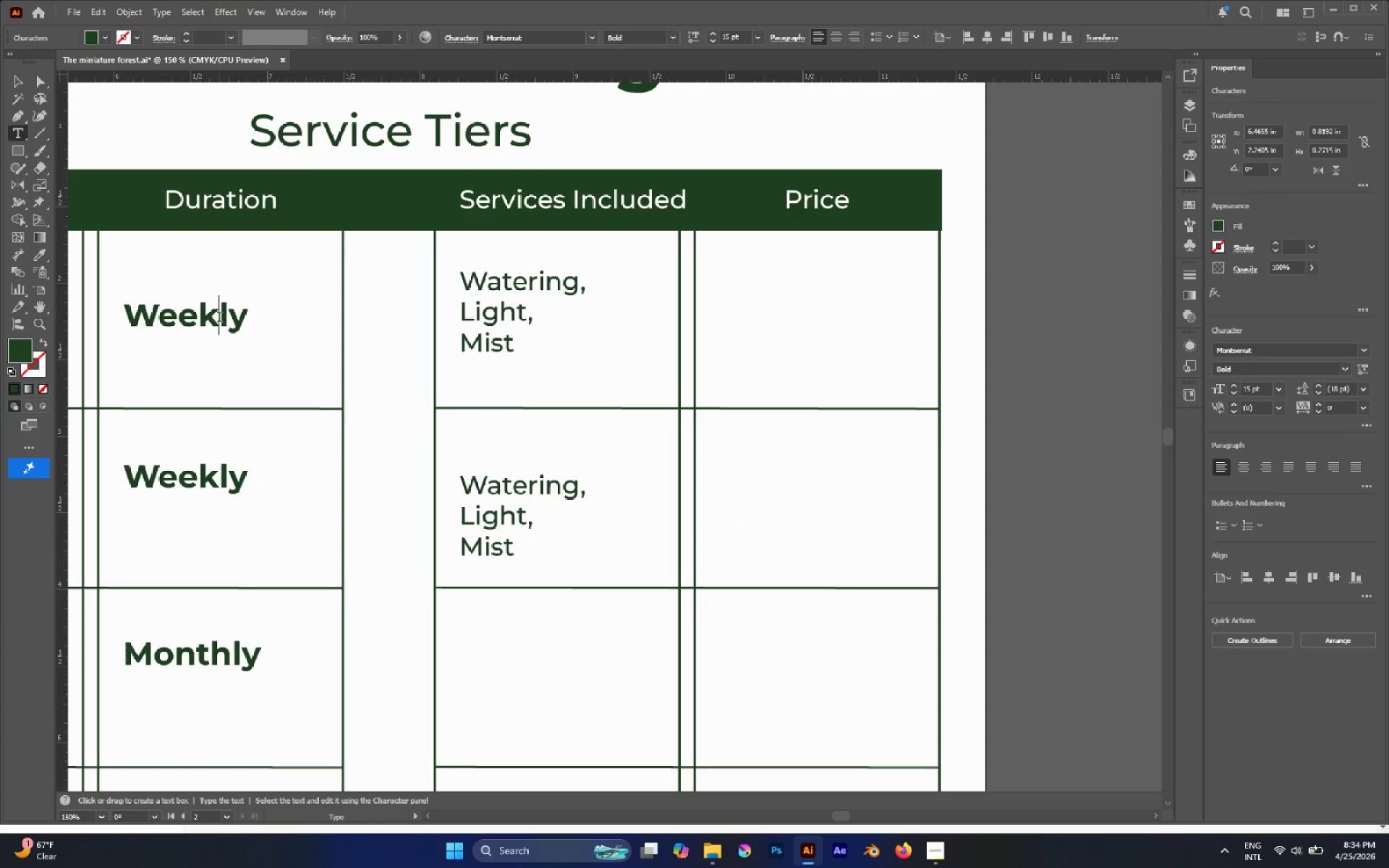 
left_click_drag(start_coordinate=[219, 318], to_coordinate=[115, 314])
 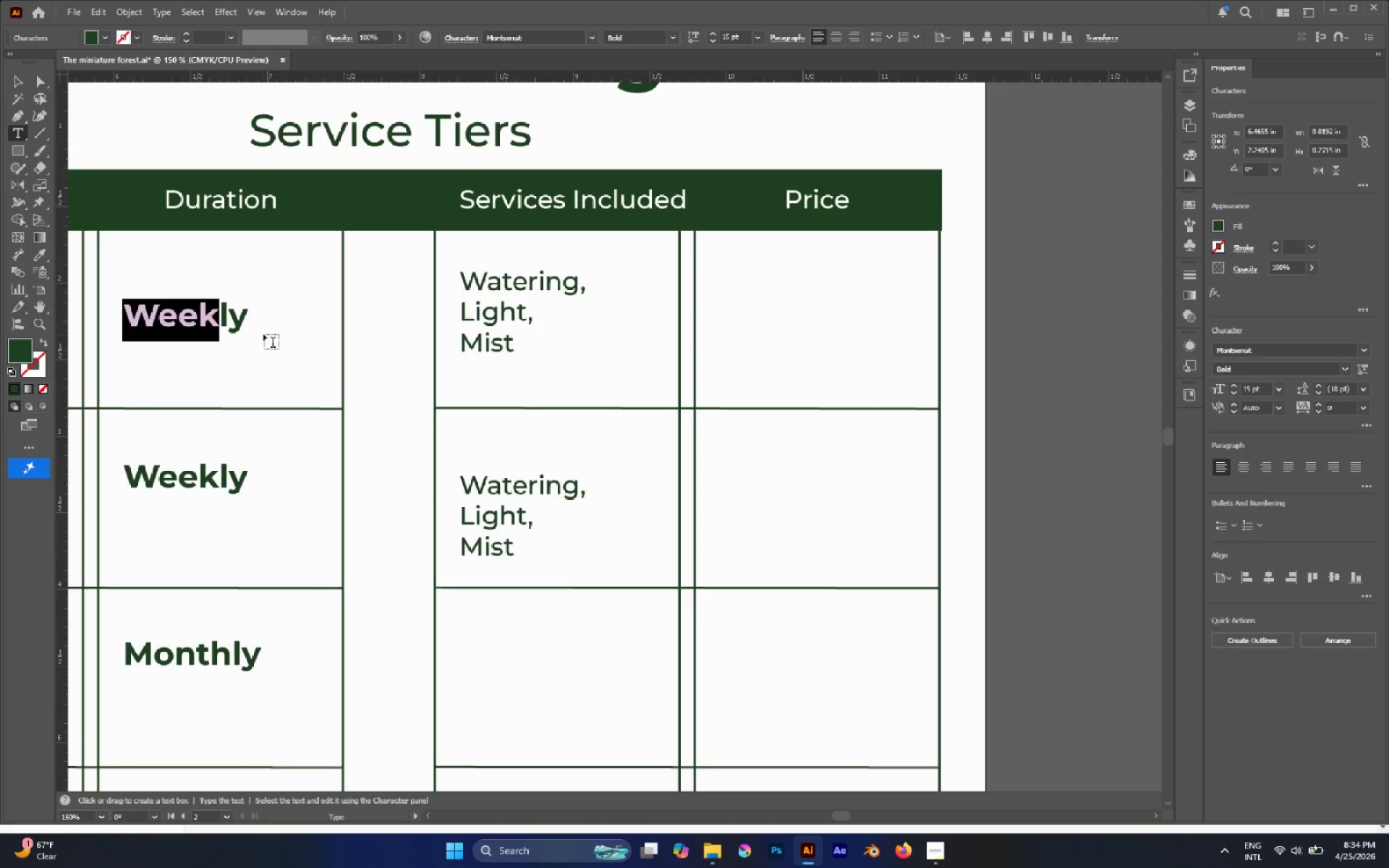 
type(Day)
 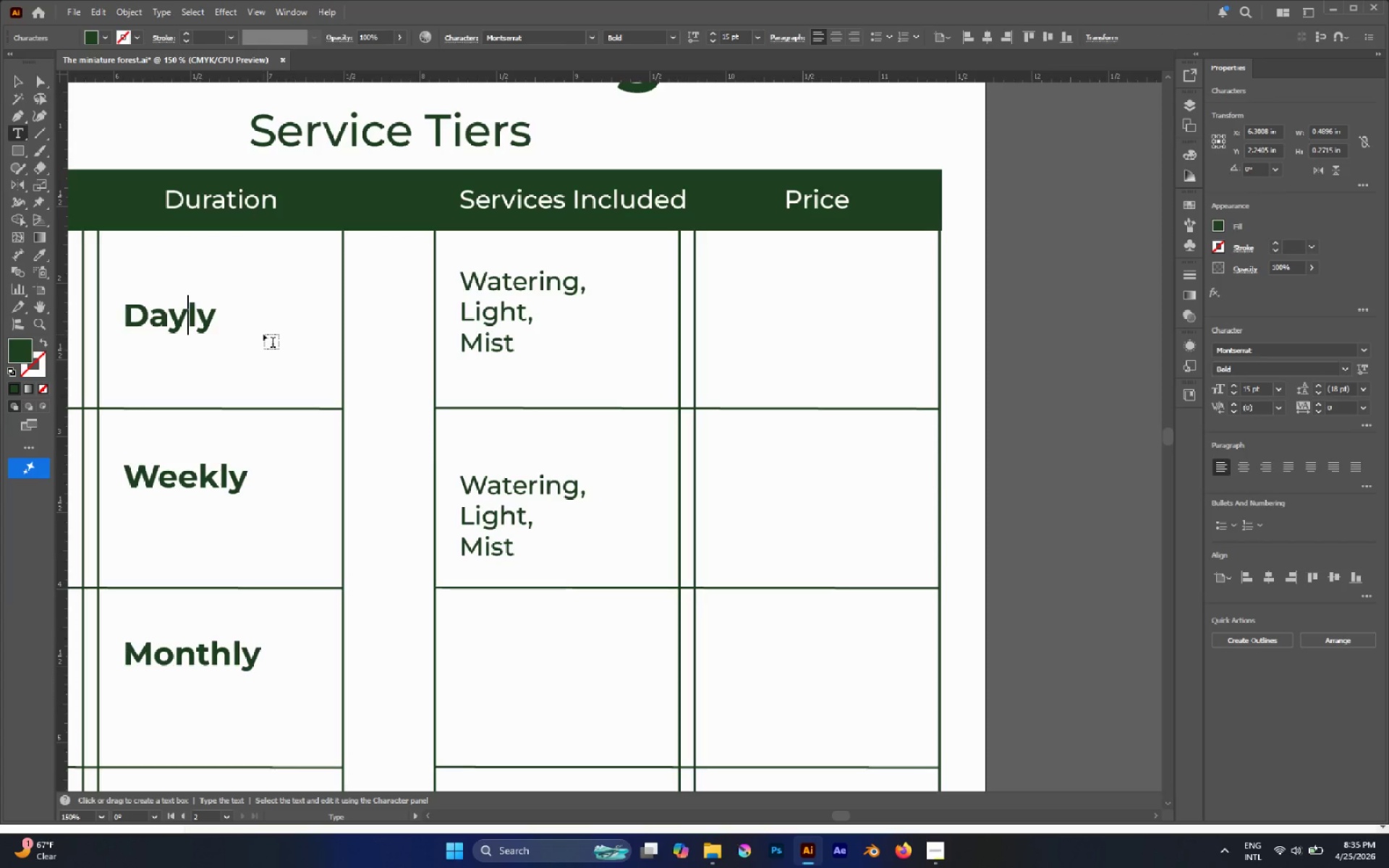 
wait(6.53)
 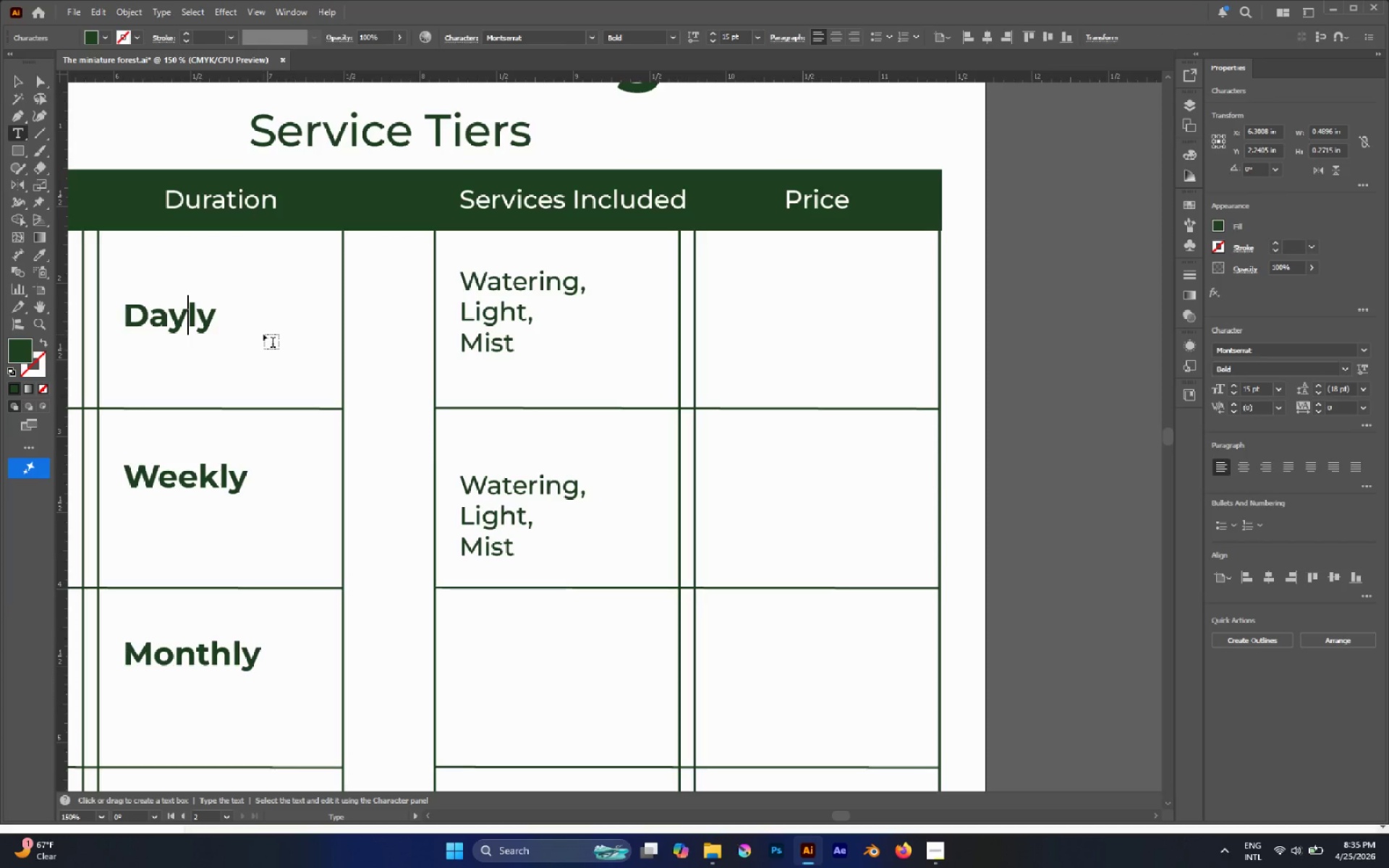 
key(Control+Z)
 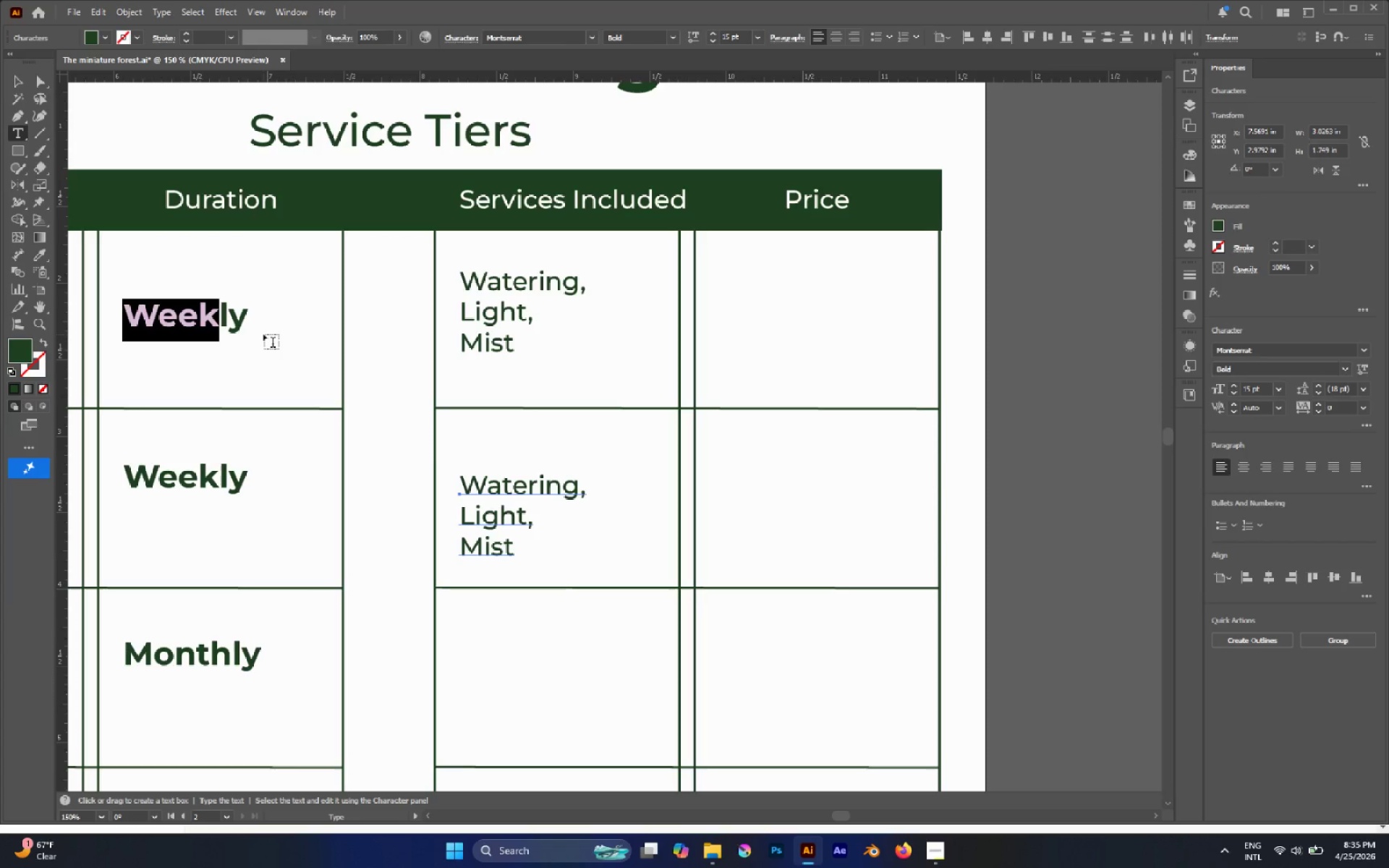 
key(Escape)
 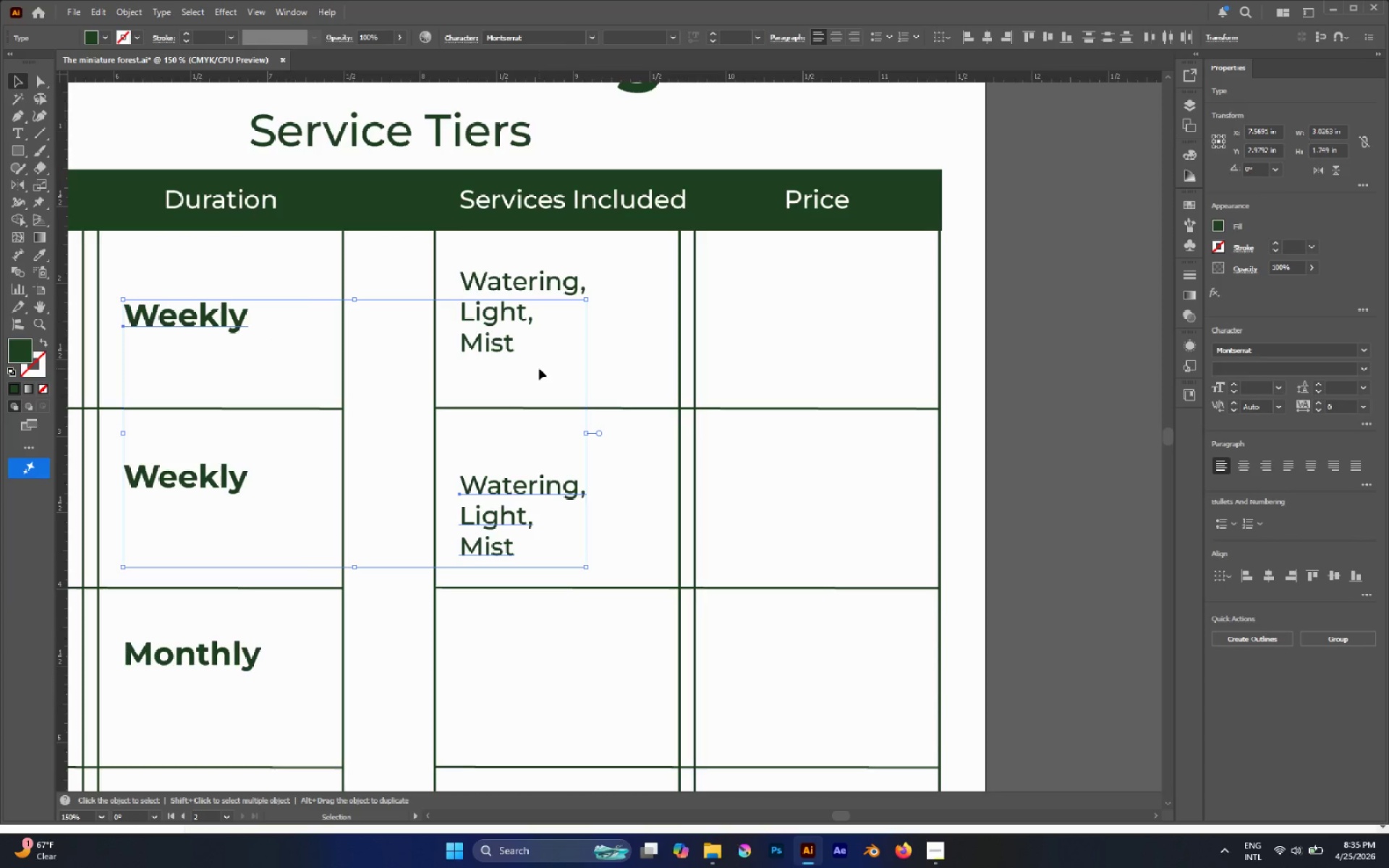 
key(T)
 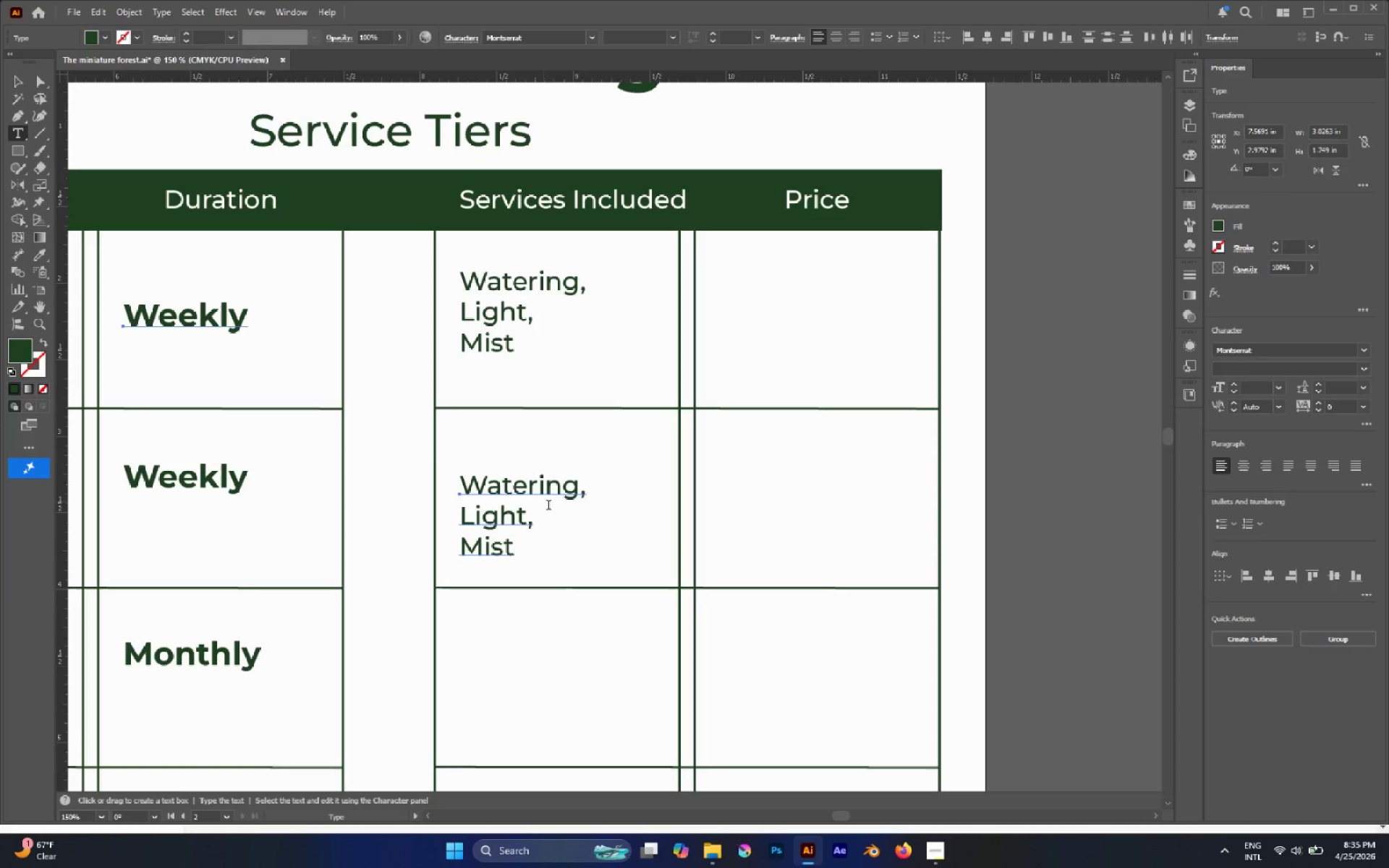 
wait(5.95)
 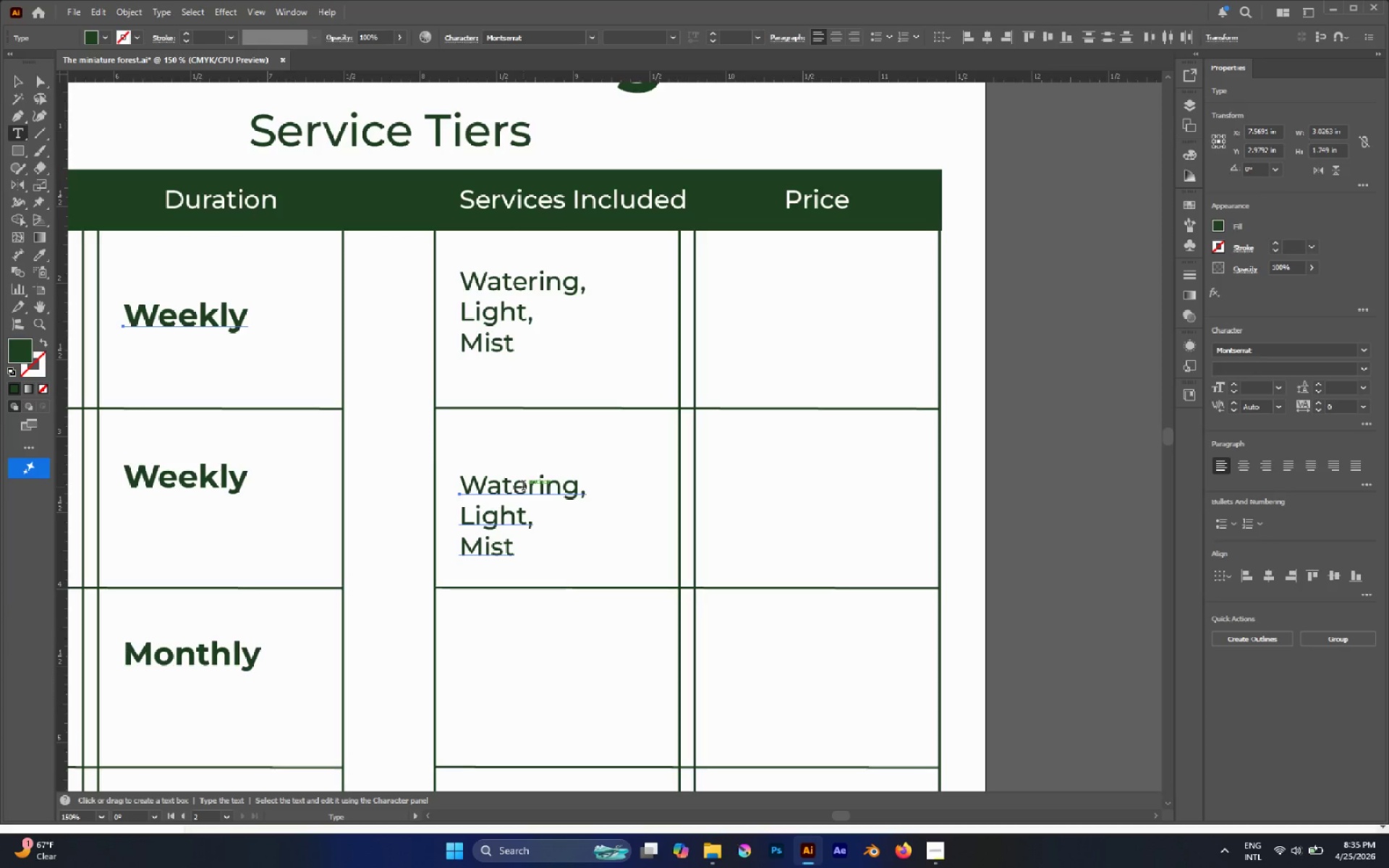 
left_click([464, 484])
 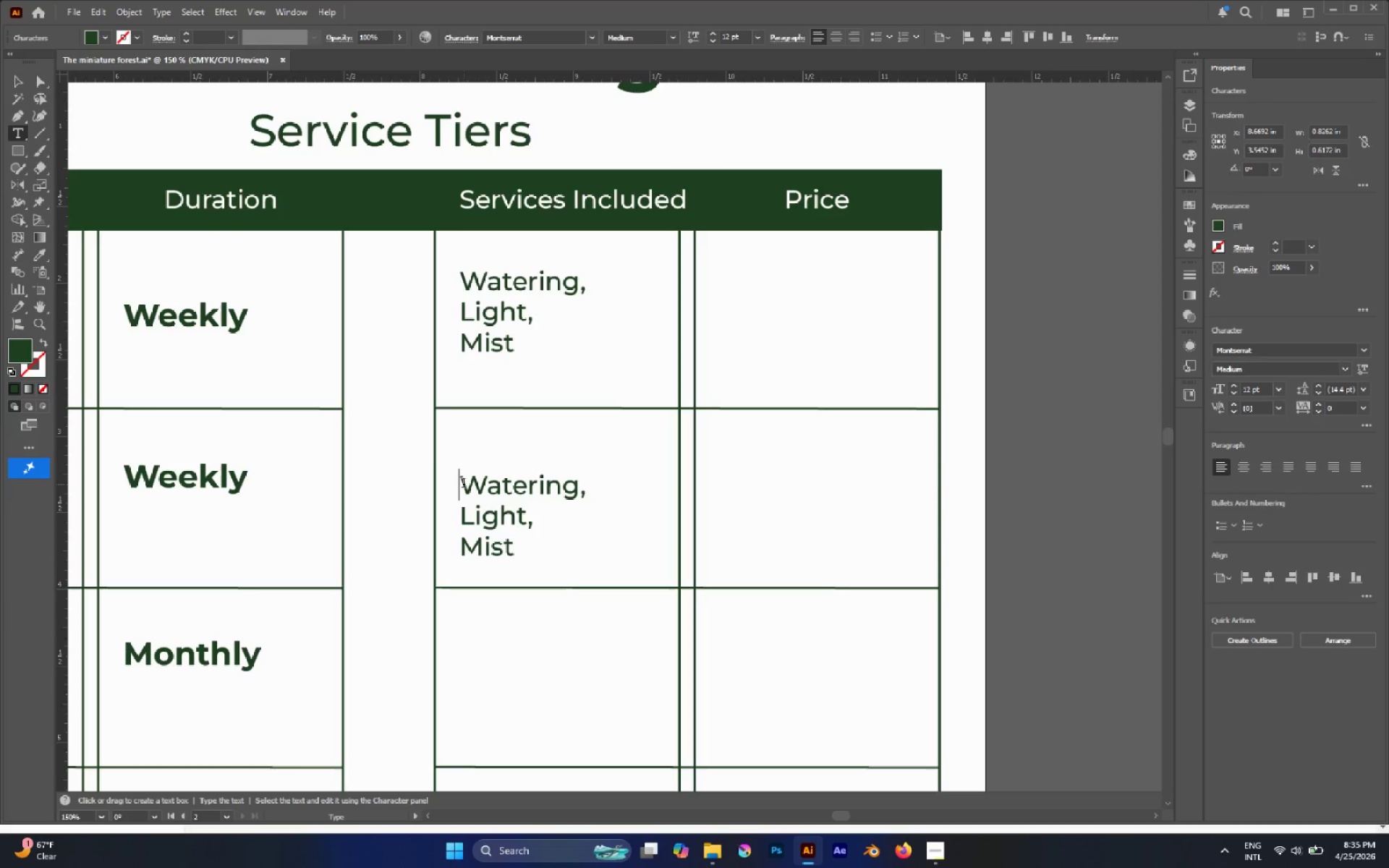 
type(Feeding,)
 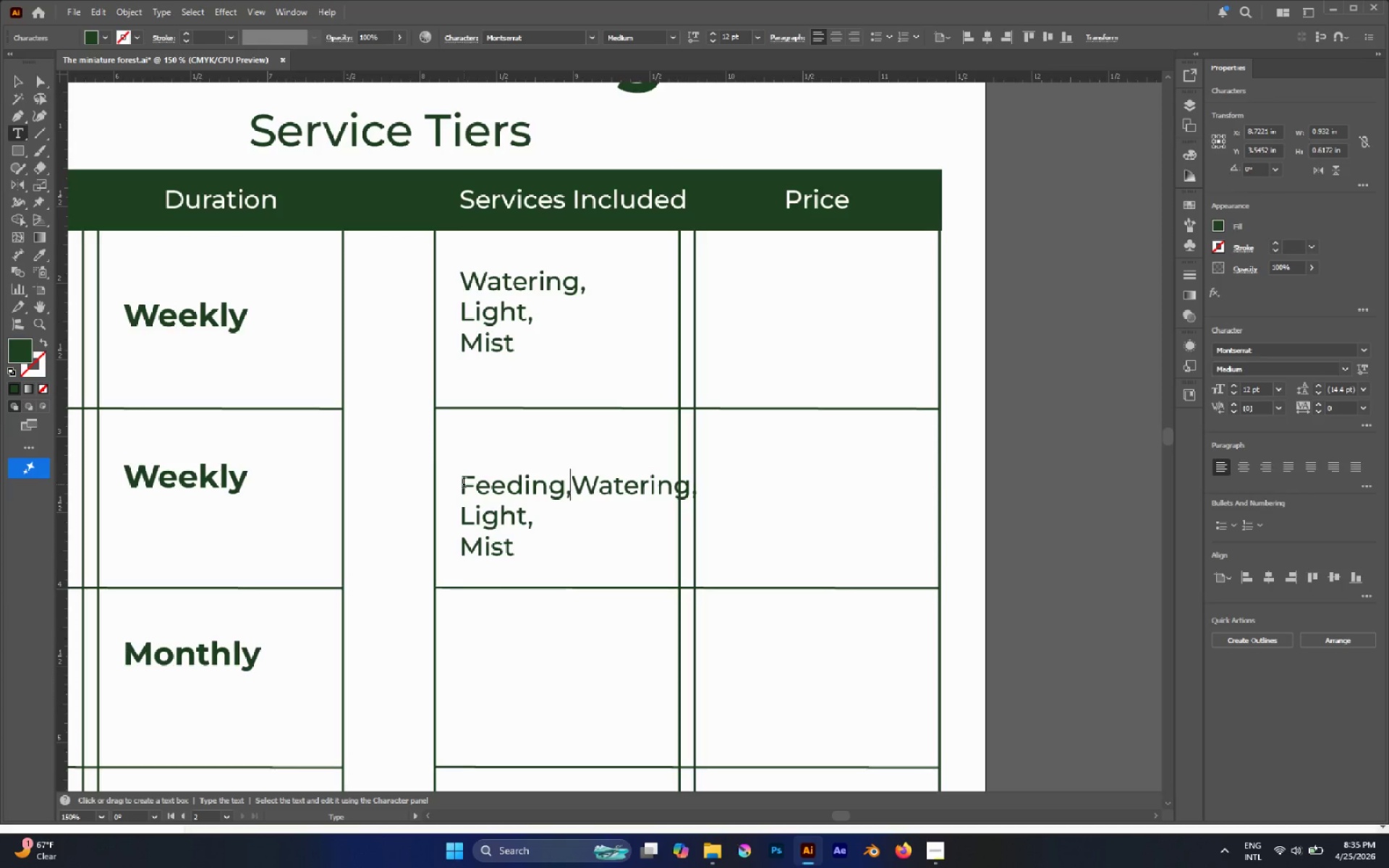 
key(Enter)
 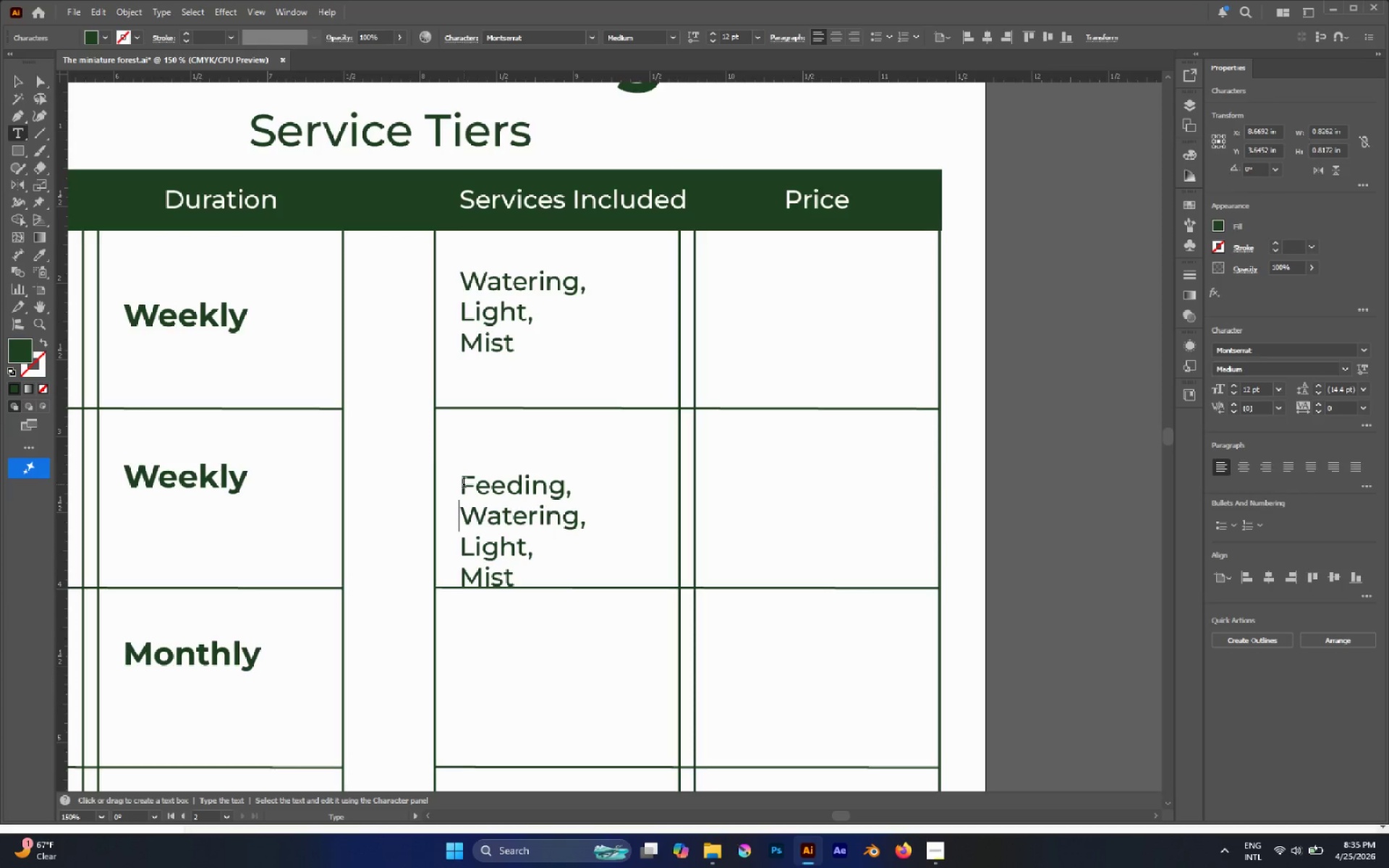 
key(Escape)
 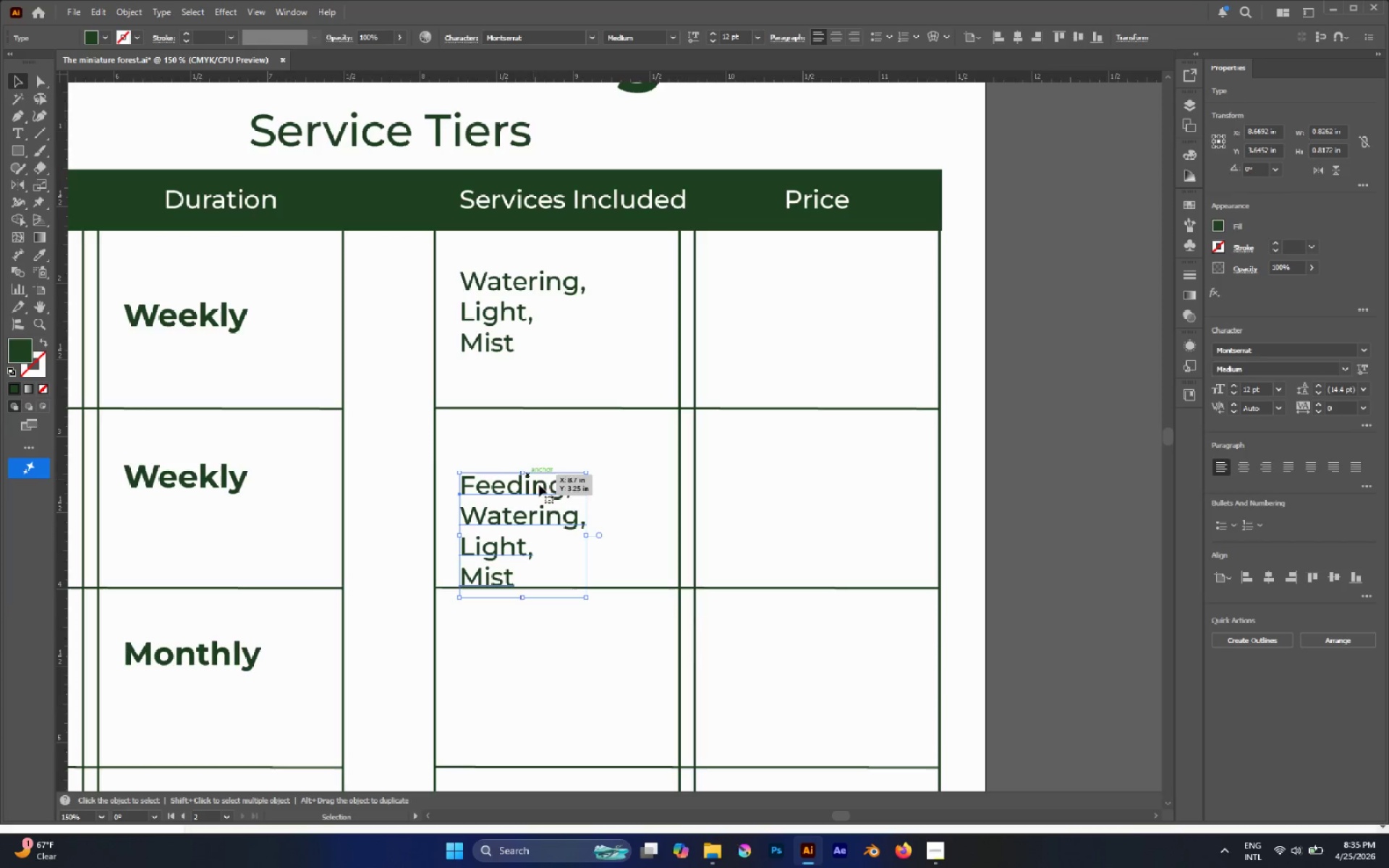 
left_click_drag(start_coordinate=[541, 493], to_coordinate=[543, 475])
 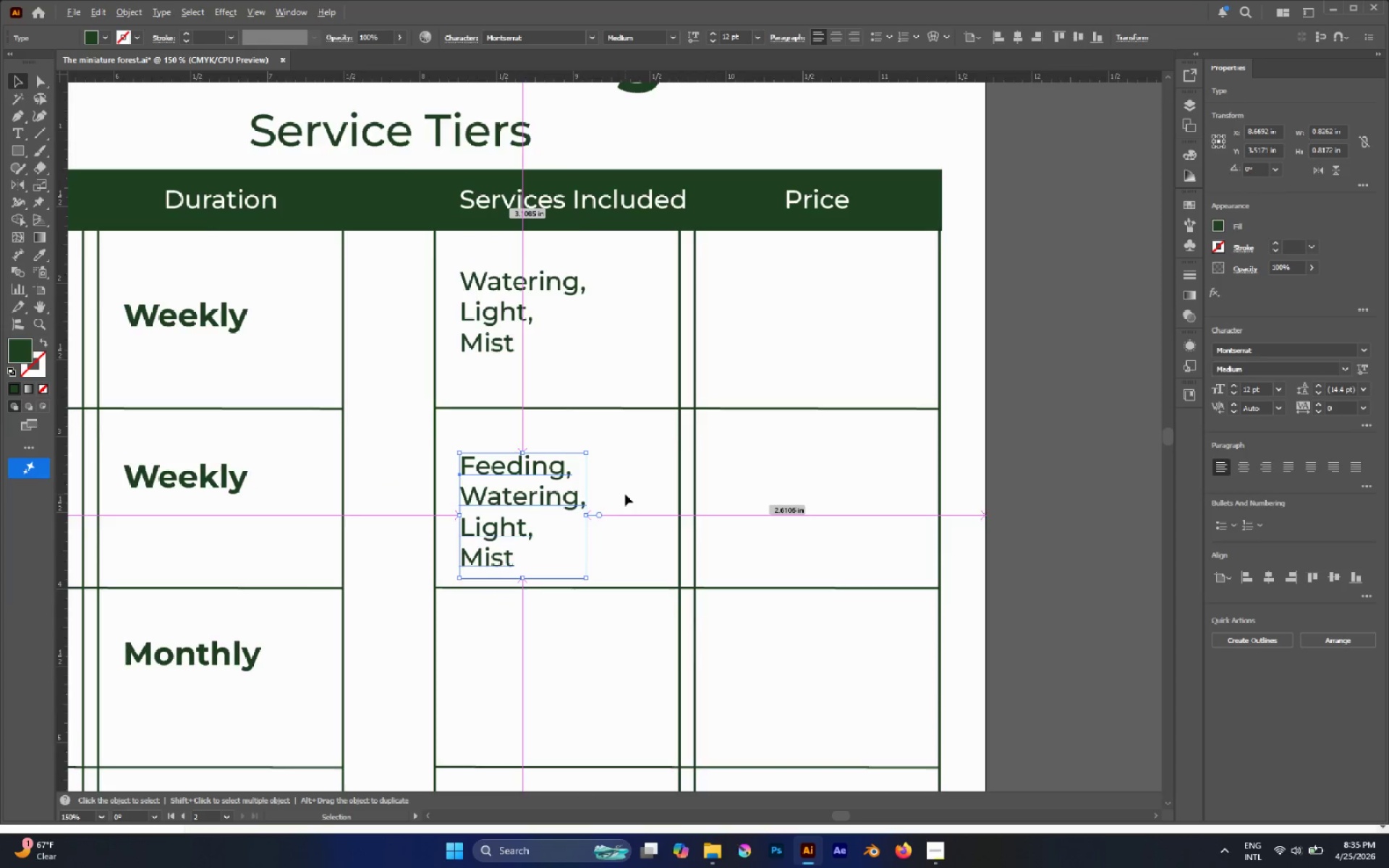 
hold_key(key=ShiftLeft, duration=1.12)
 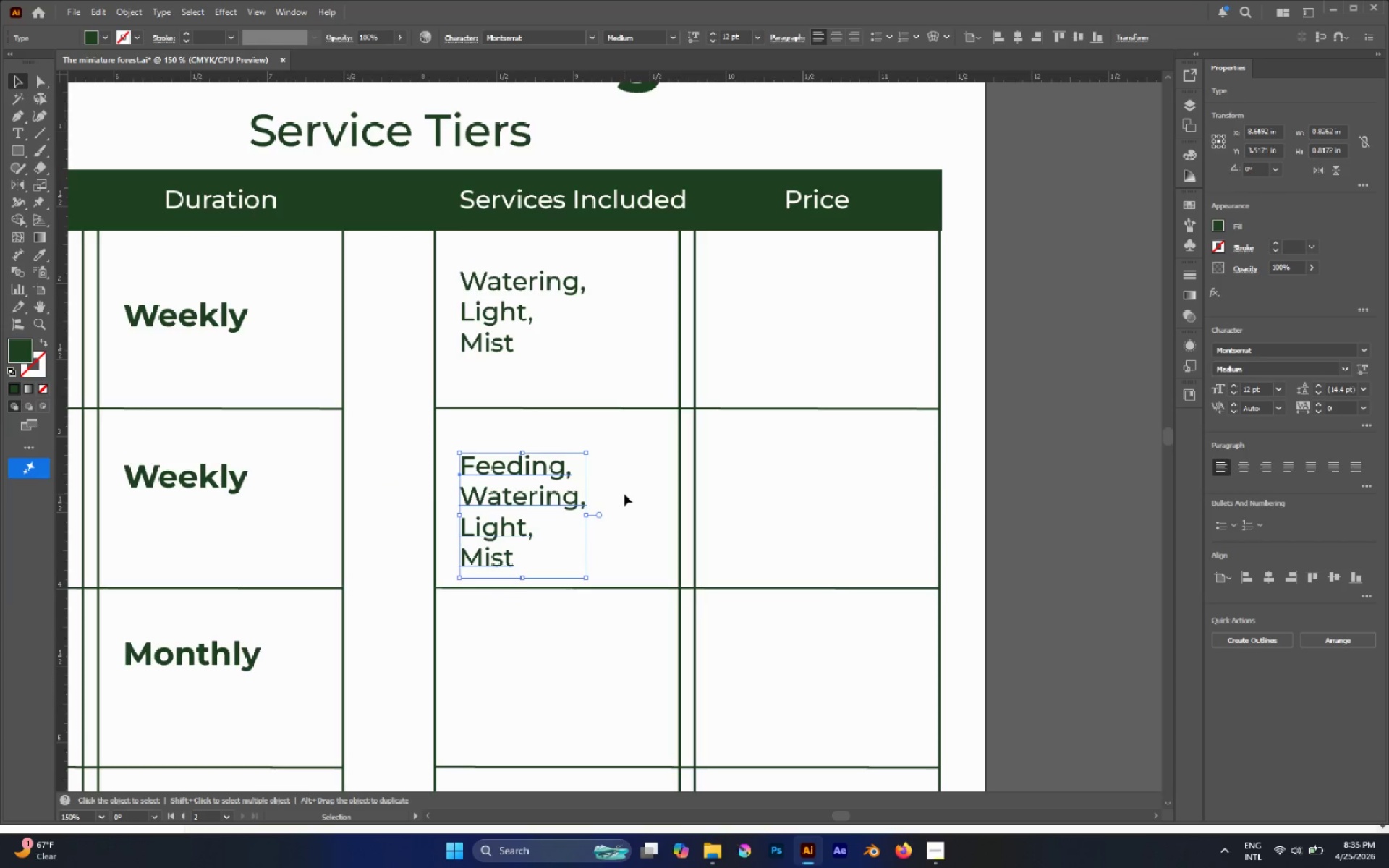 
hold_key(key=AltLeft, duration=0.52)
scroll: coordinate [625, 494], scroll_direction: down, amount: 2.0
 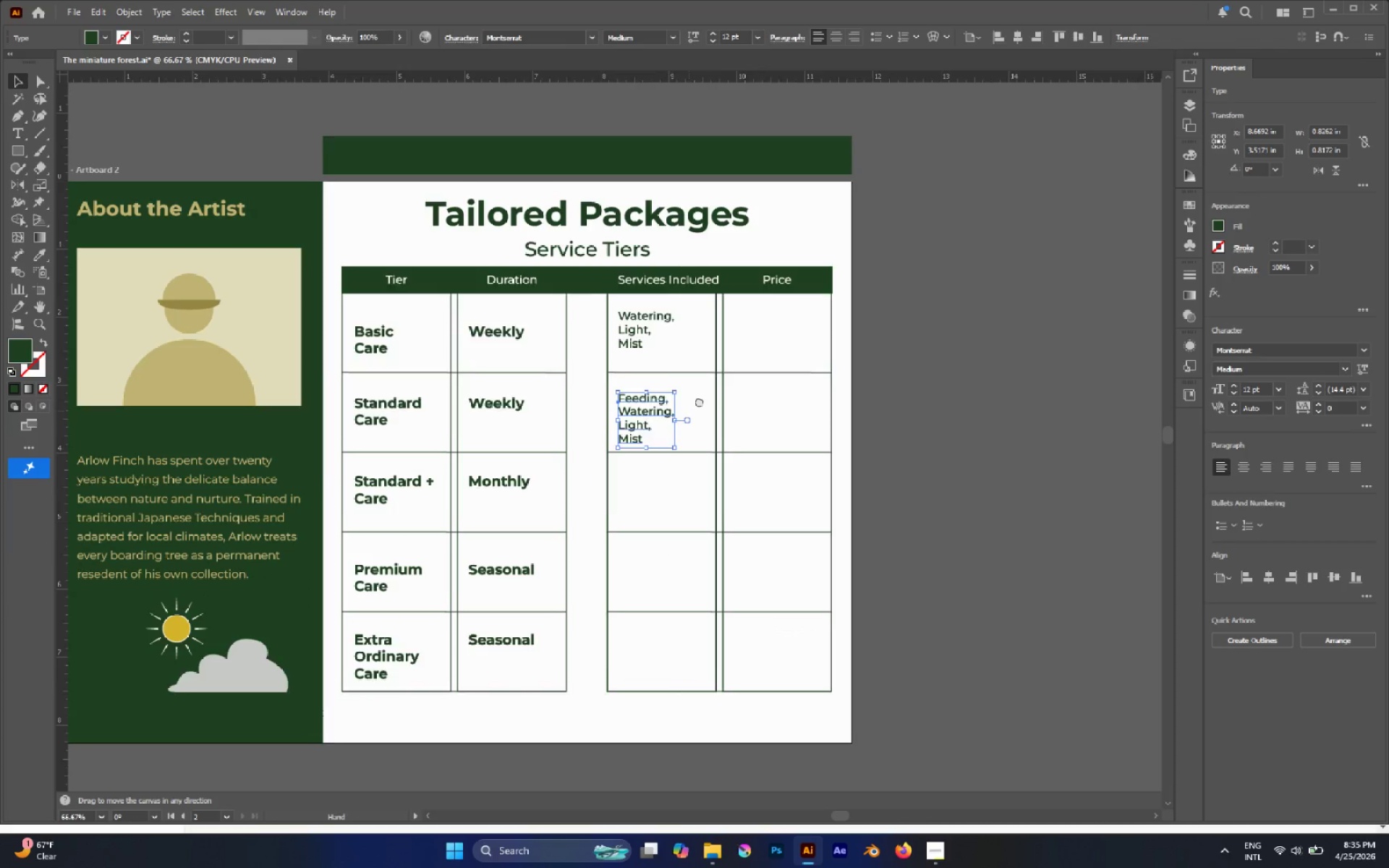 
hold_key(key=AltLeft, duration=0.62)
scroll: coordinate [662, 493], scroll_direction: up, amount: 1.0
 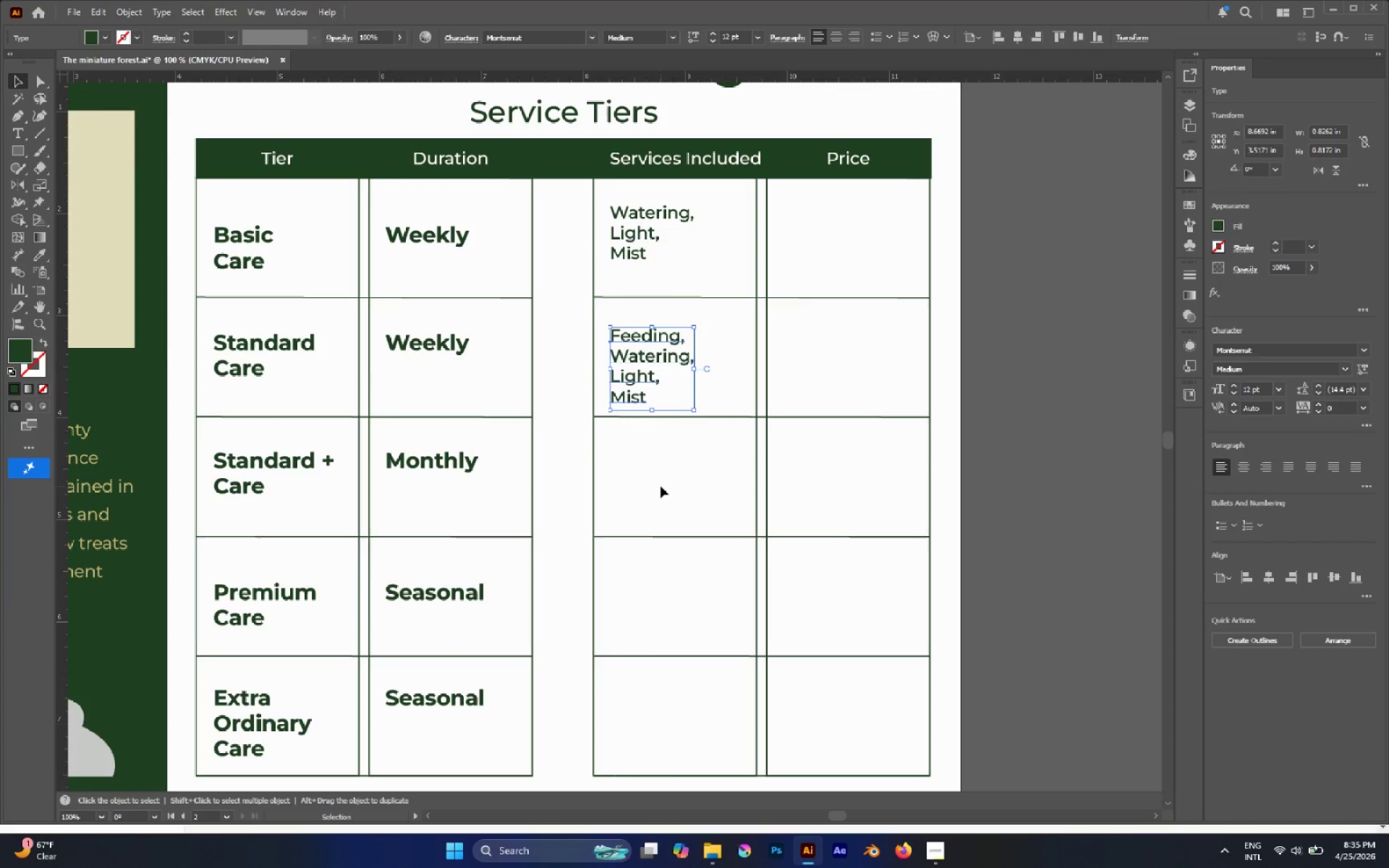 
left_click([660, 486])
 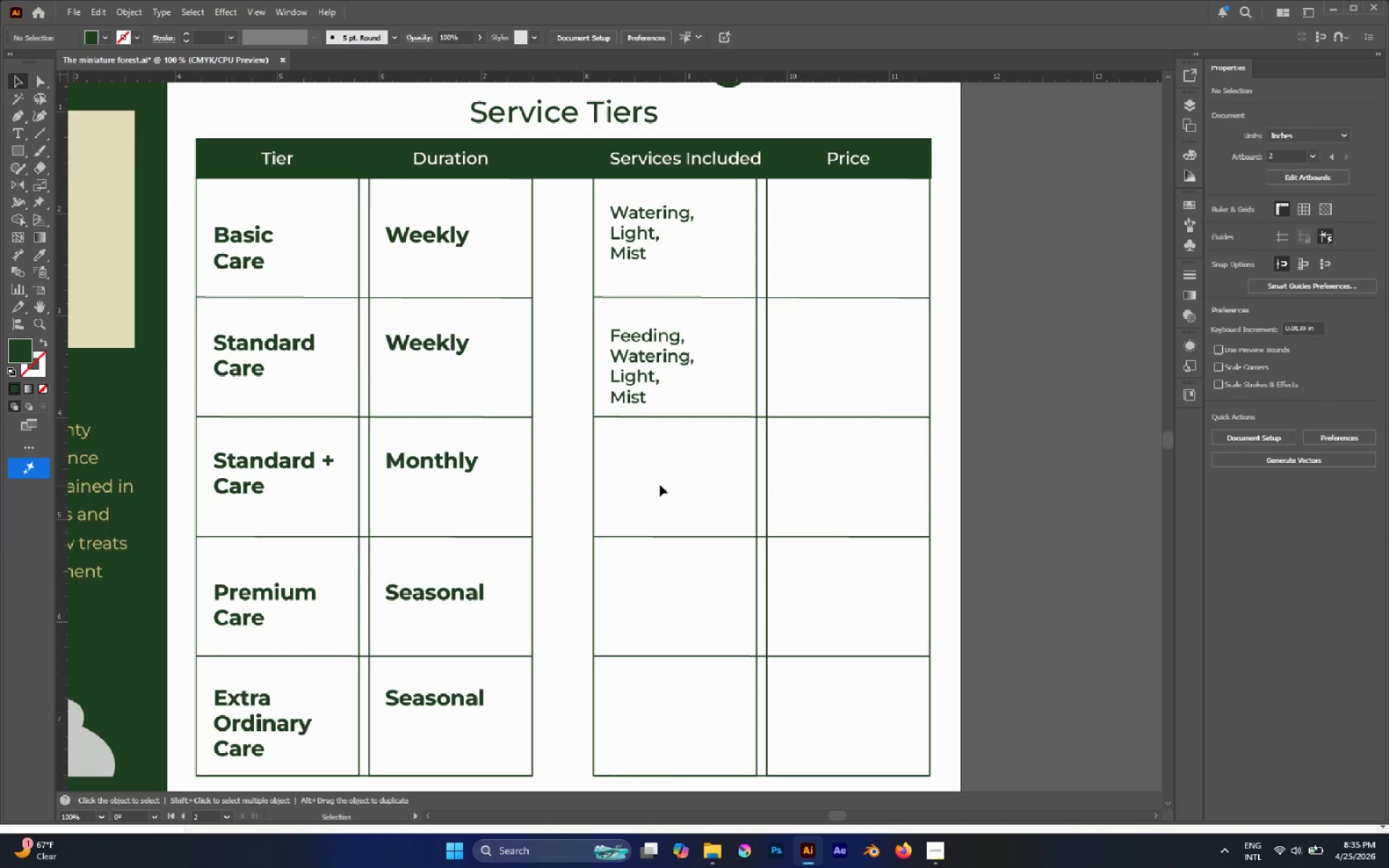 
hold_key(key=AltLeft, duration=1.06)
 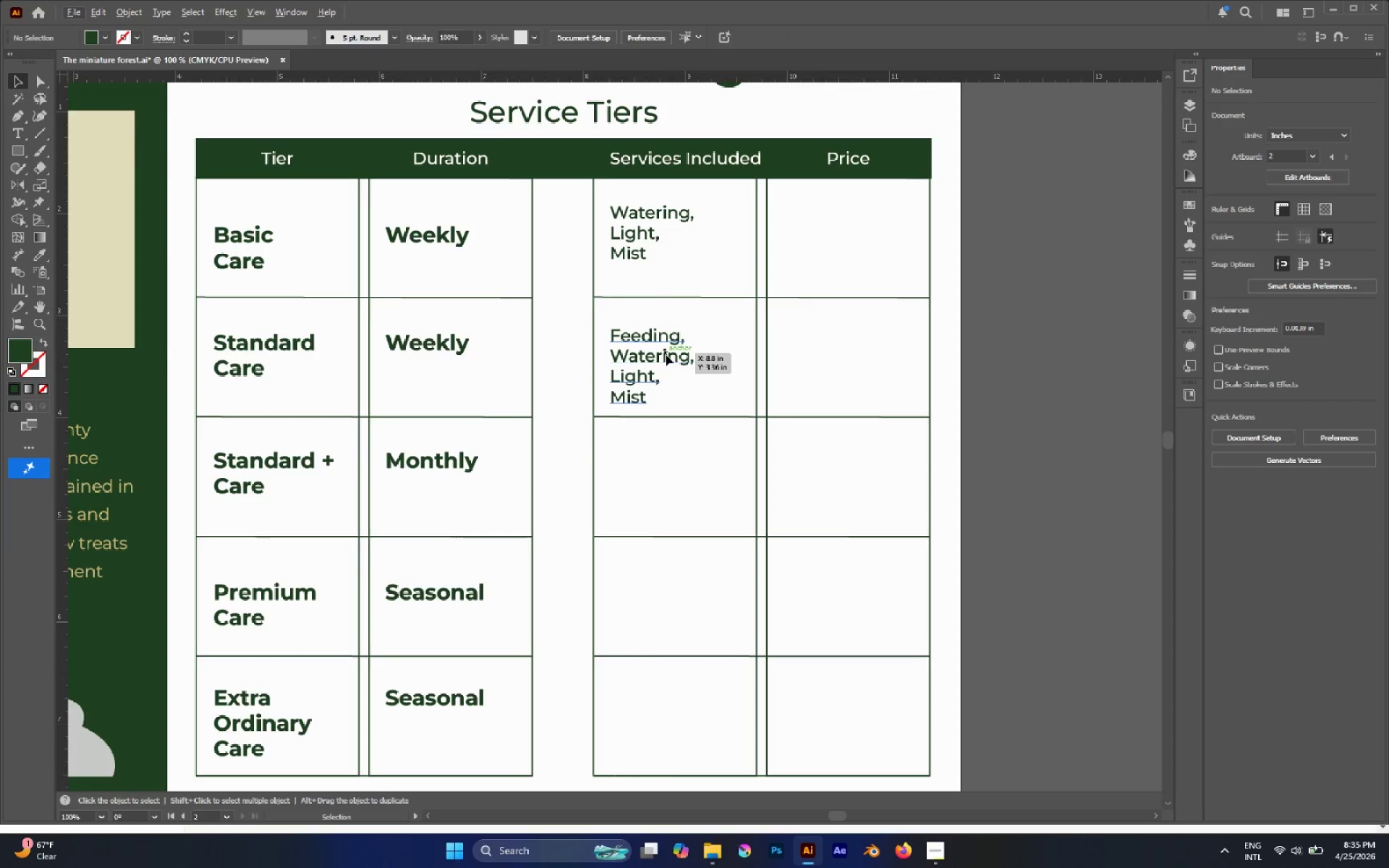 
hold_key(key=AltLeft, duration=3.28)
left_click_drag(start_coordinate=[666, 354], to_coordinate=[669, 470])
 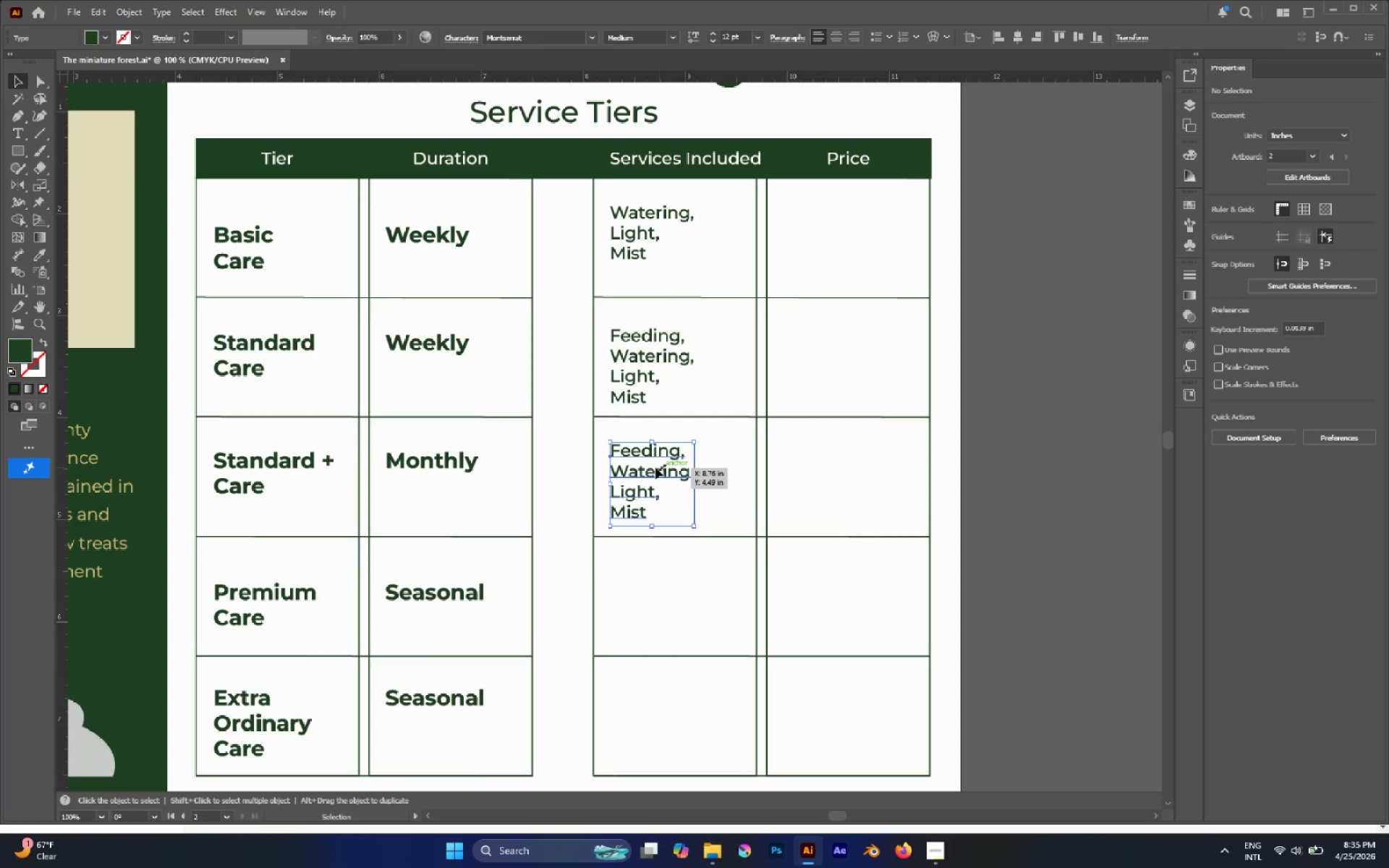 
hold_key(key=ShiftLeft, duration=2.97)
 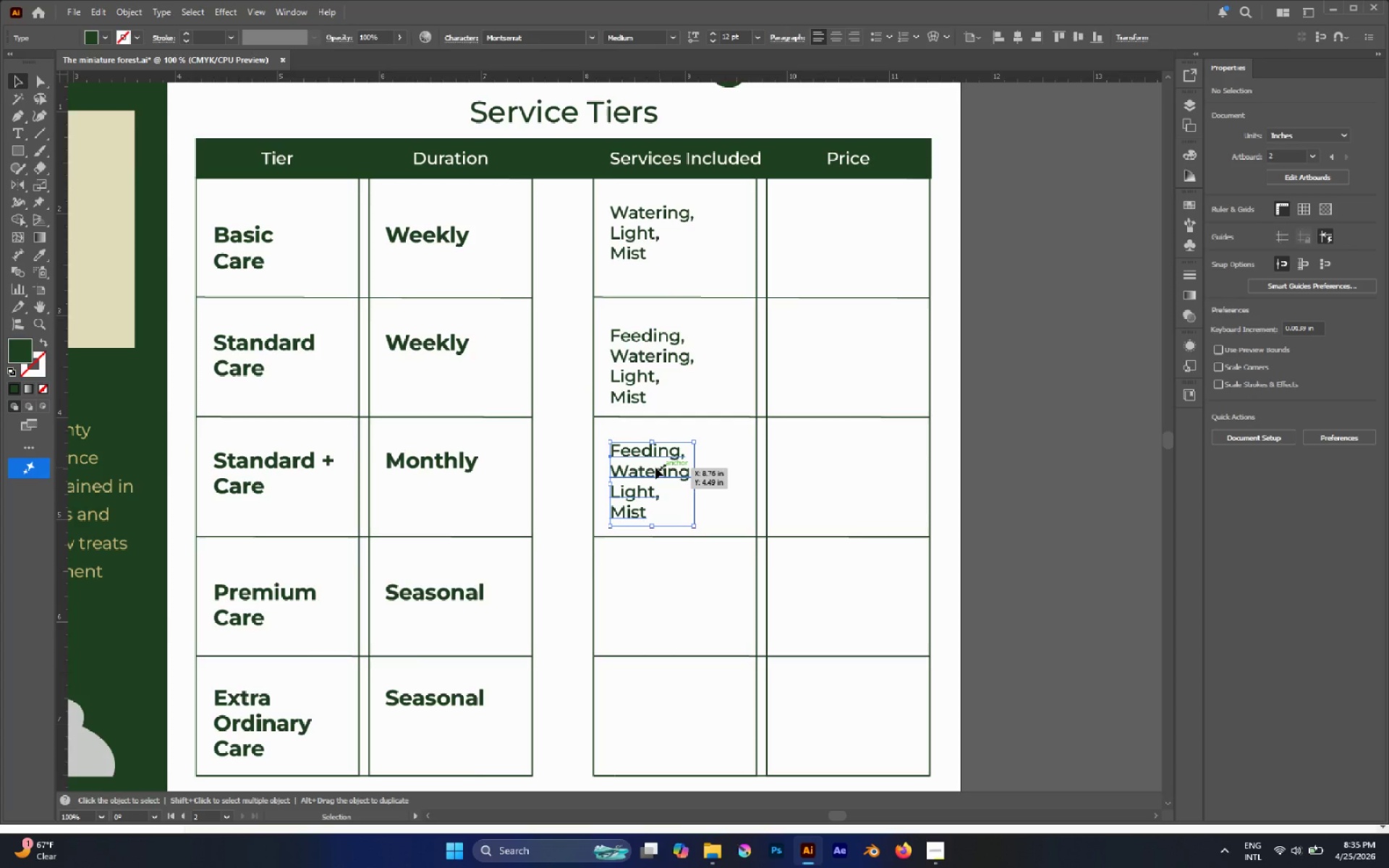 
double_click([655, 467])
 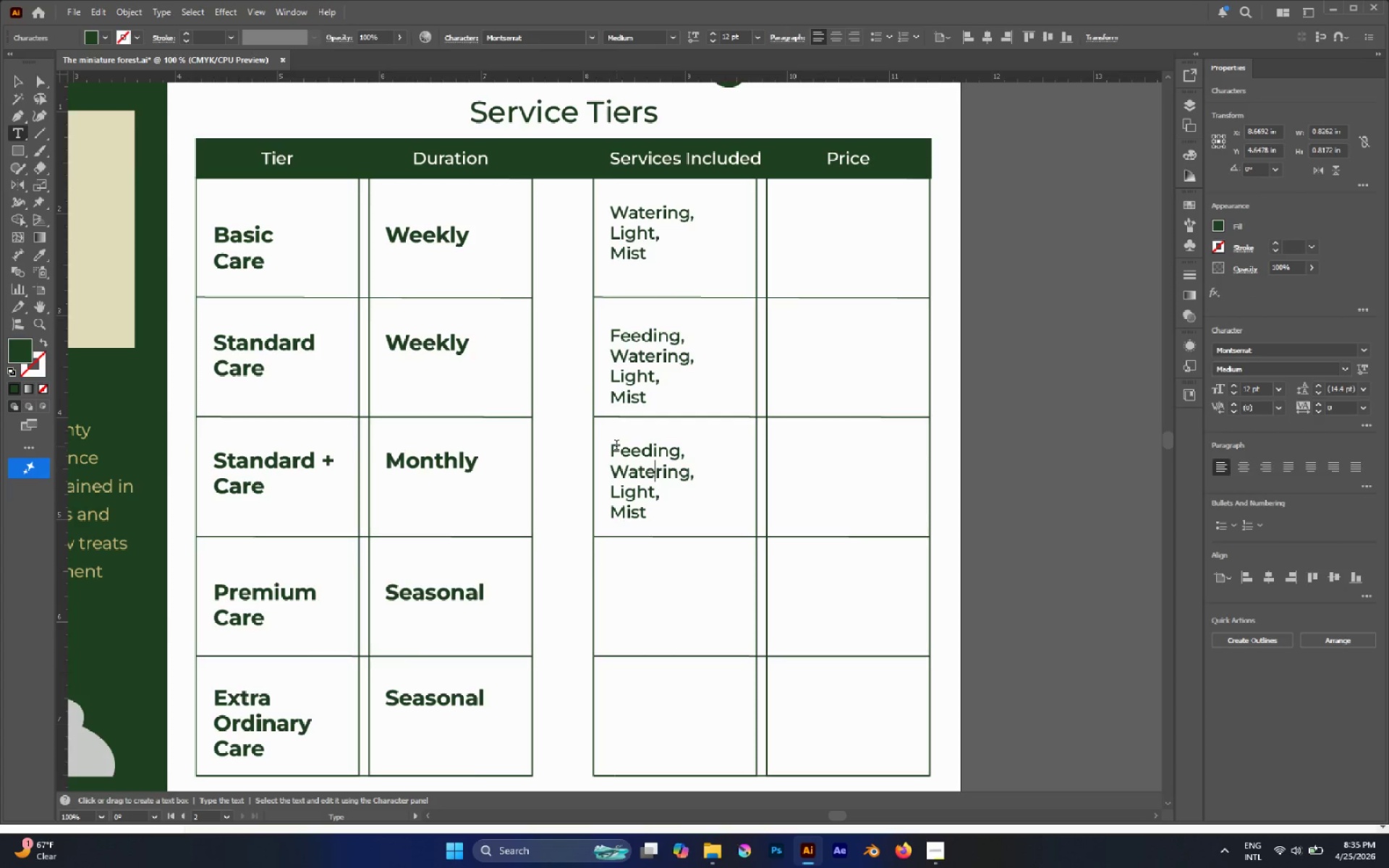 
left_click([616, 446])
 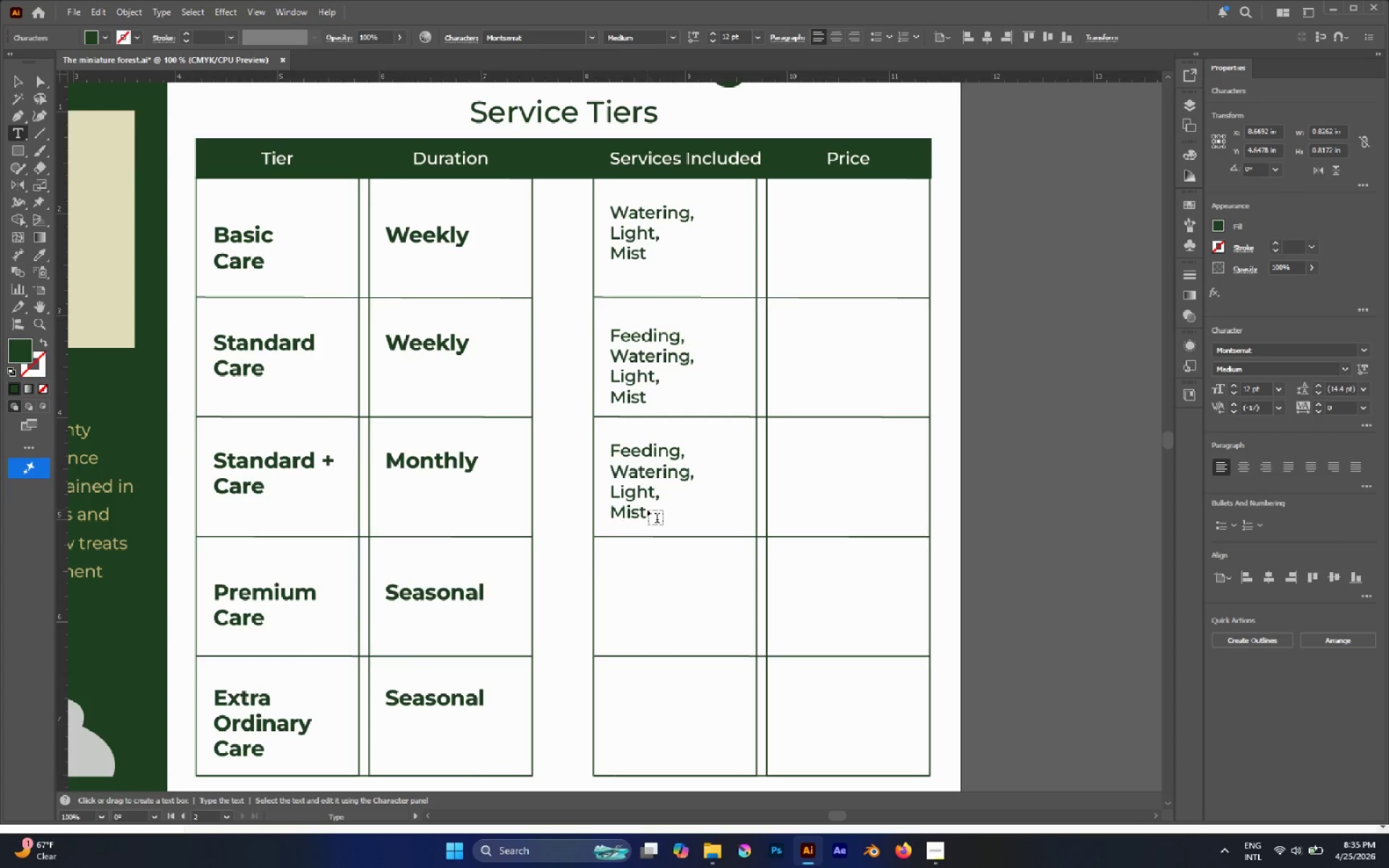 
left_click([645, 510])
 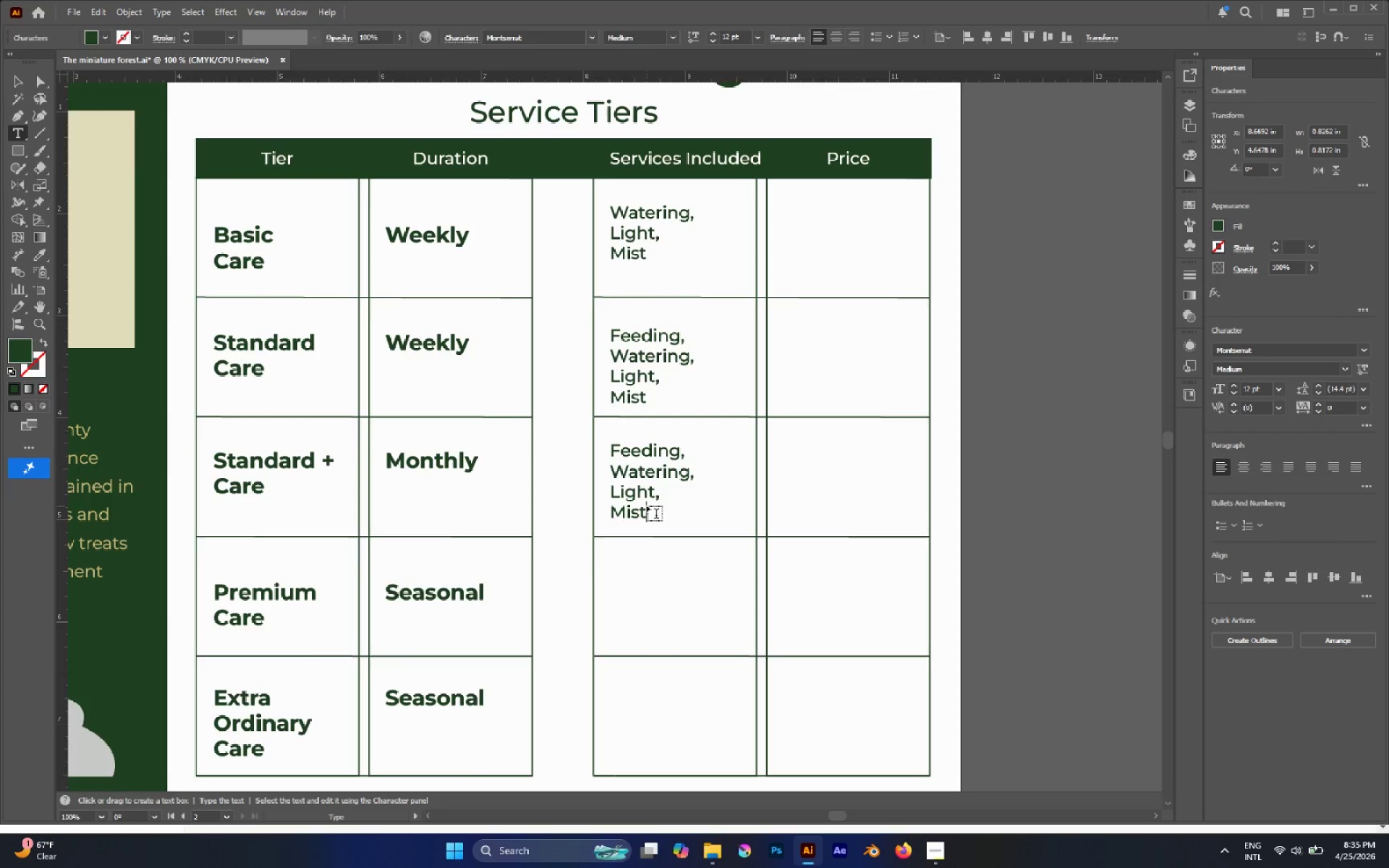 
type(, and )
key(Backspace)
key(Backspace)
key(Backspace)
key(Backspace)
type(& Pest C)
key(Backspace)
type(sCAN)
 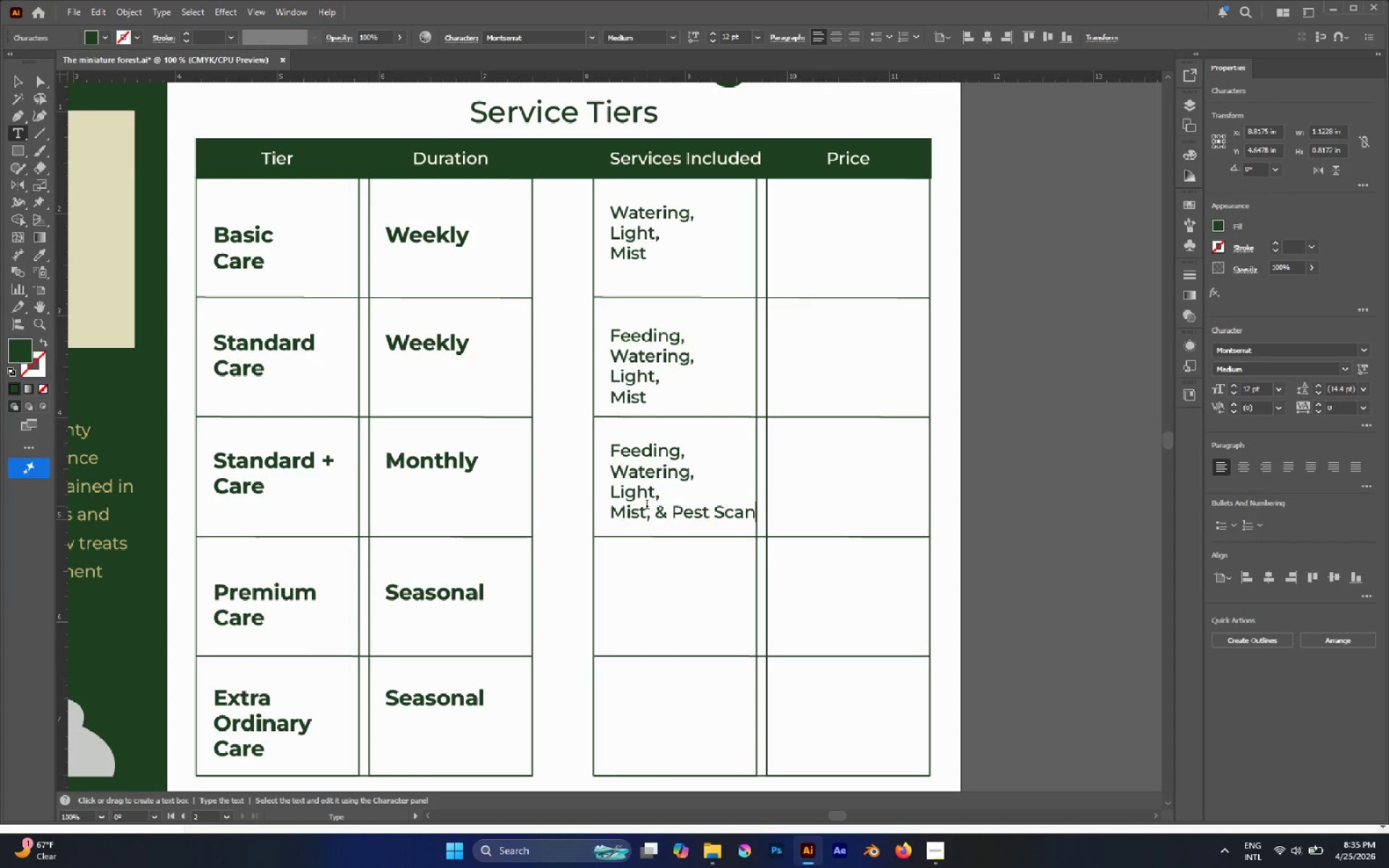 
left_click([658, 379])
 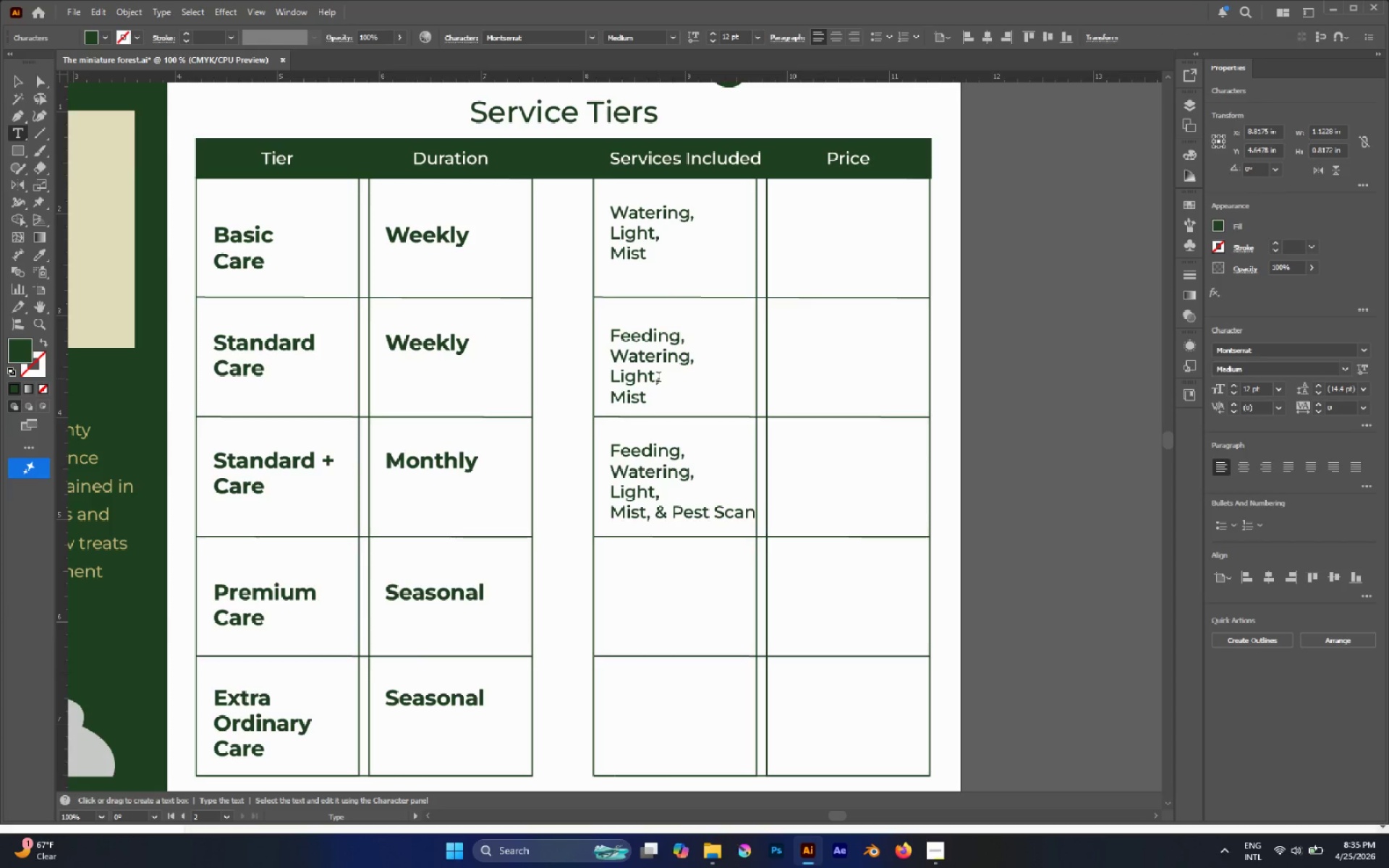 
key(Space)
 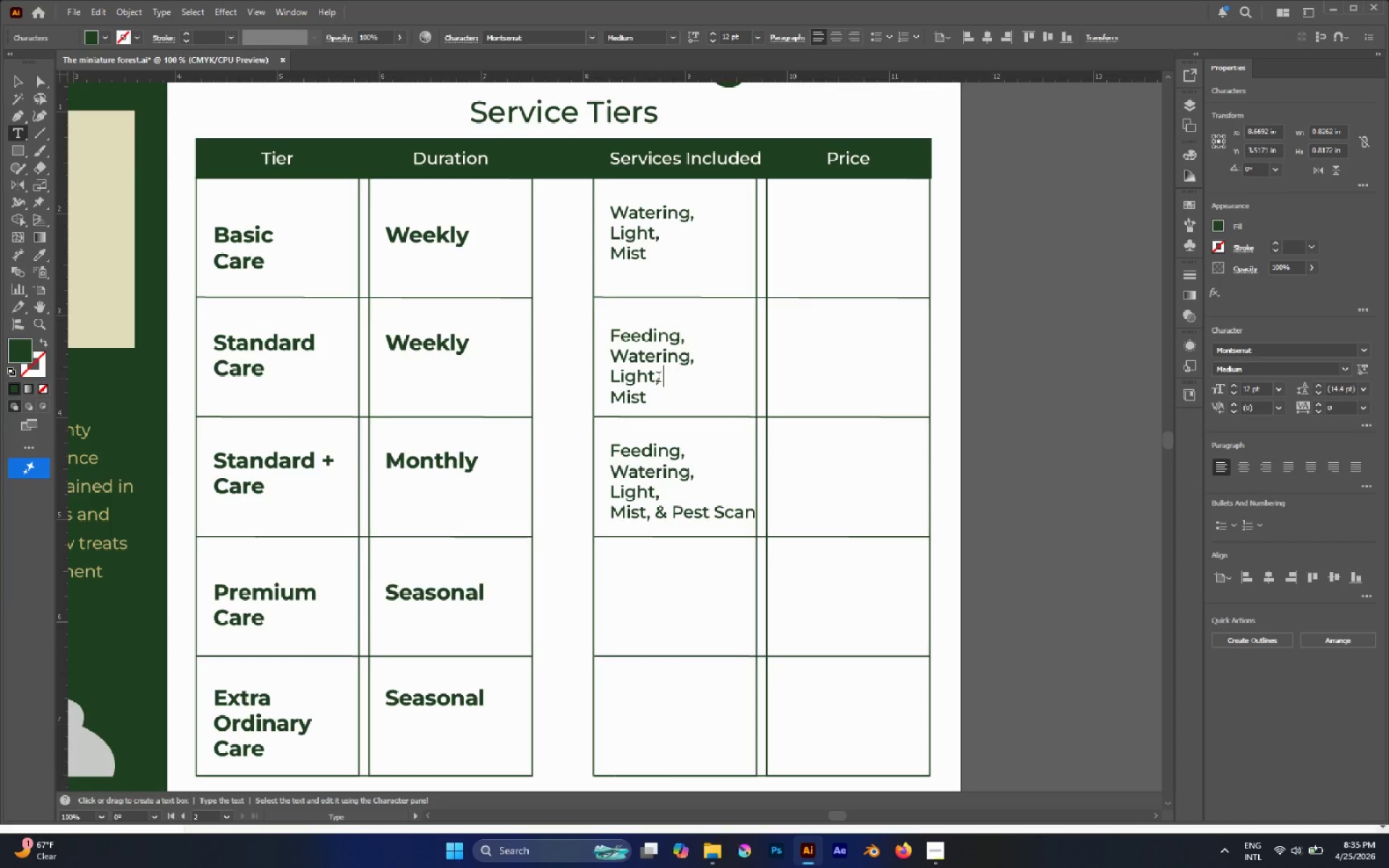 
key(Shift+7)
 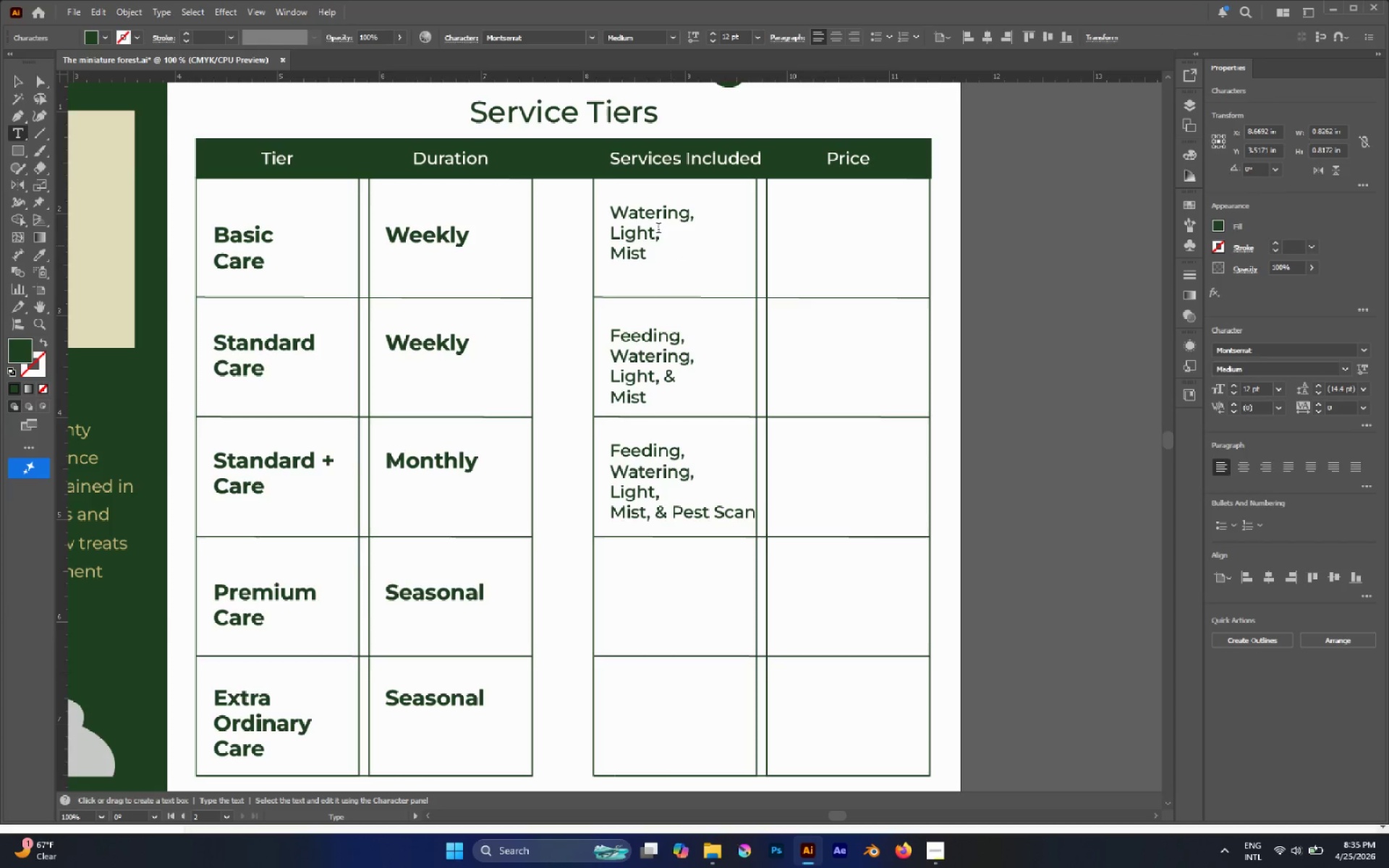 
left_click([659, 229])
 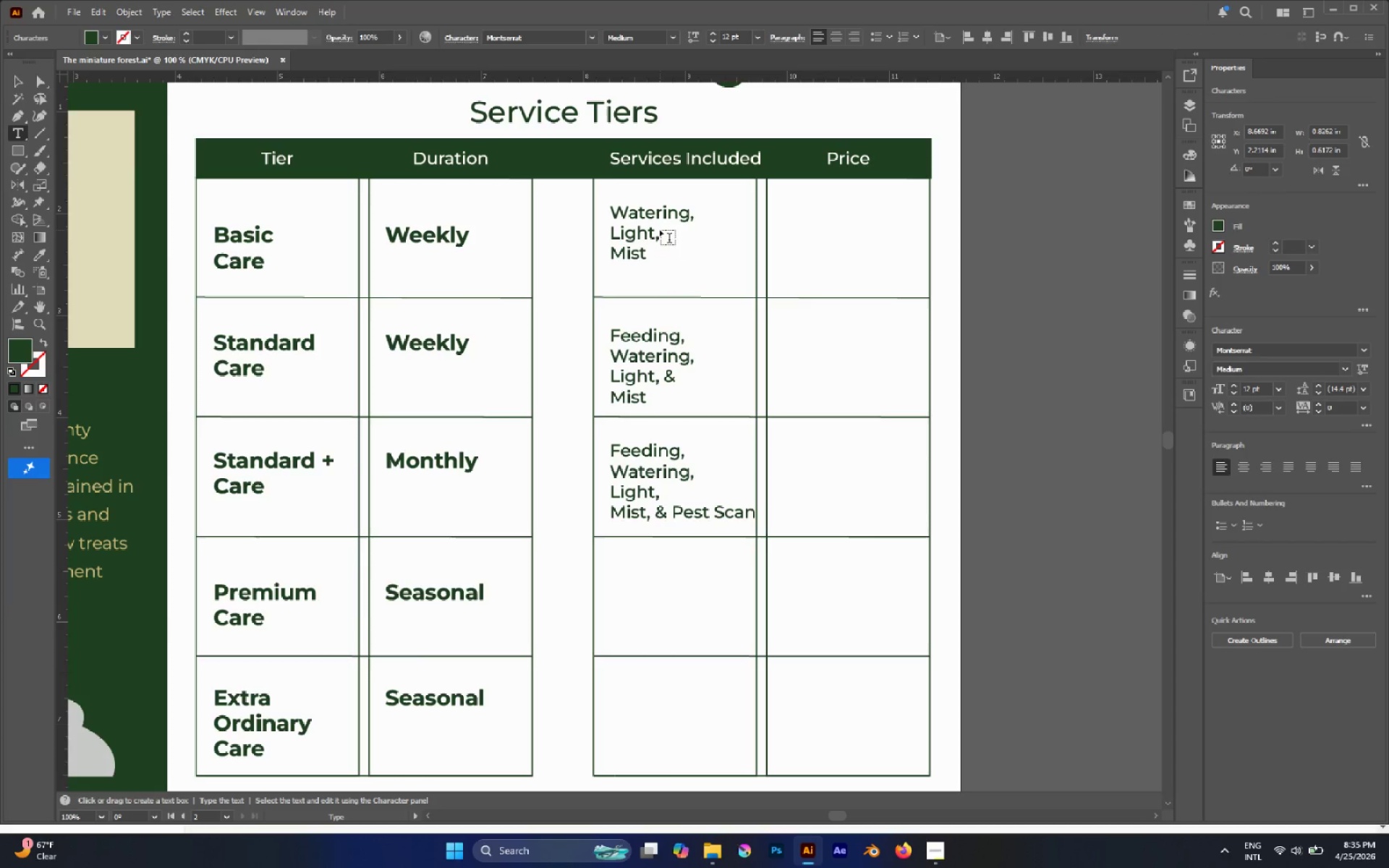 
key(Space)
 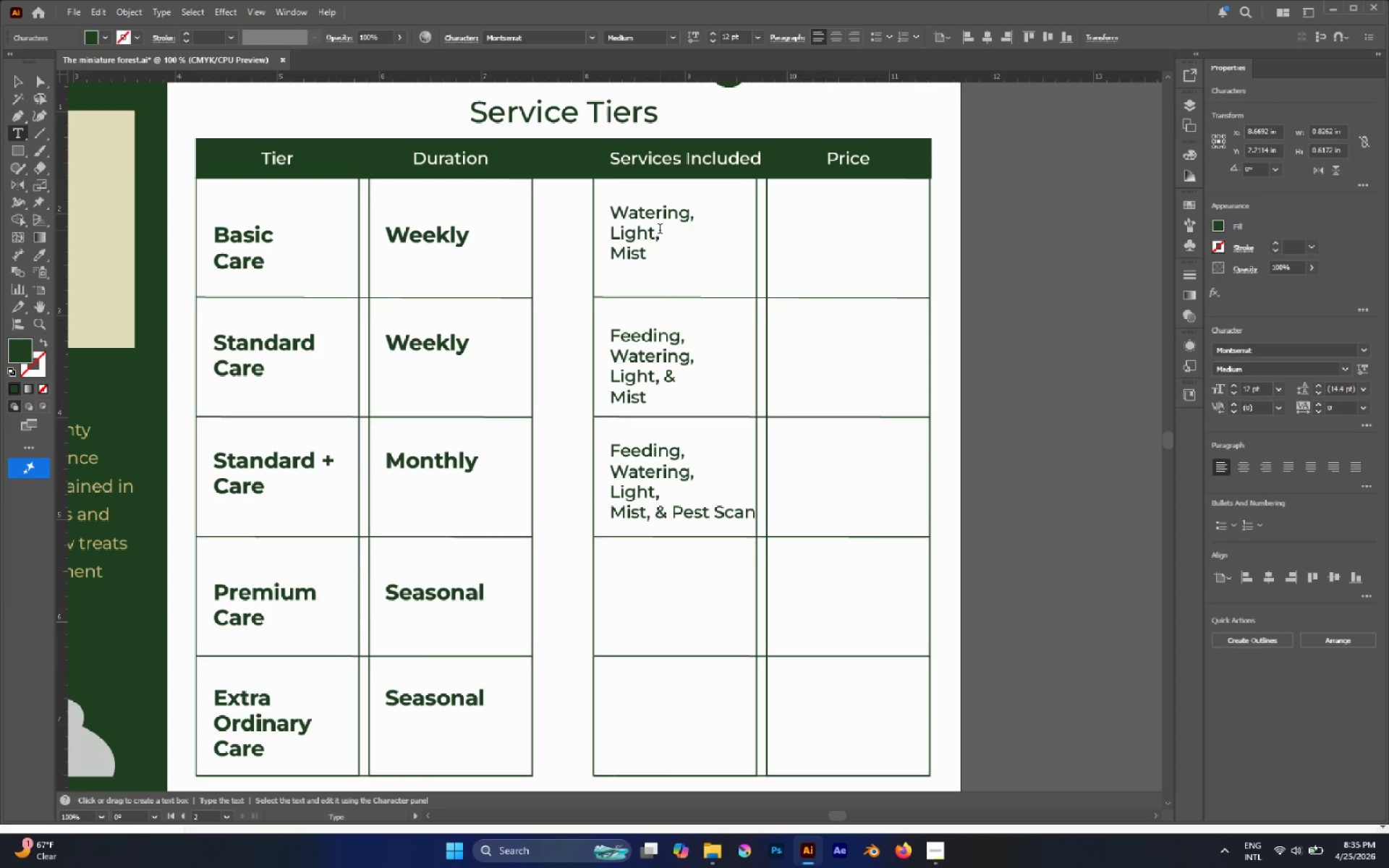 
key(Shift+7)
 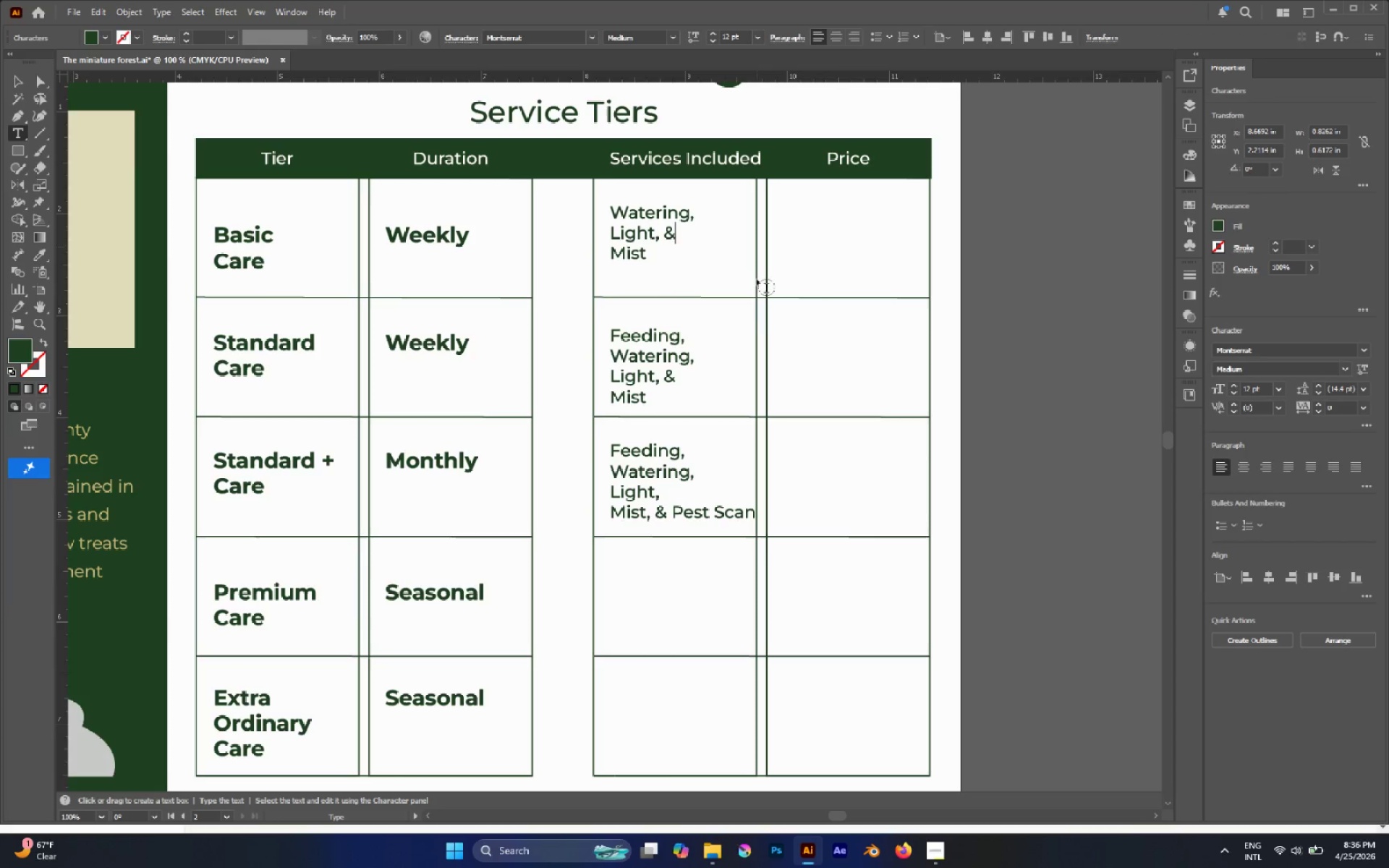 
key(Escape)
 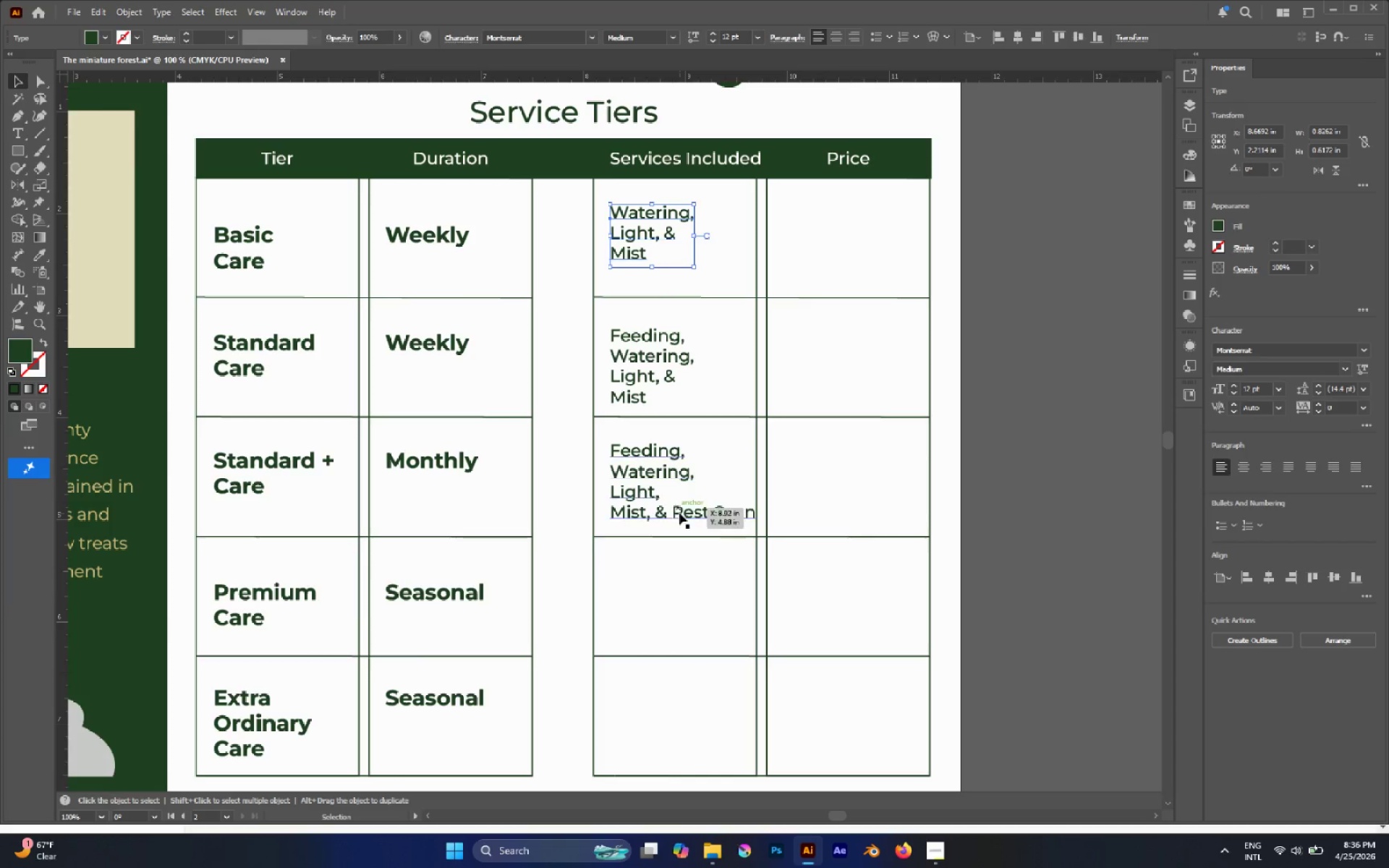 
left_click([681, 512])
 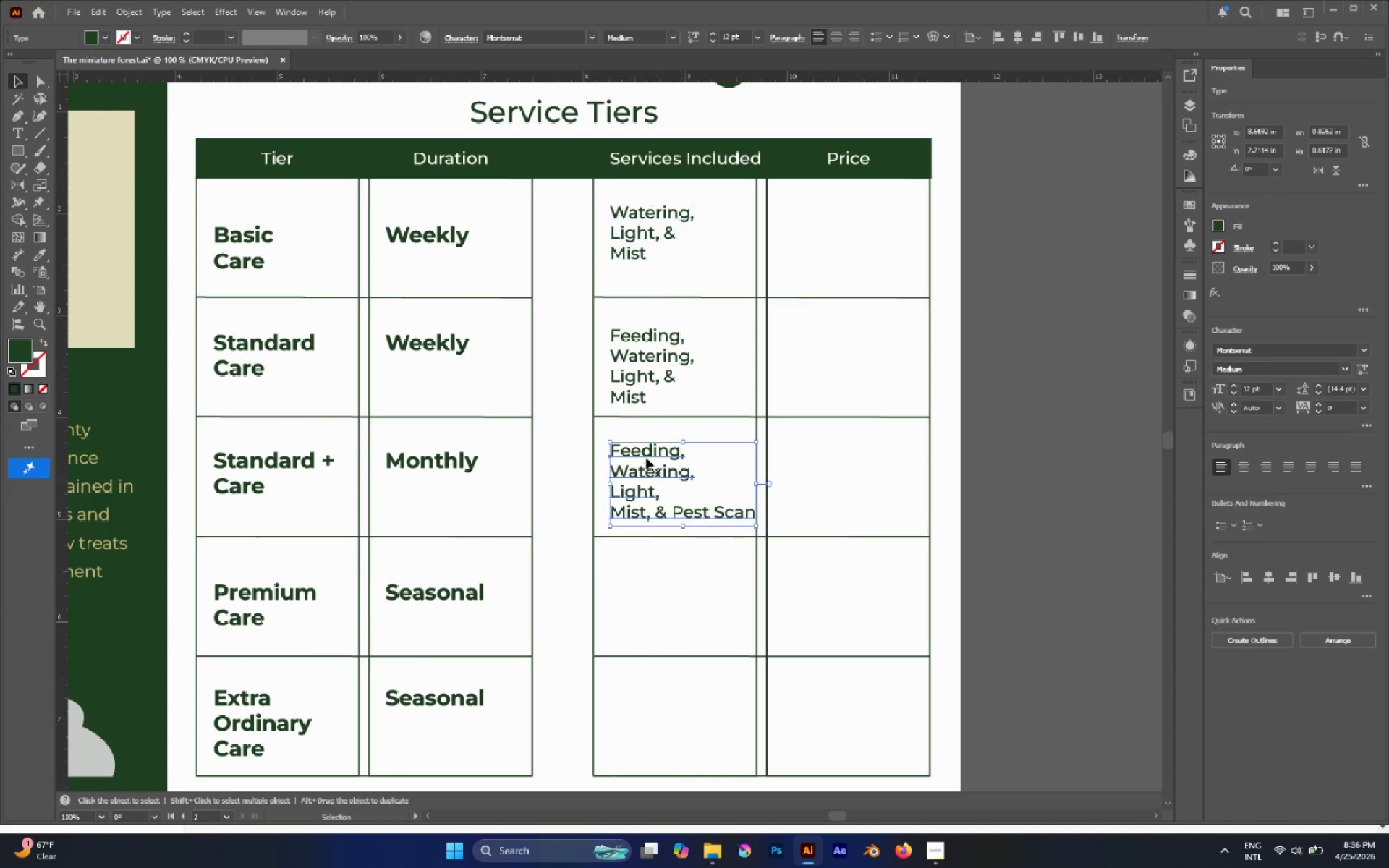 
hold_key(key=ShiftLeft, duration=1.39)
left_click([635, 389])
 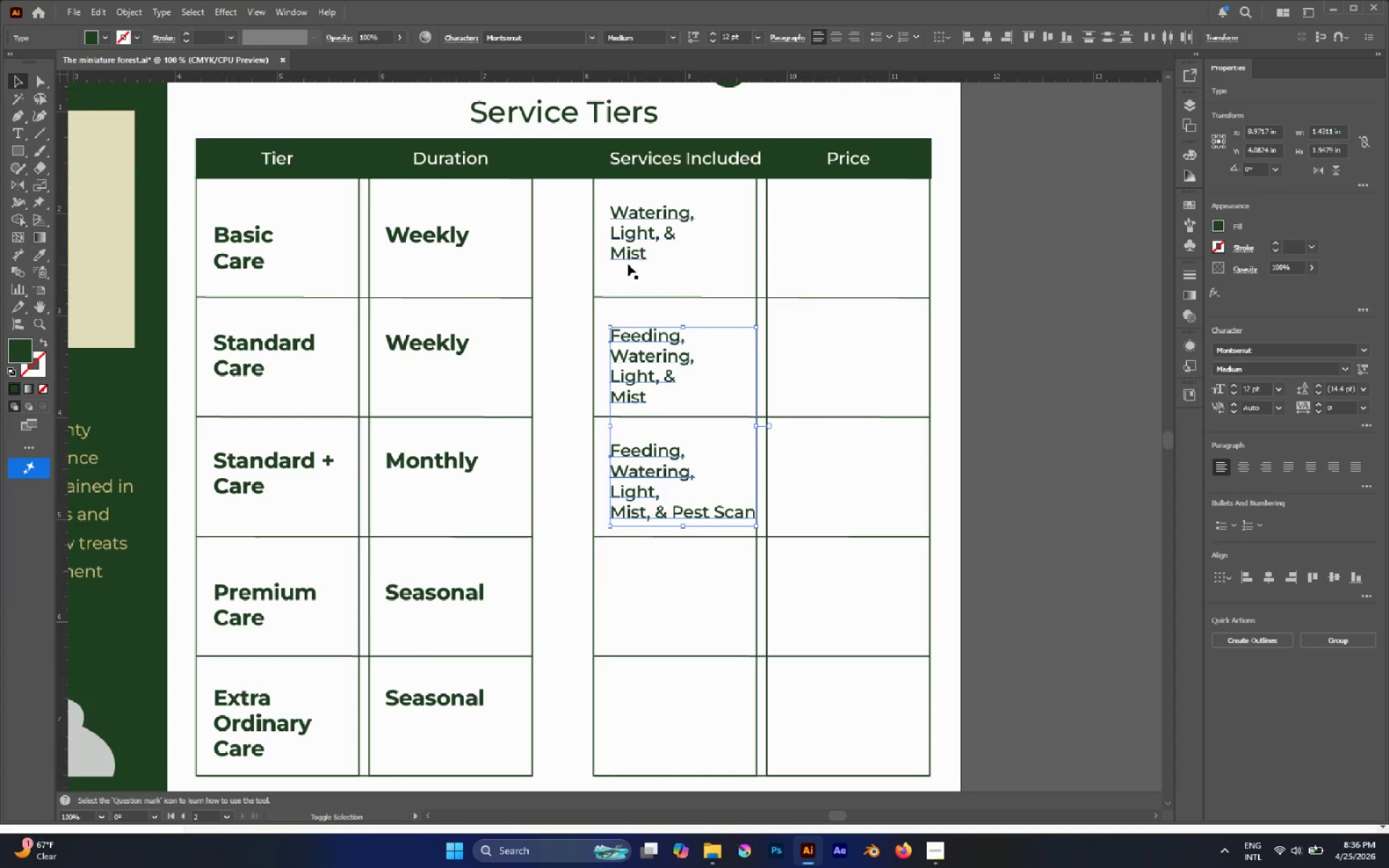 
left_click([627, 254])
 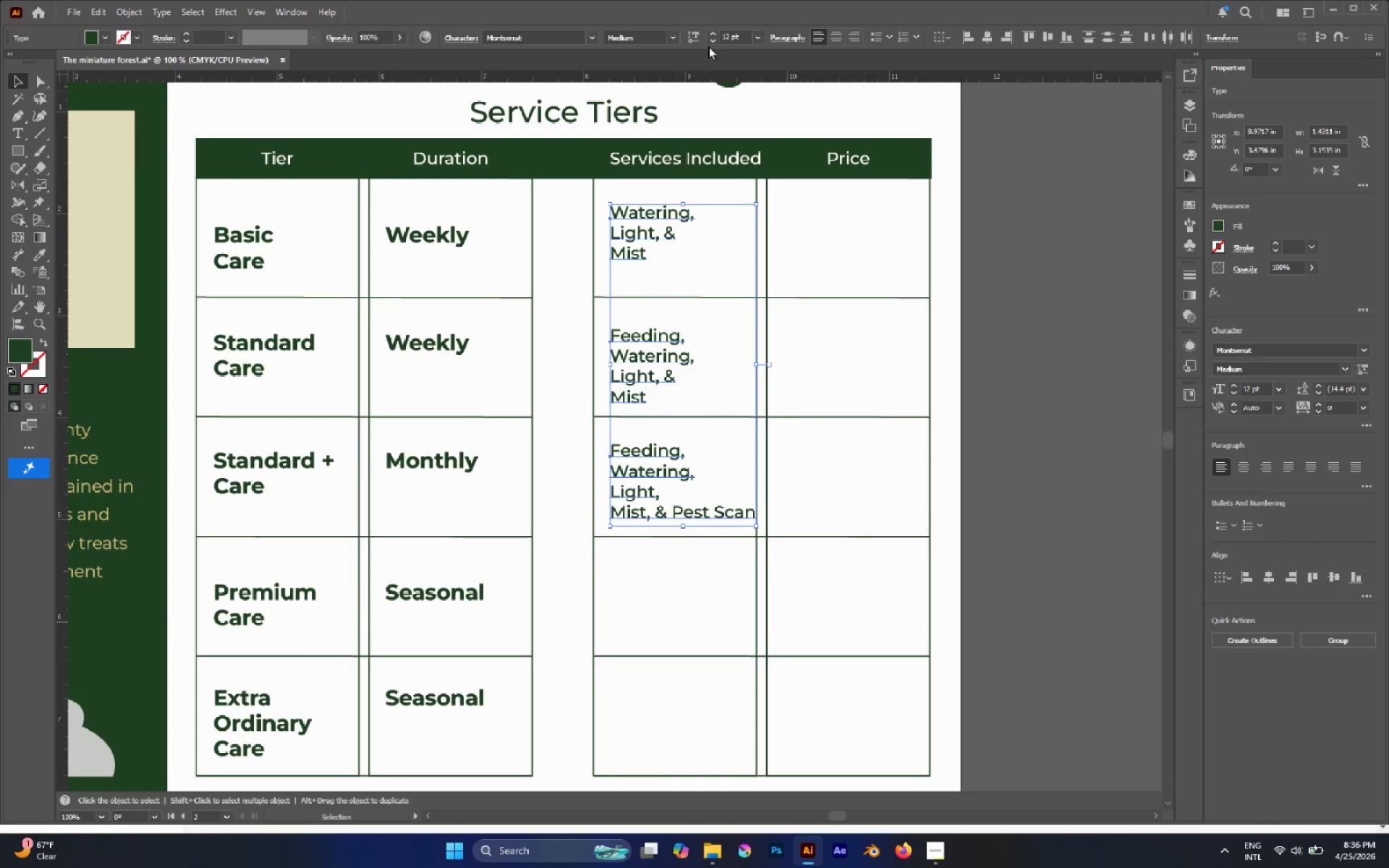 
left_click([715, 41])
 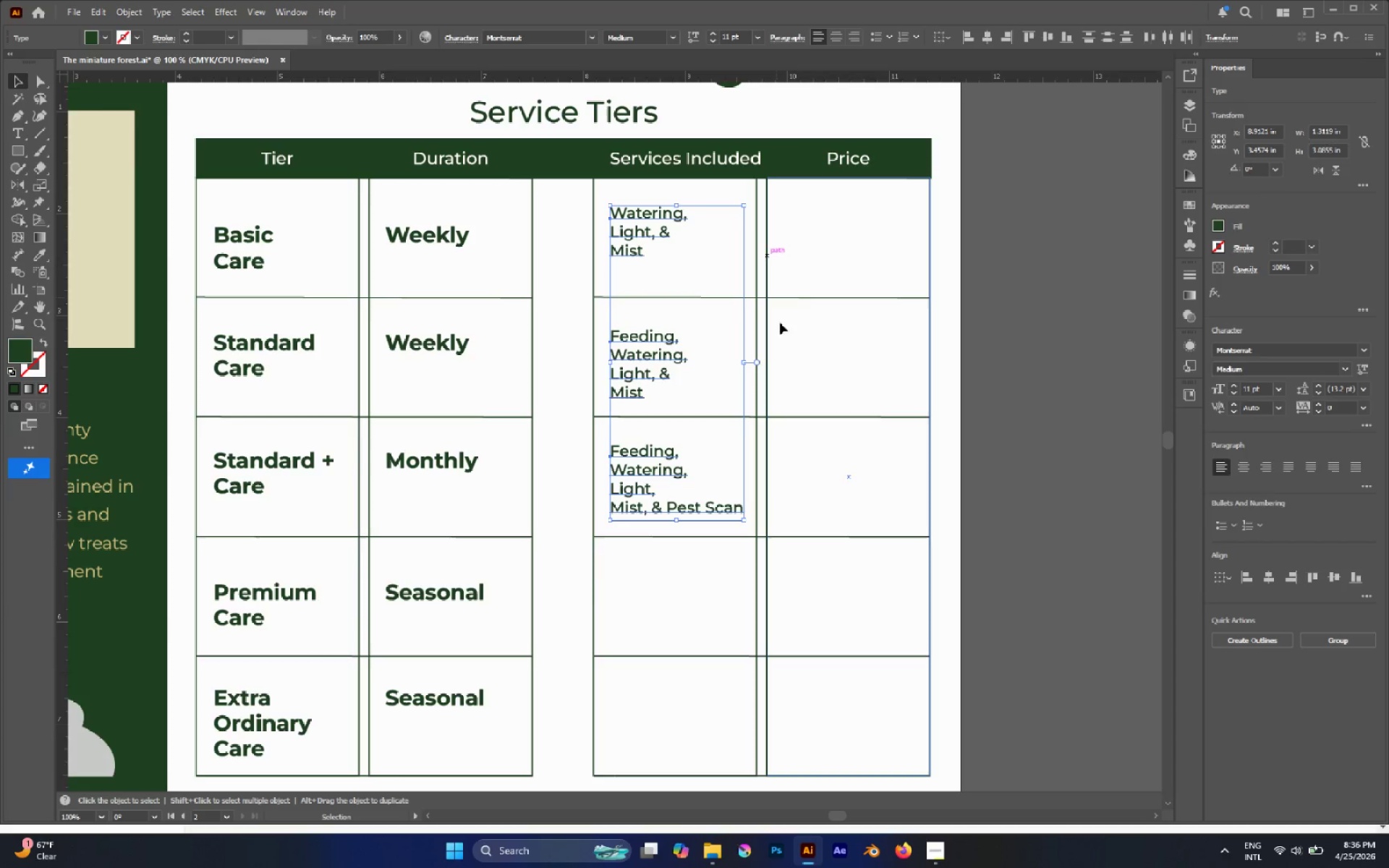 
left_click([728, 428])
 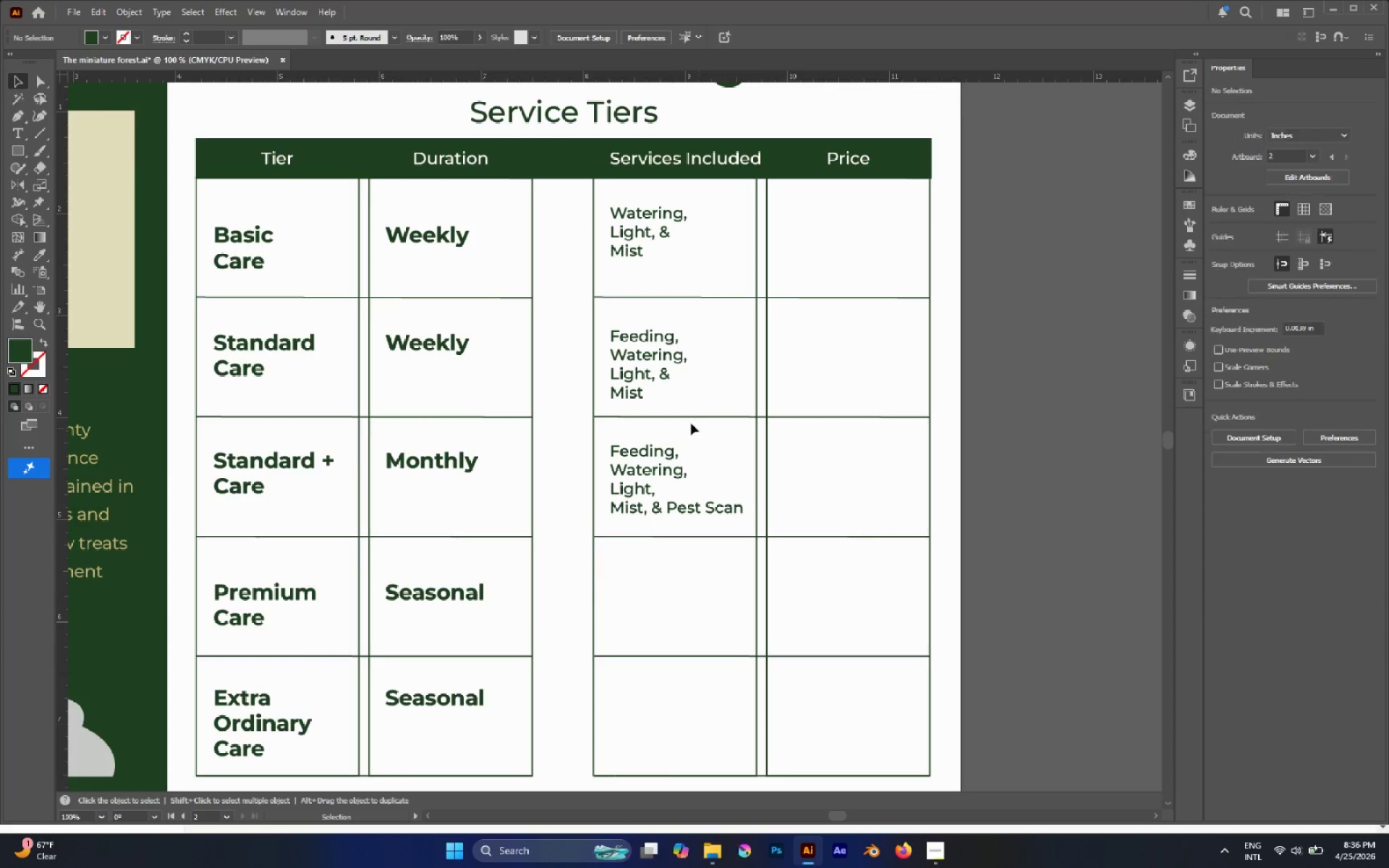 
hold_key(key=AltLeft, duration=2.77)
left_click_drag(start_coordinate=[658, 417], to_coordinate=[660, 537])
 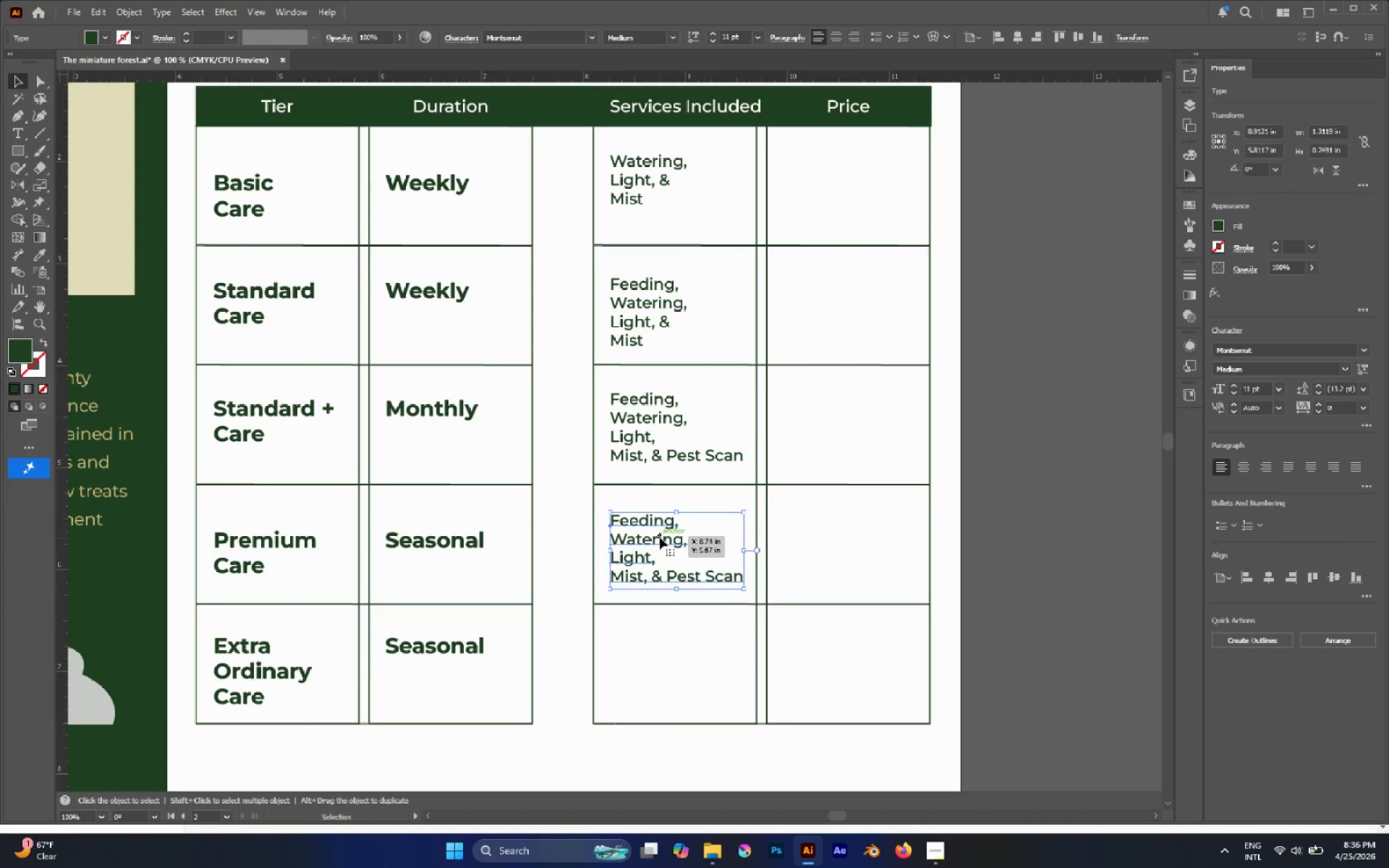 
scroll: coordinate [685, 421], scroll_direction: down, amount: 3.0
 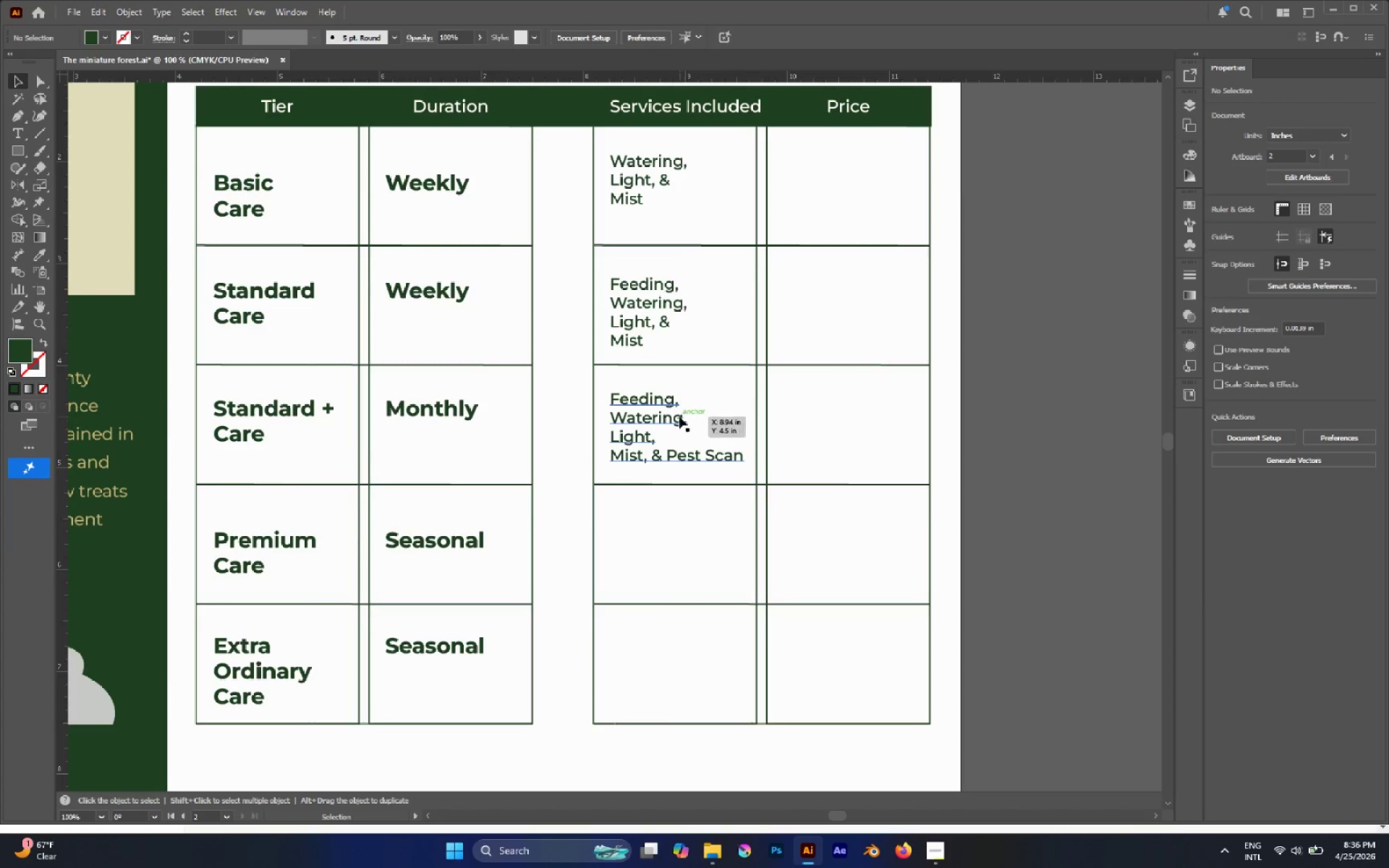 
hold_key(key=ShiftLeft, duration=2.36)
 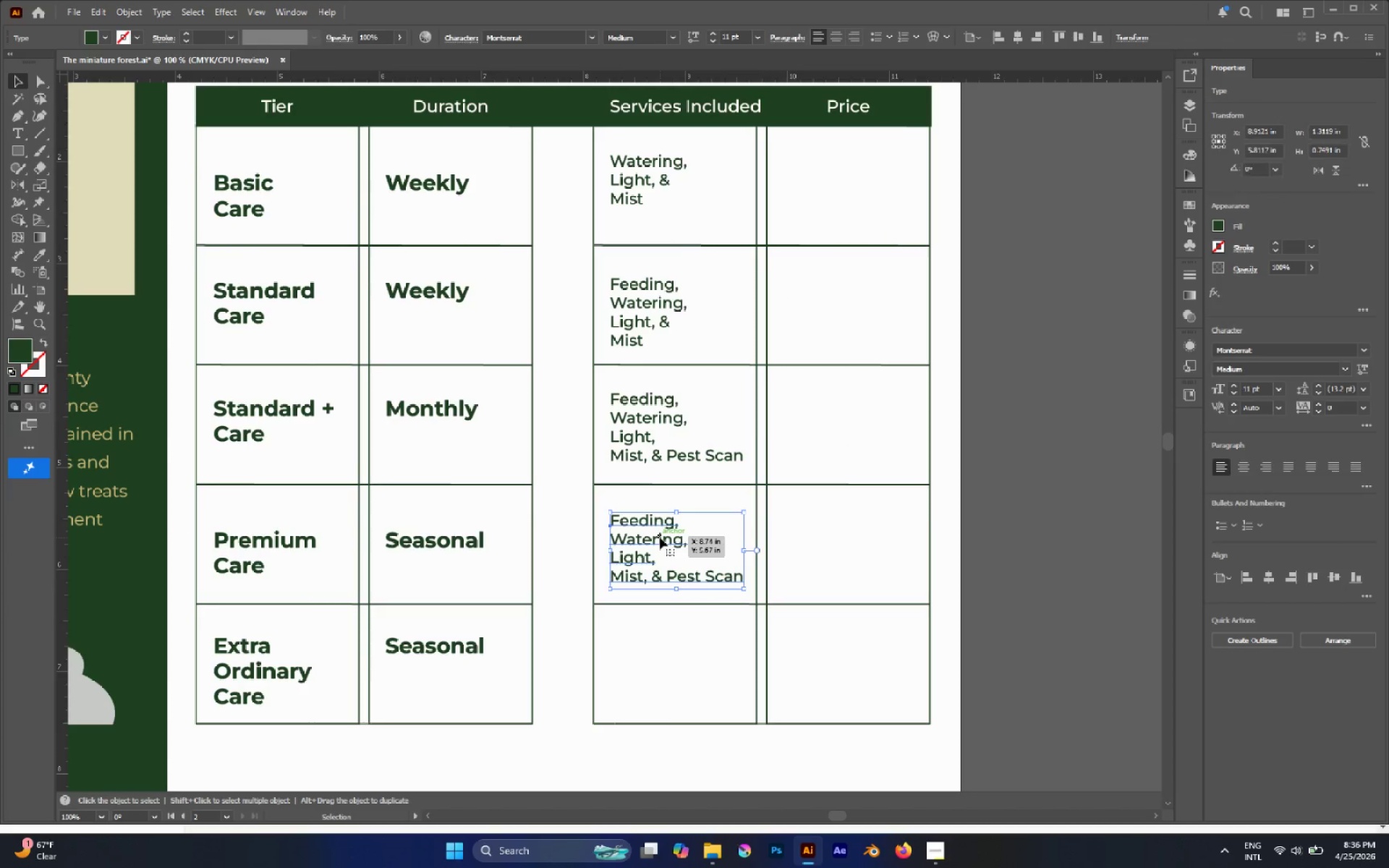 
key(T)
 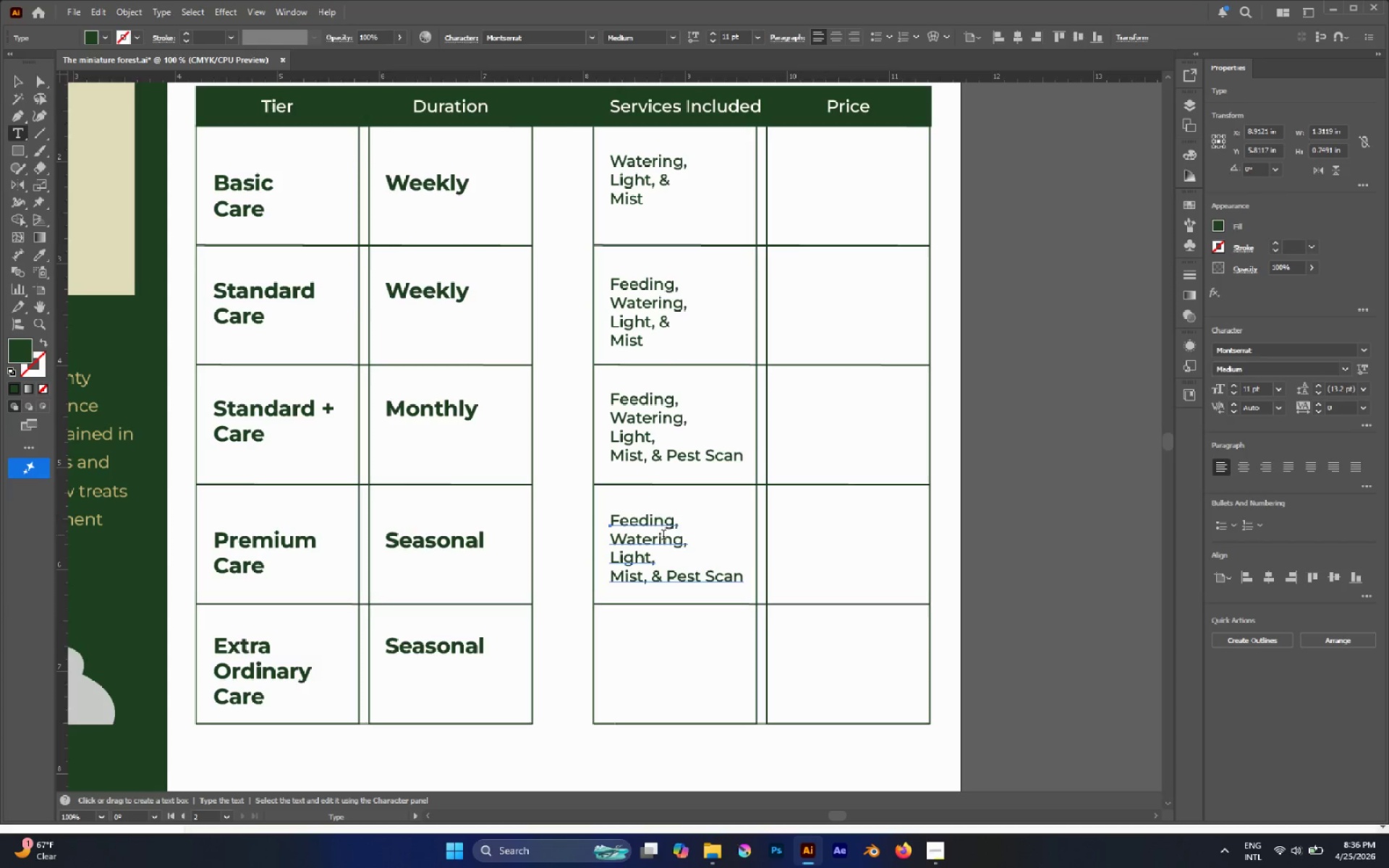 
wait(5.95)
 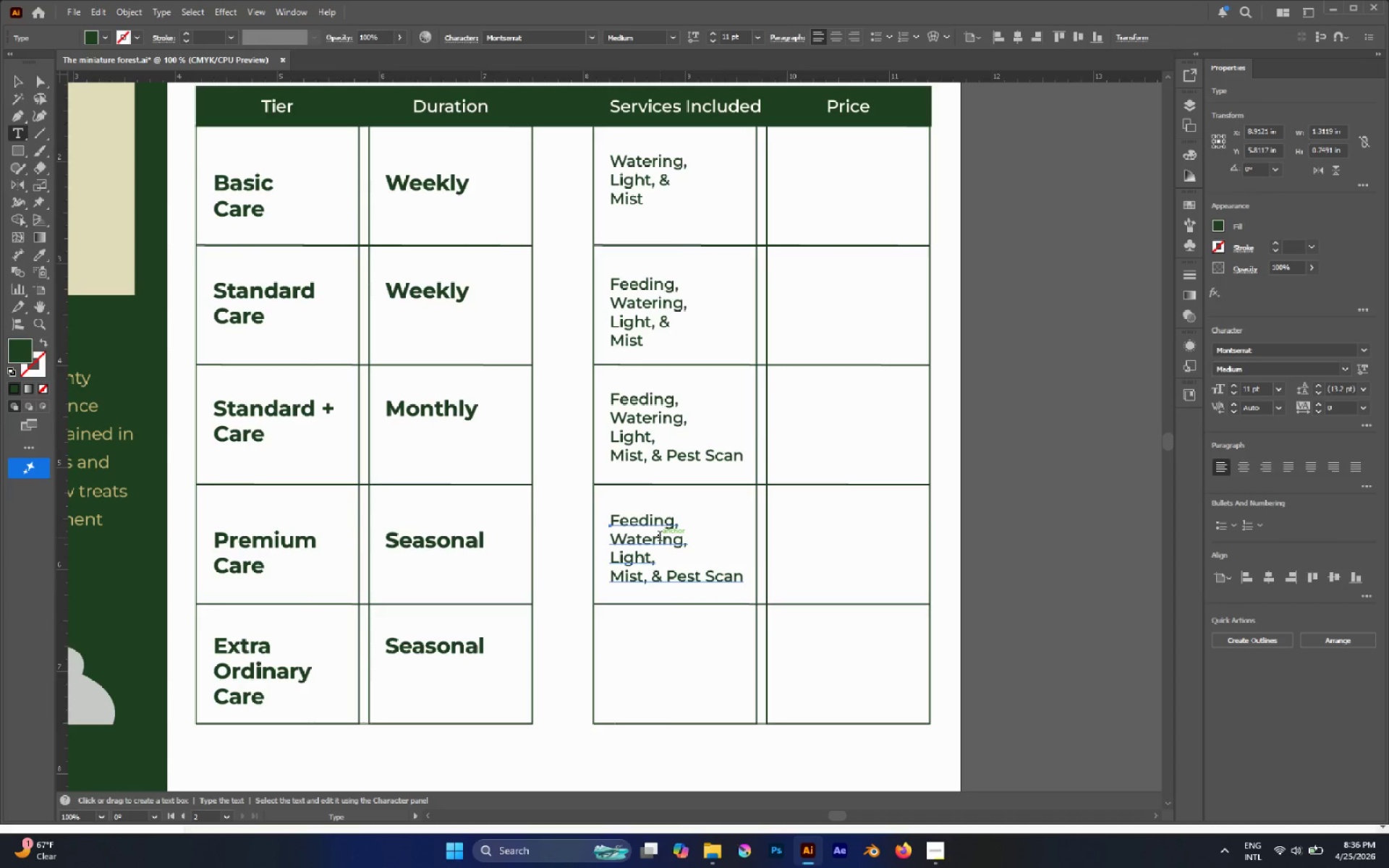 
left_click([651, 578])
 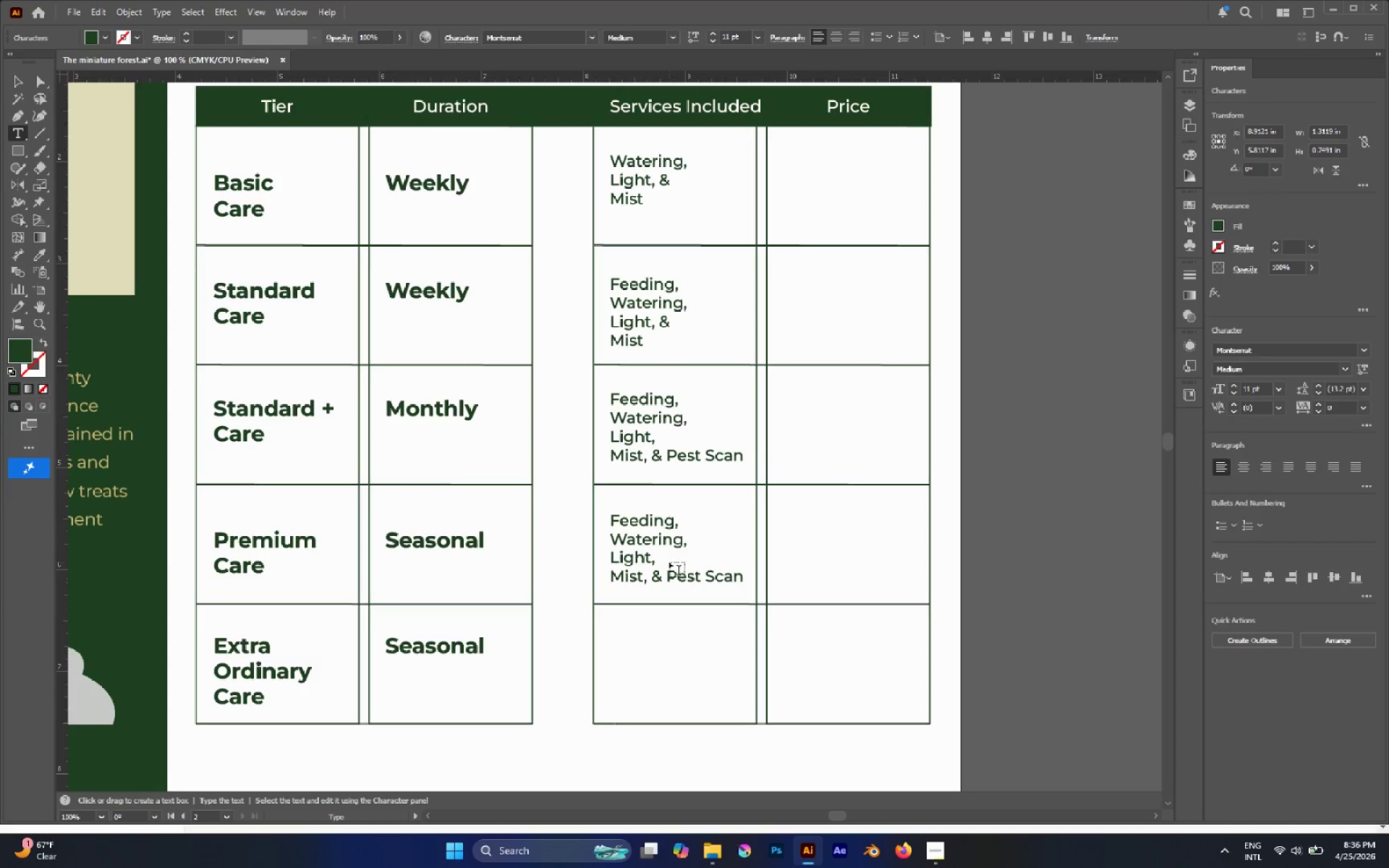 
key(Enter)
 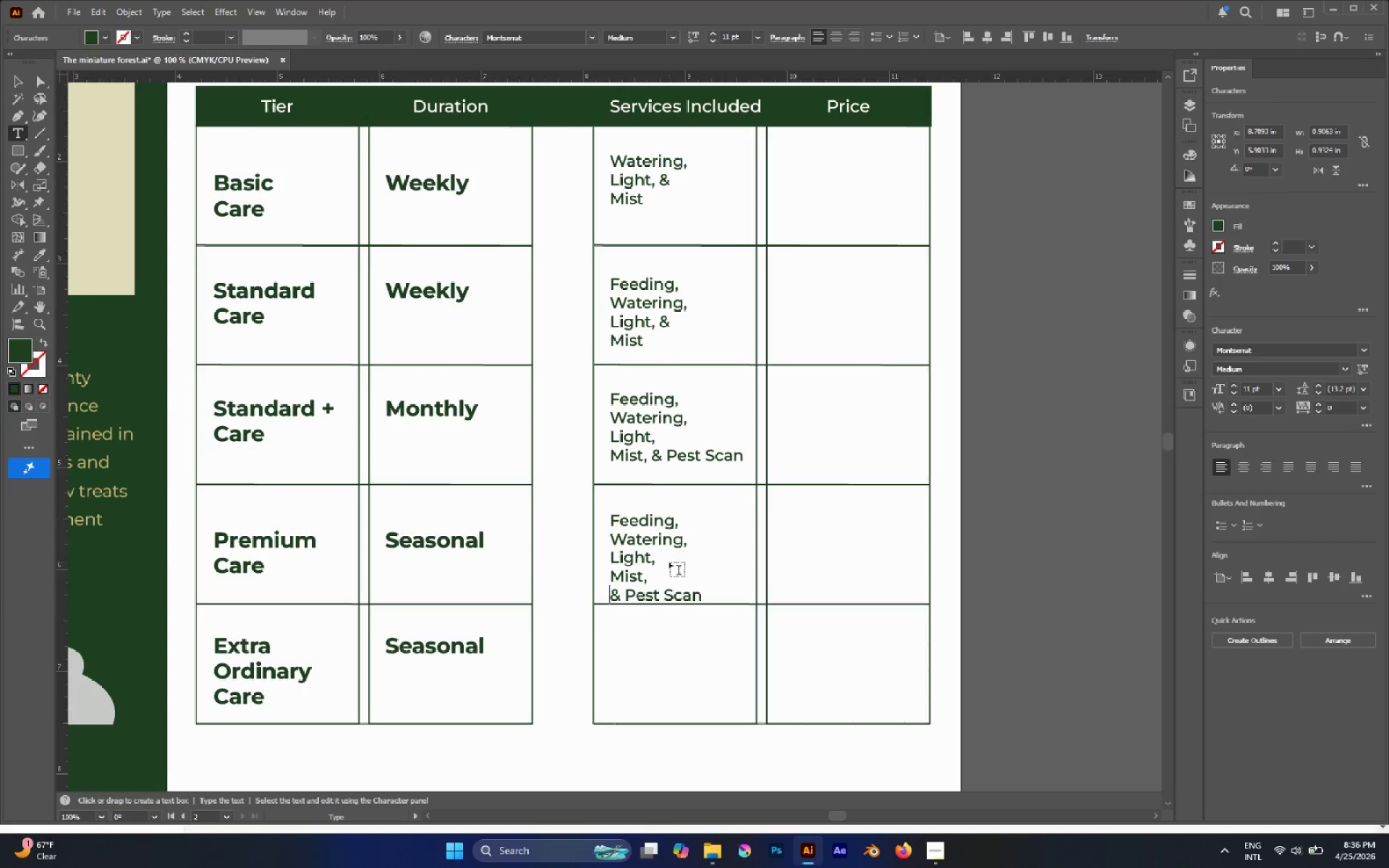 
key(ArrowLeft)
 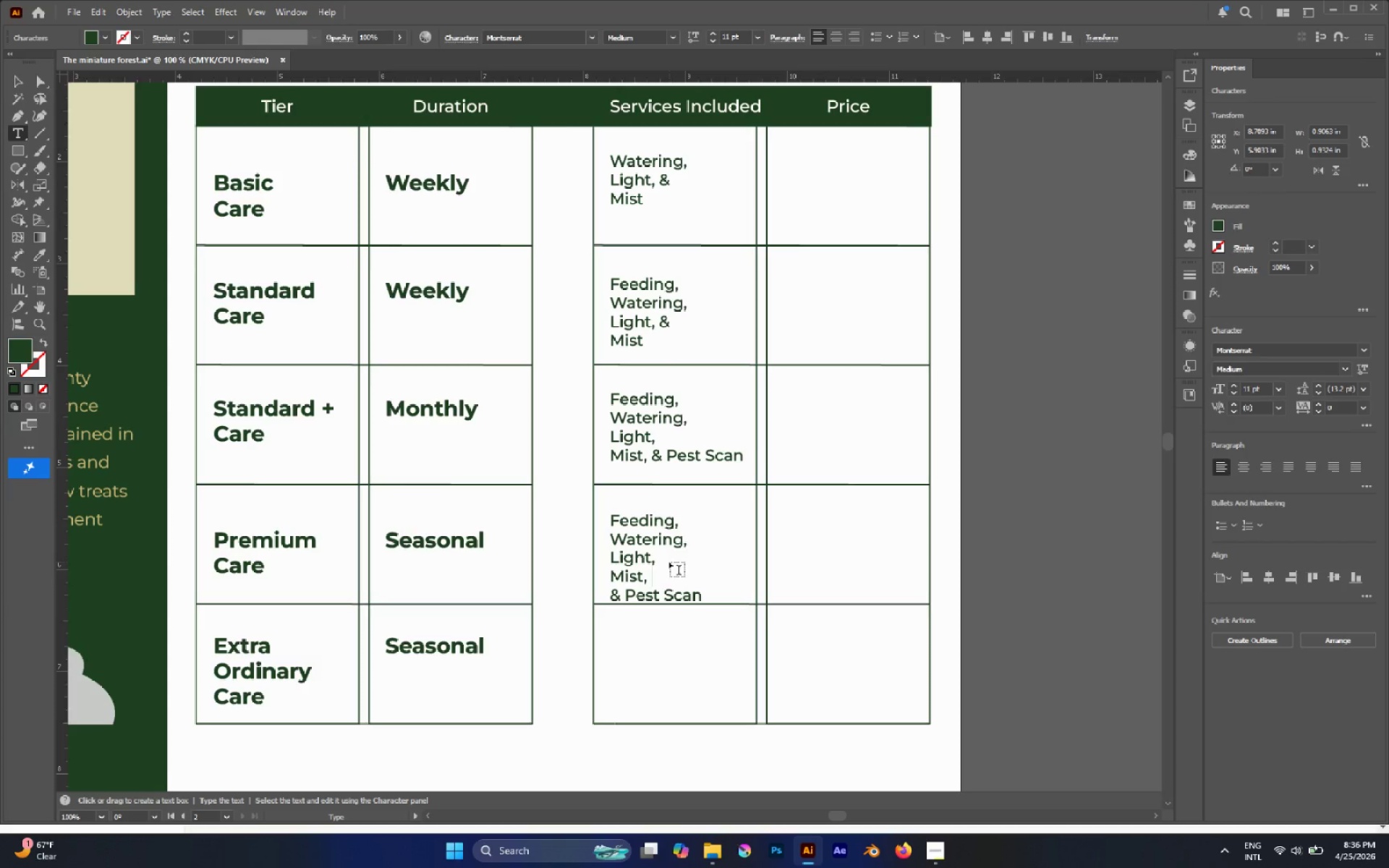 
key(ArrowUp)
 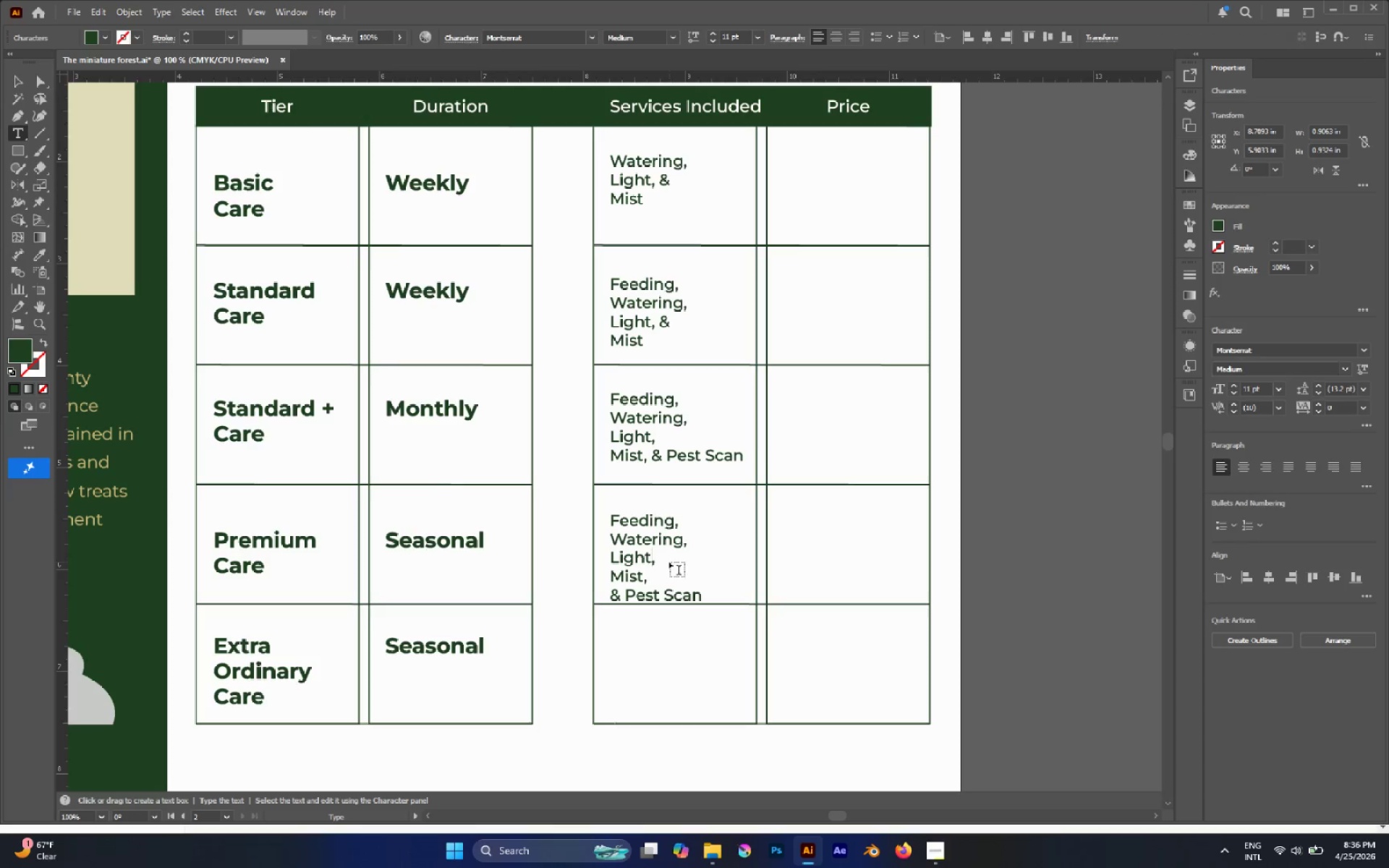 
key(Delete)
 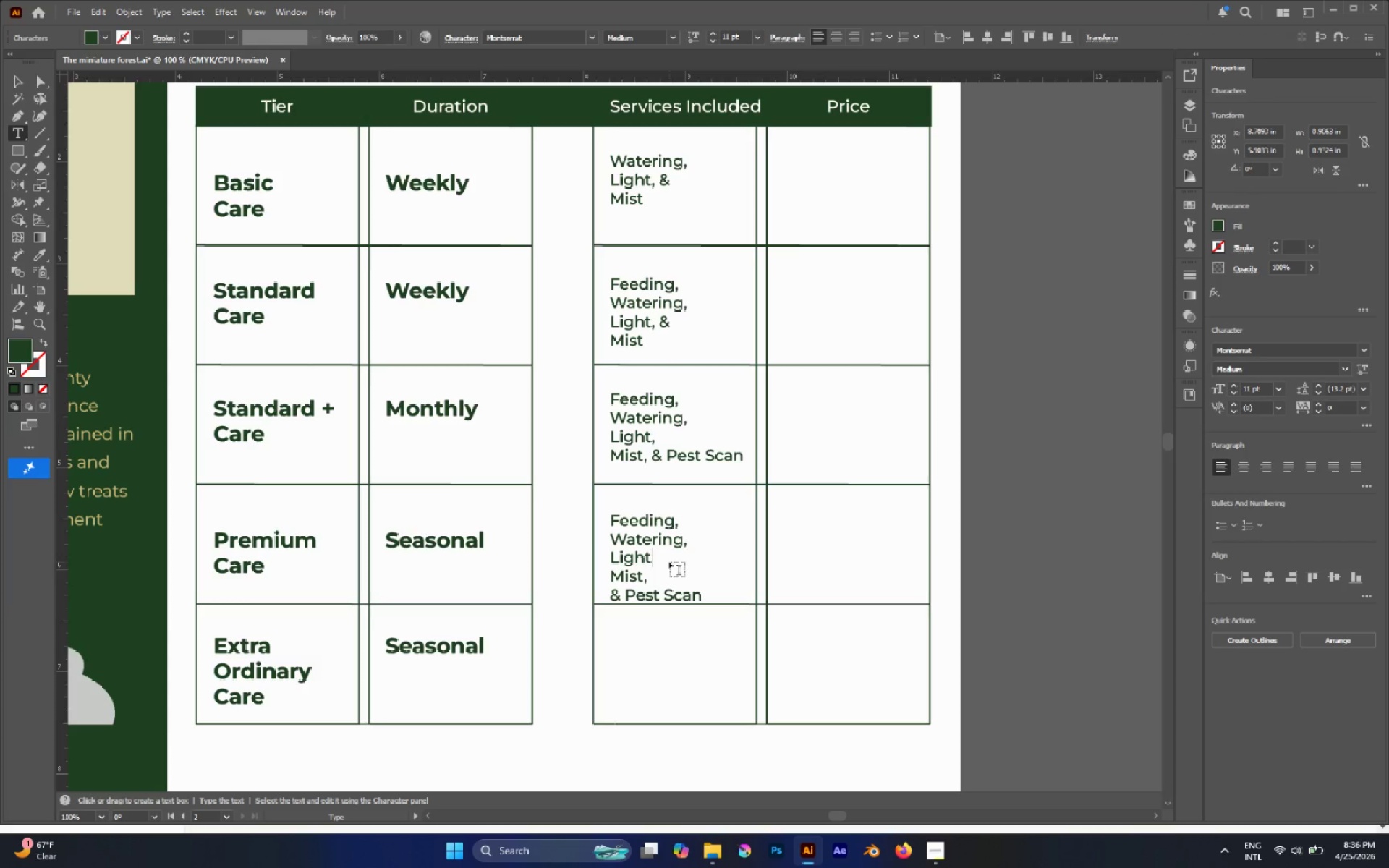 
key(Delete)
 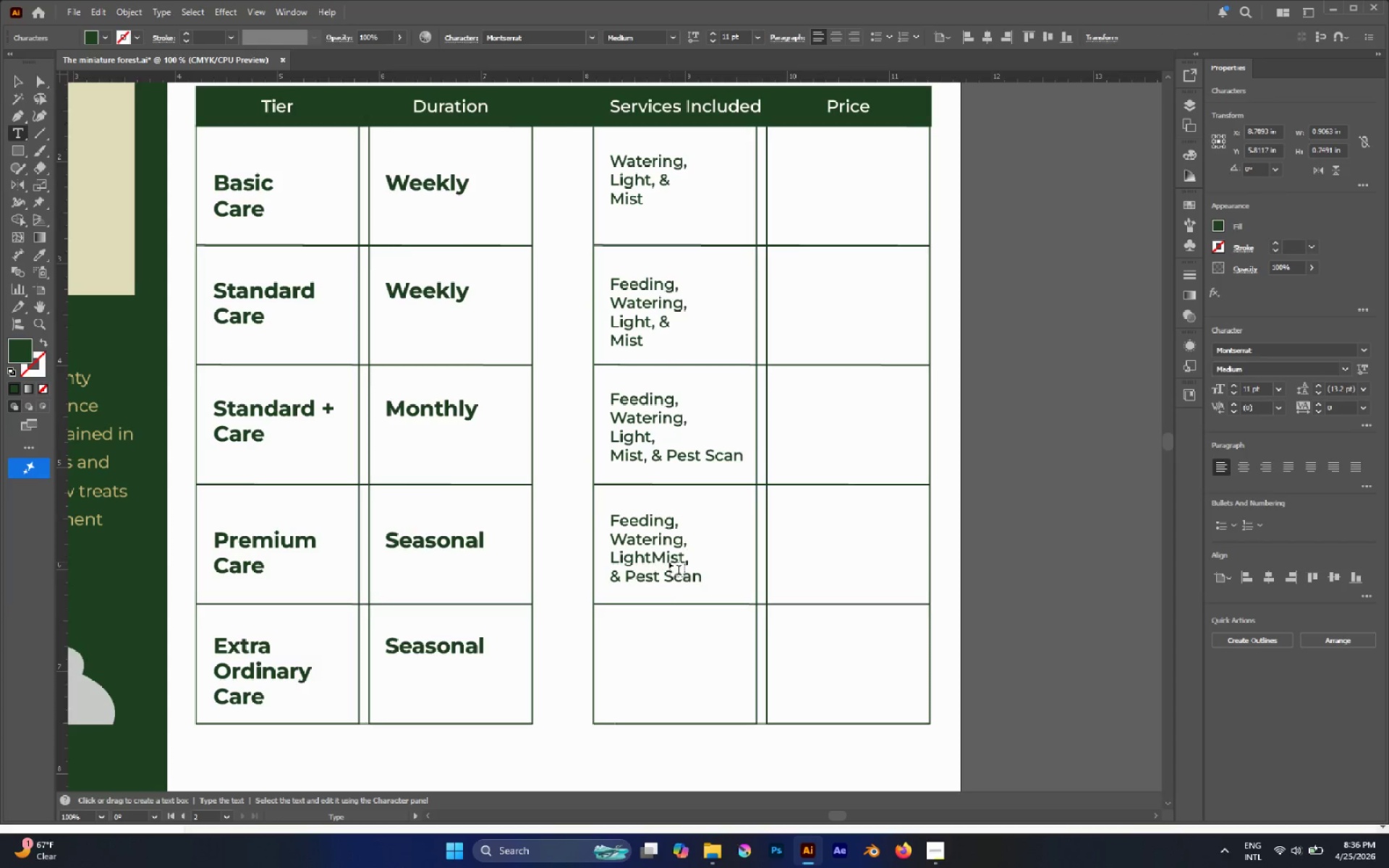 
key(Comma)
 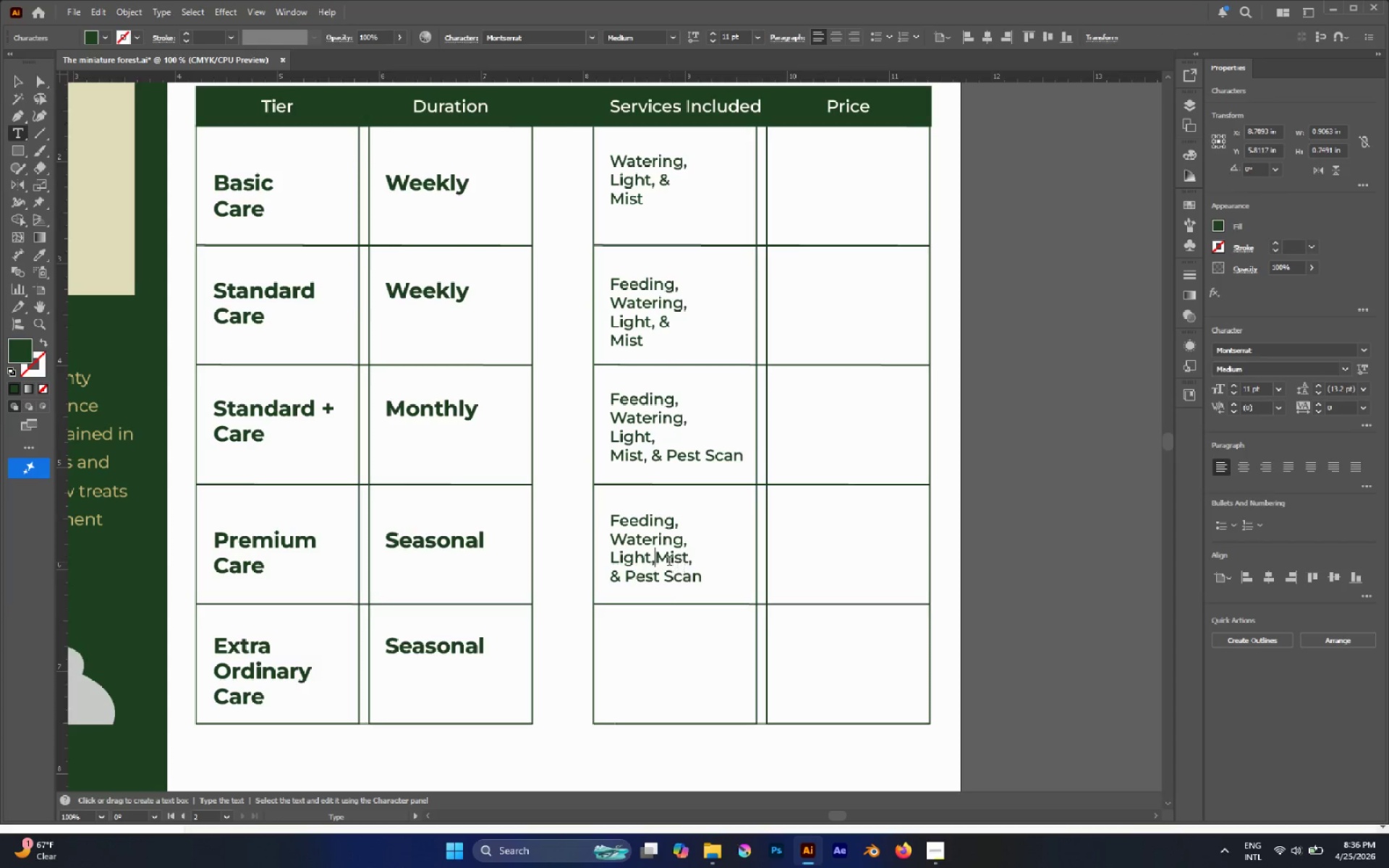 
key(Space)
 